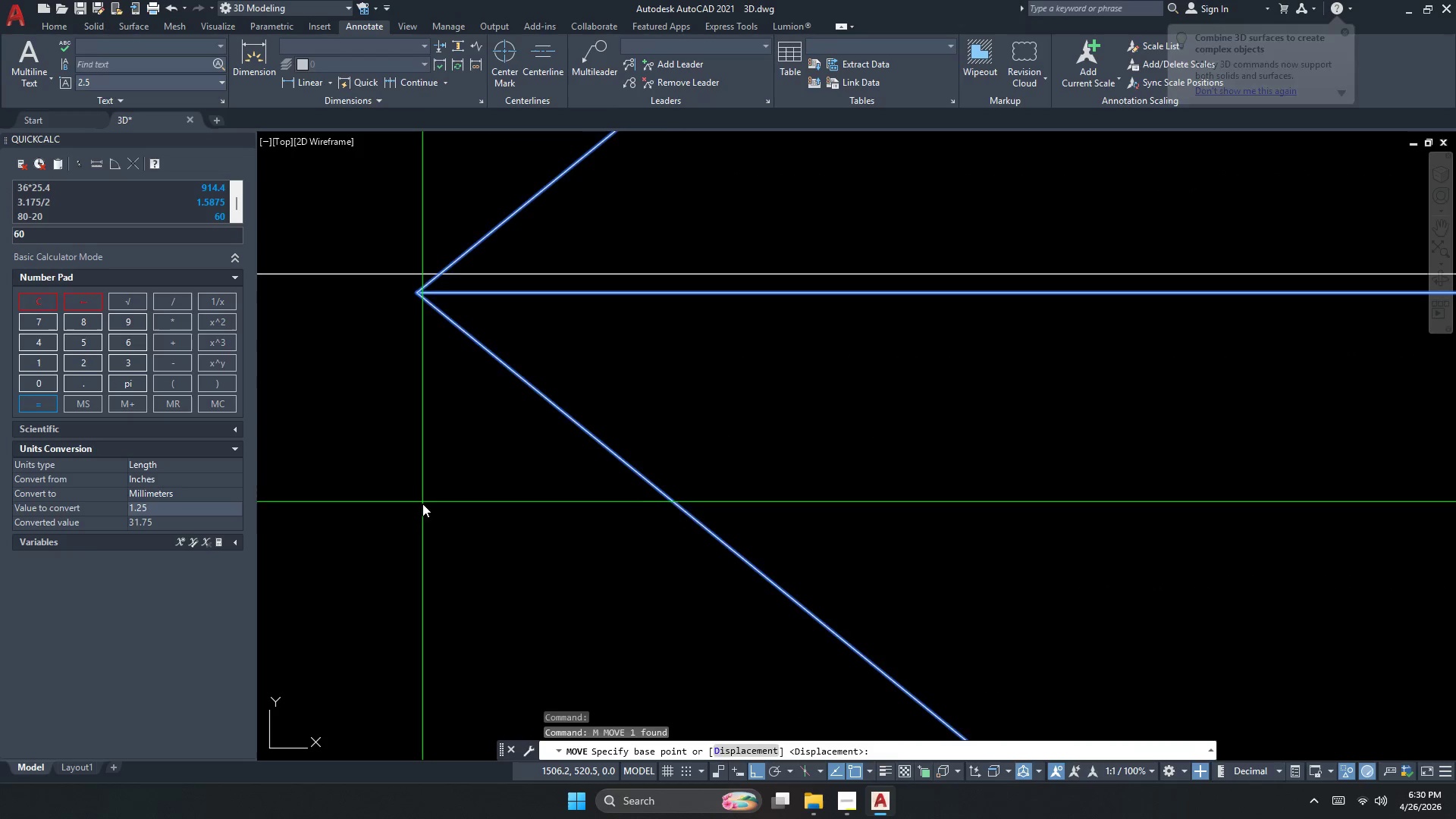 
left_click_drag(start_coordinate=[422, 504], to_coordinate=[422, 498])
 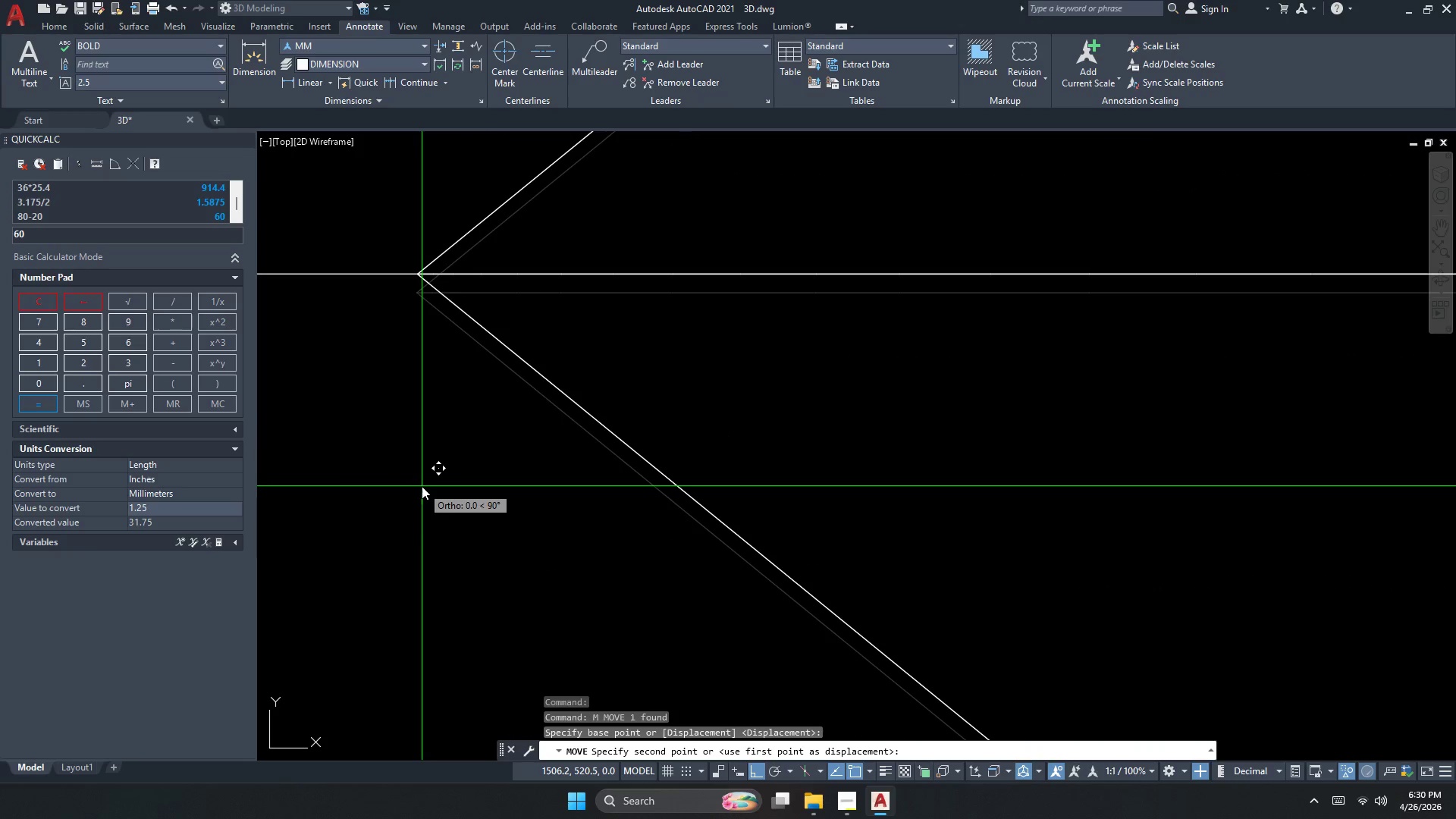 
scroll: coordinate [395, 303], scroll_direction: up, amount: 7.0
 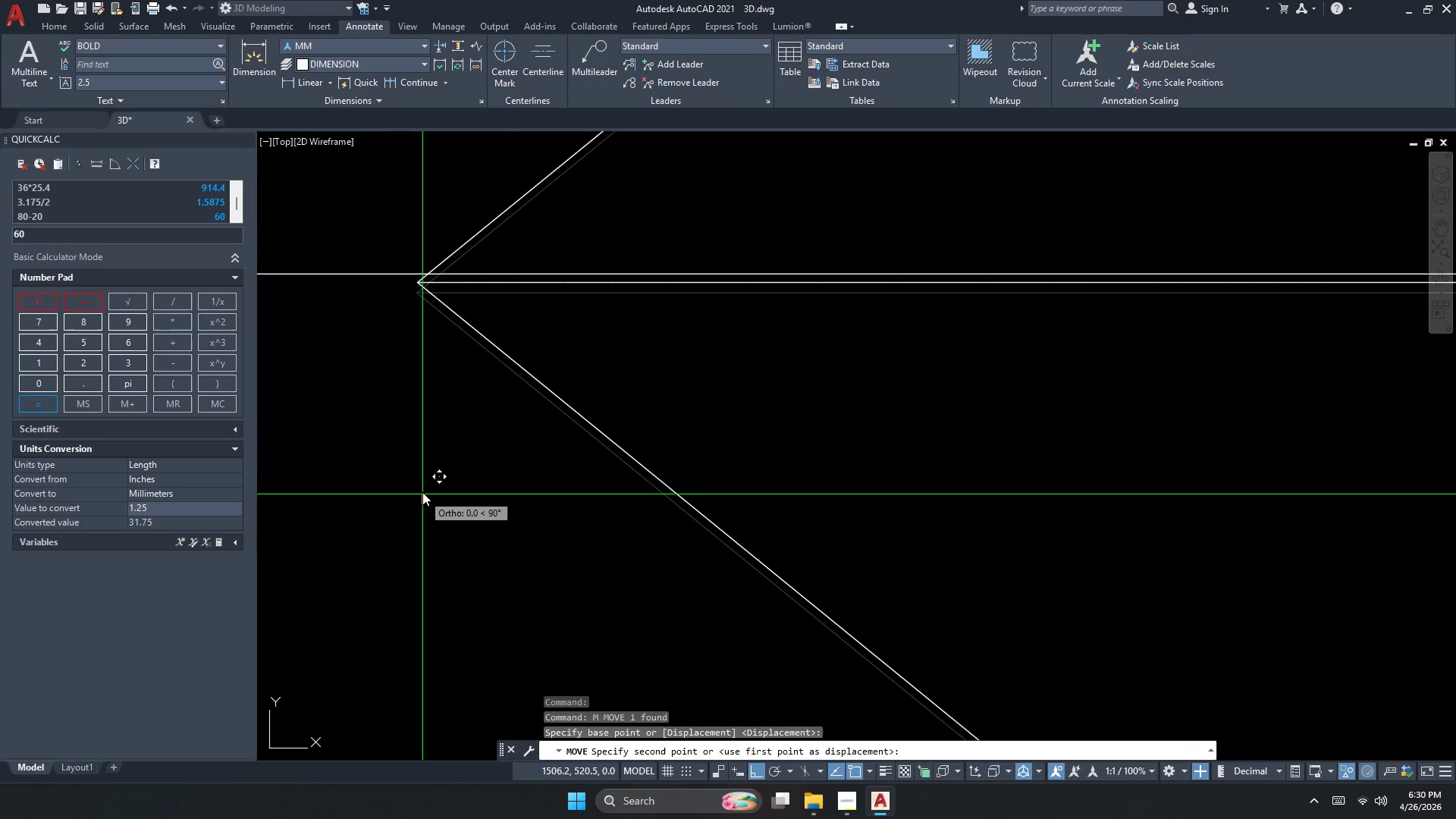 
left_click([422, 486])
 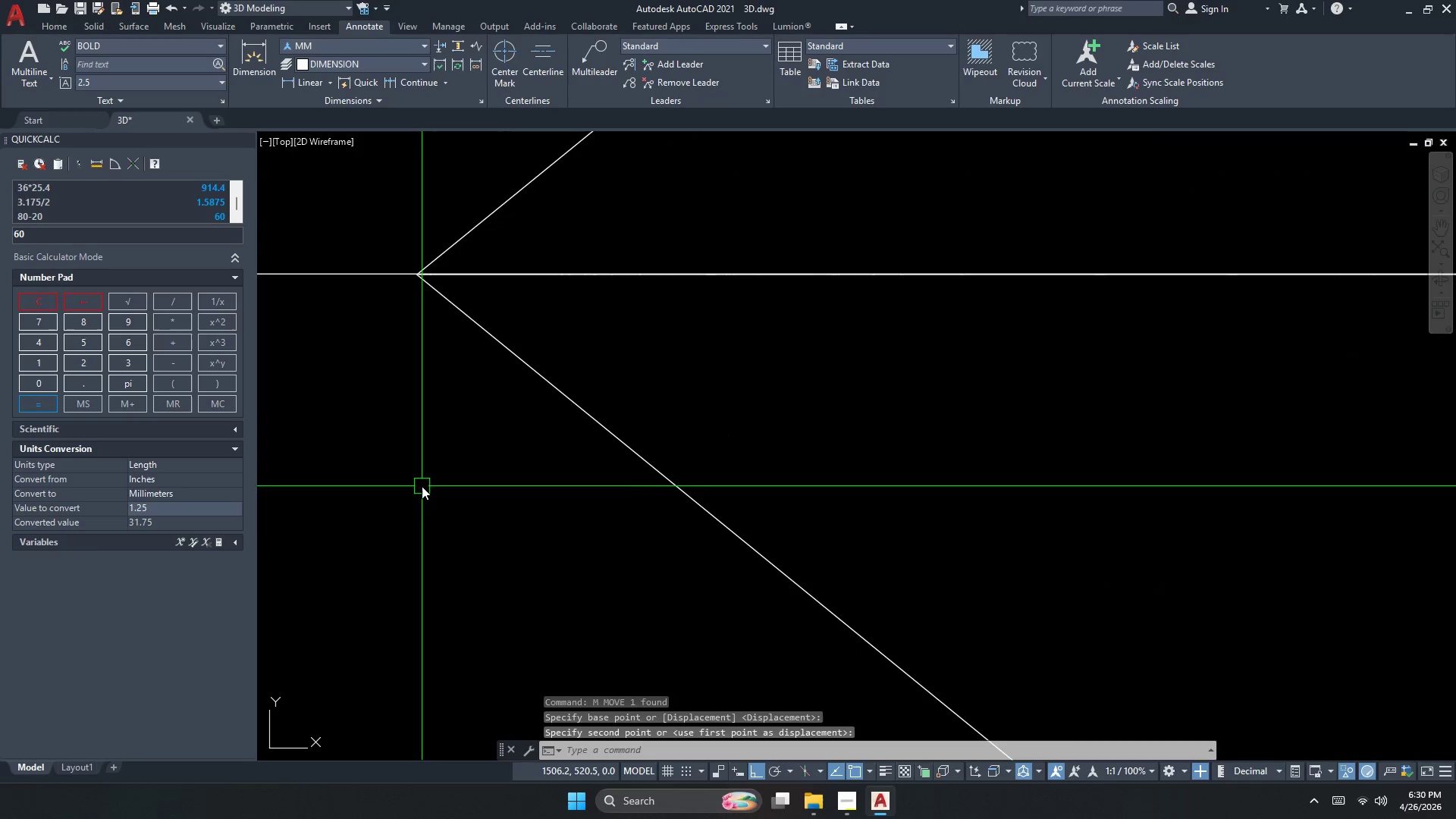 
key(Escape)
 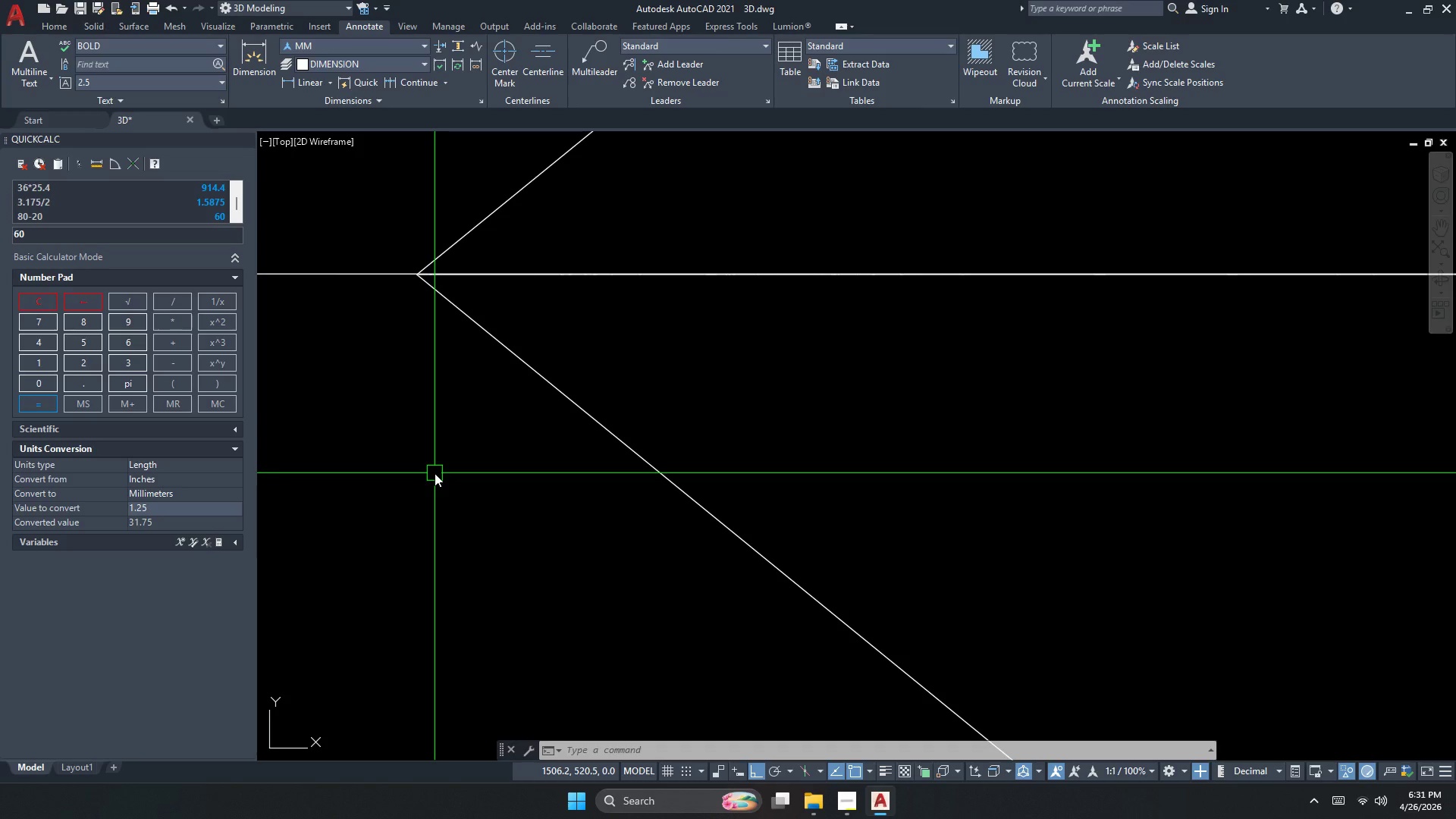 
wait(25.94)
 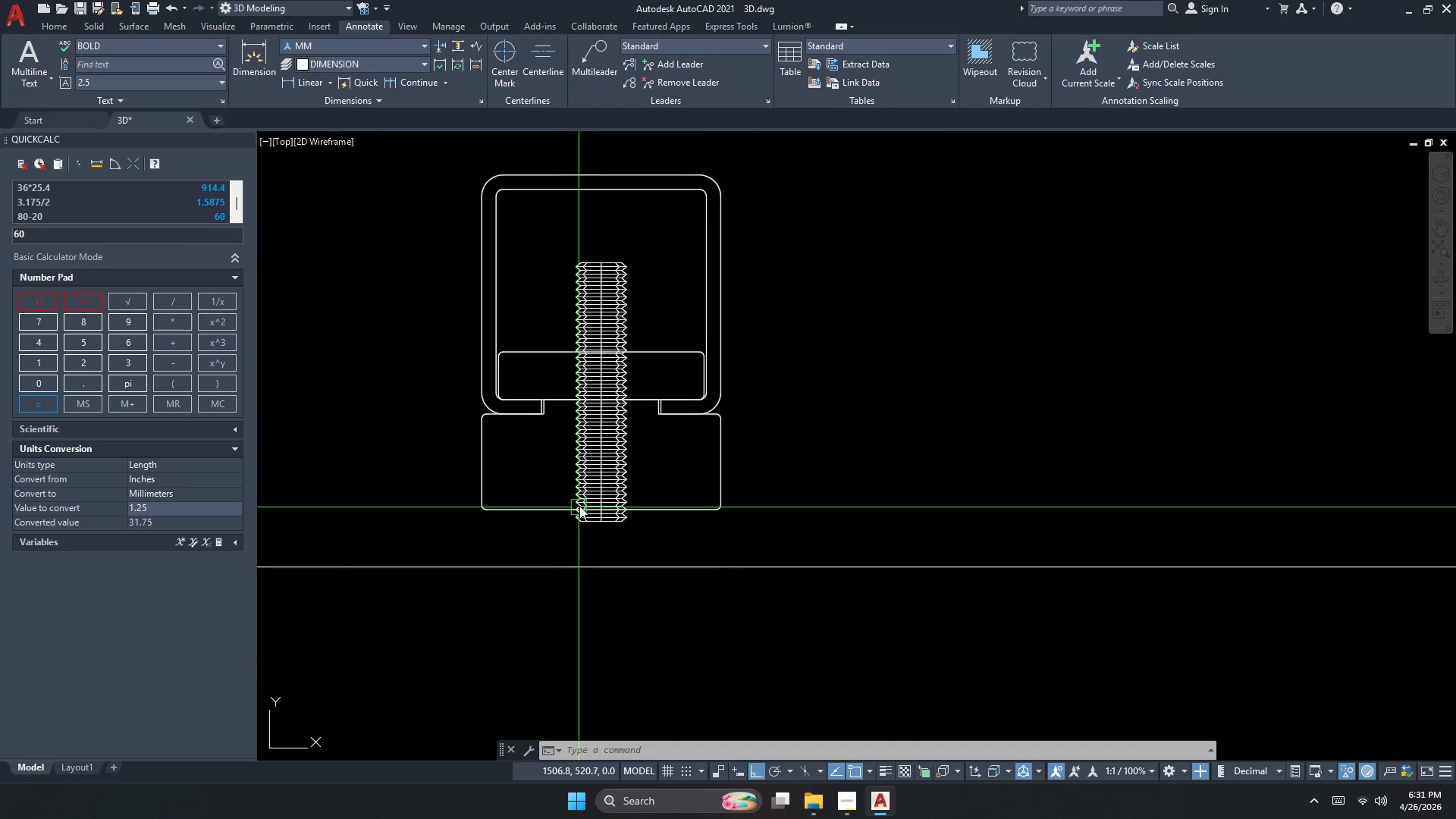 
key(Escape)
 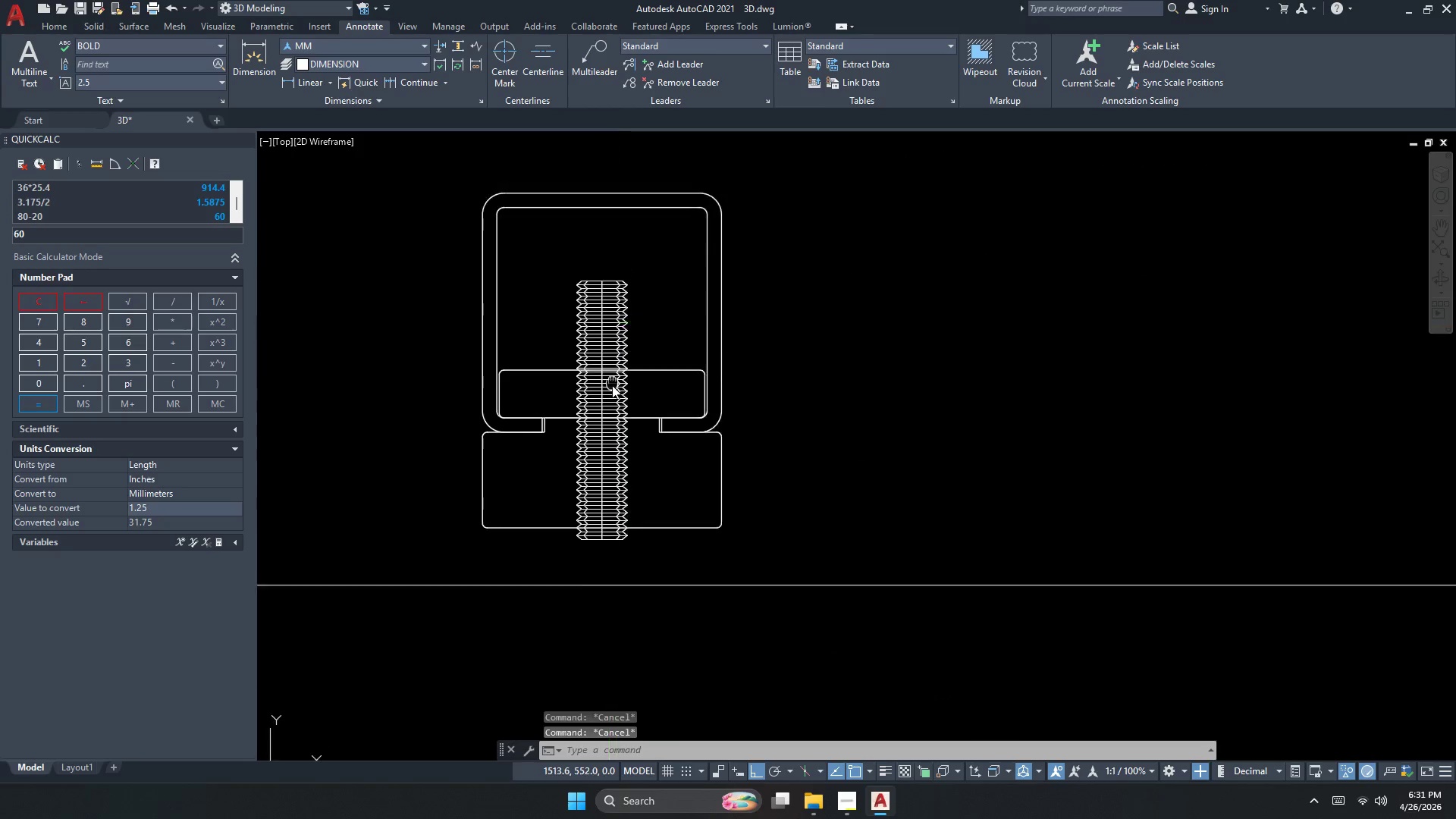 
scroll: coordinate [577, 510], scroll_direction: down, amount: 14.0
 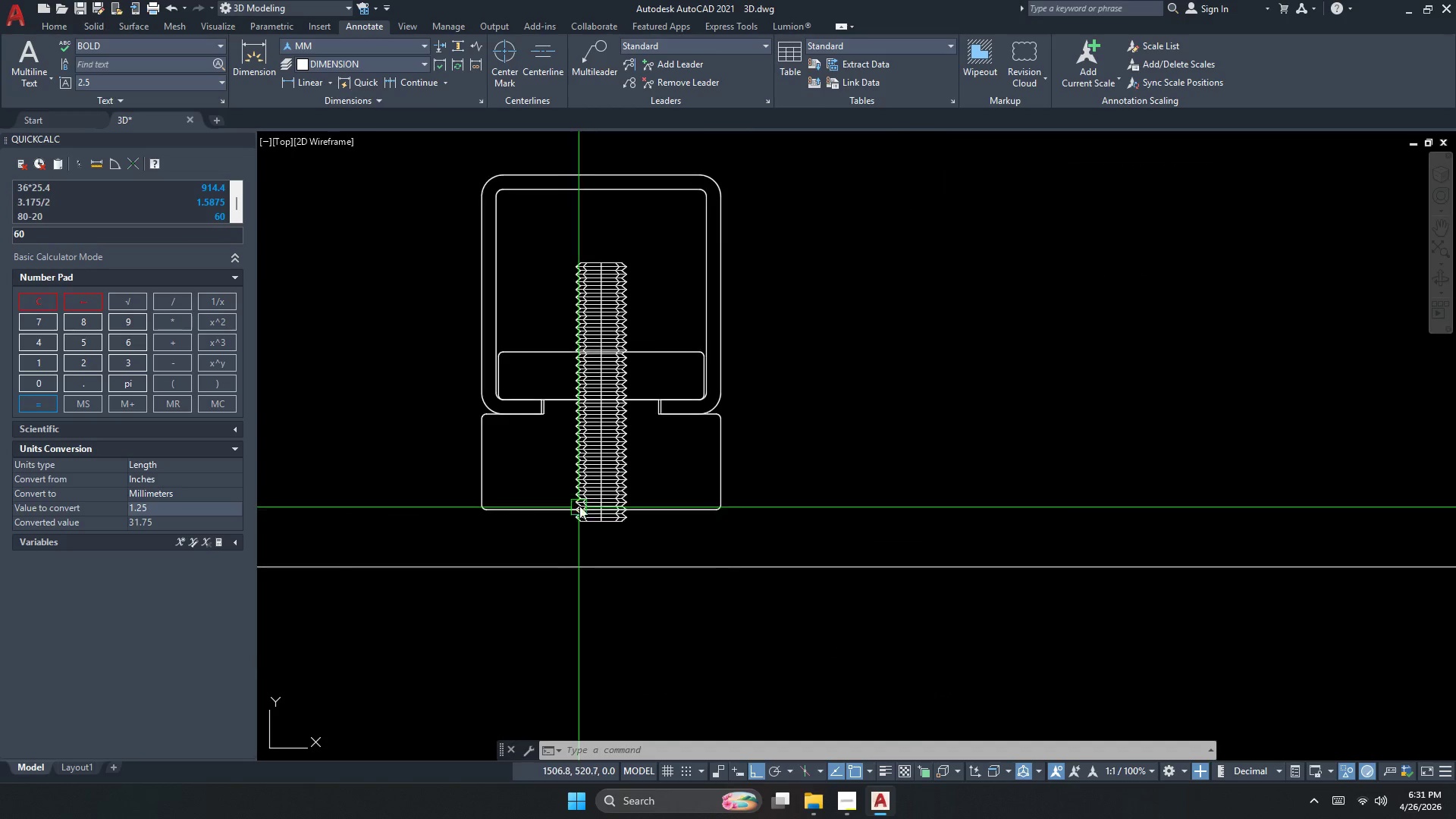 
key(Escape)
 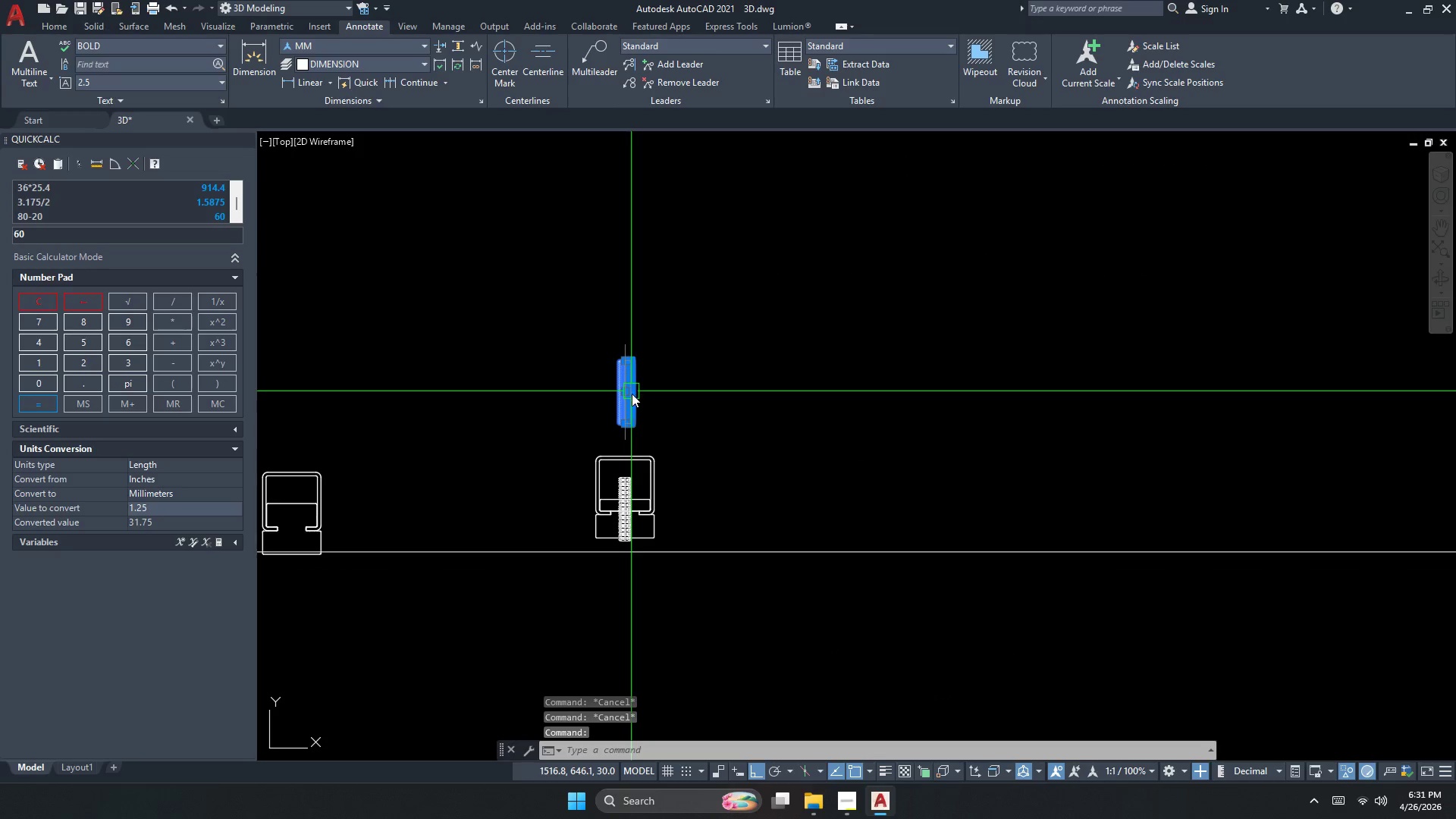 
scroll: coordinate [627, 503], scroll_direction: down, amount: 3.0
 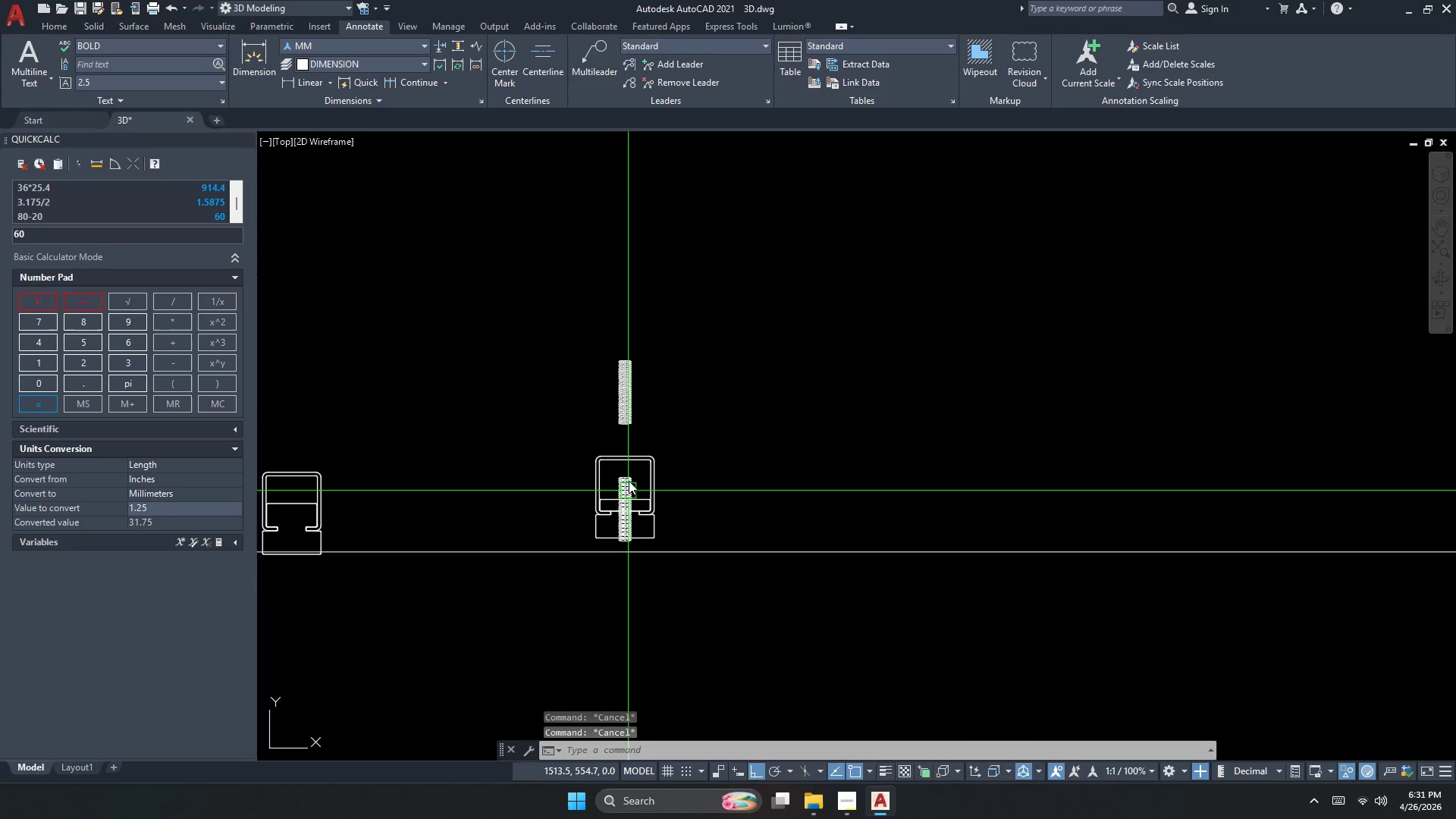 
key(E)
 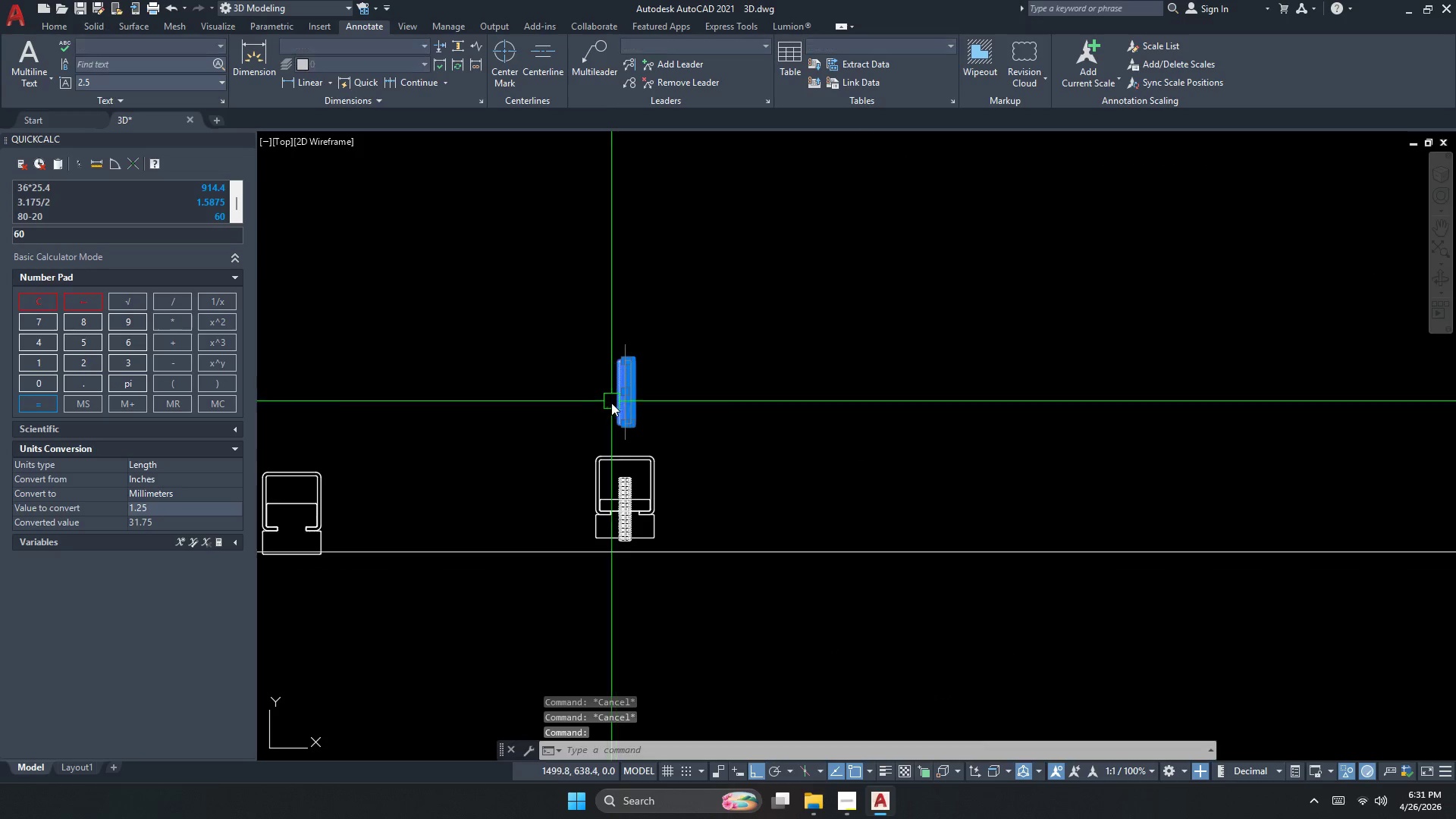 
key(Space)
 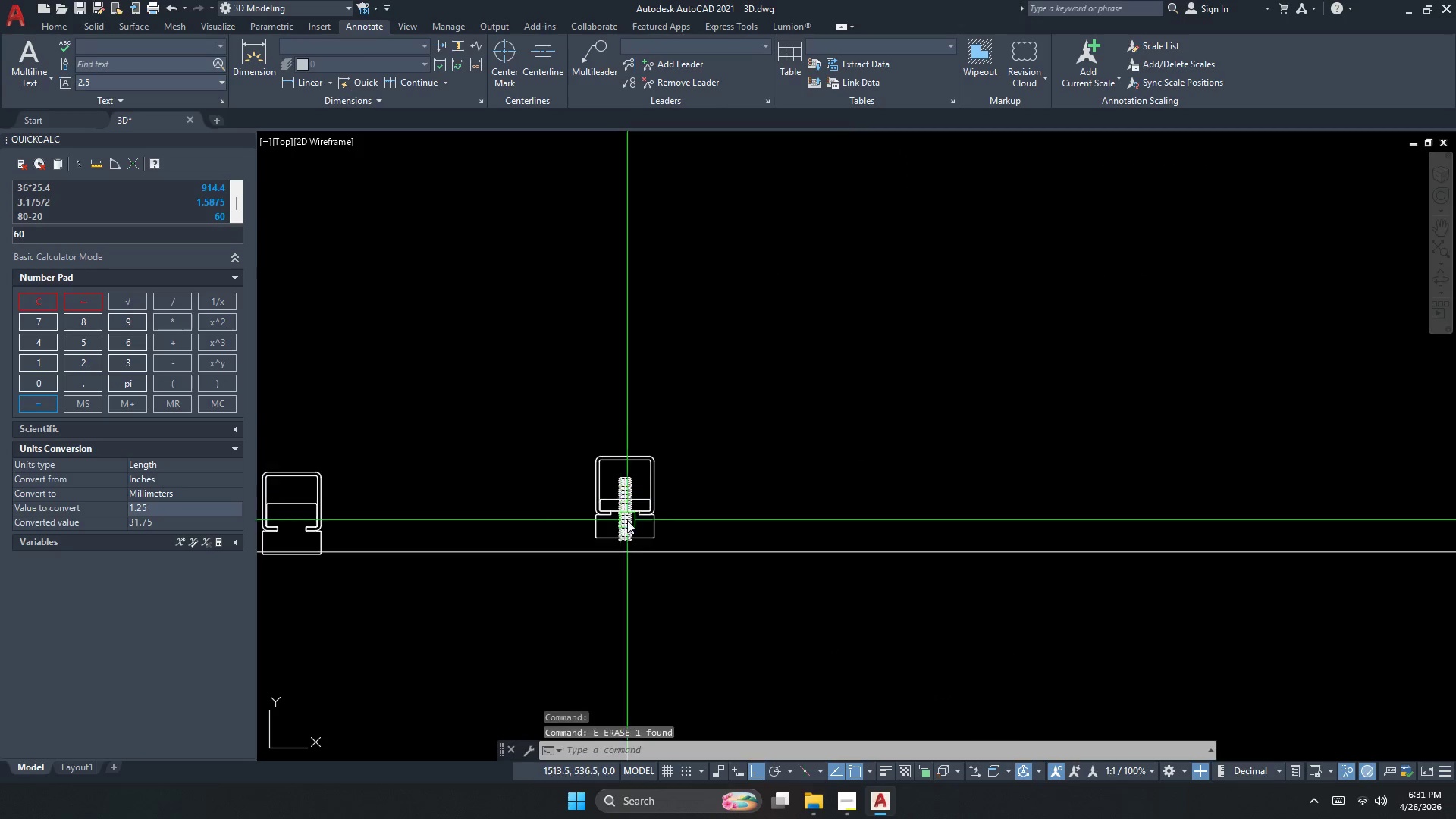 
key(Escape)
 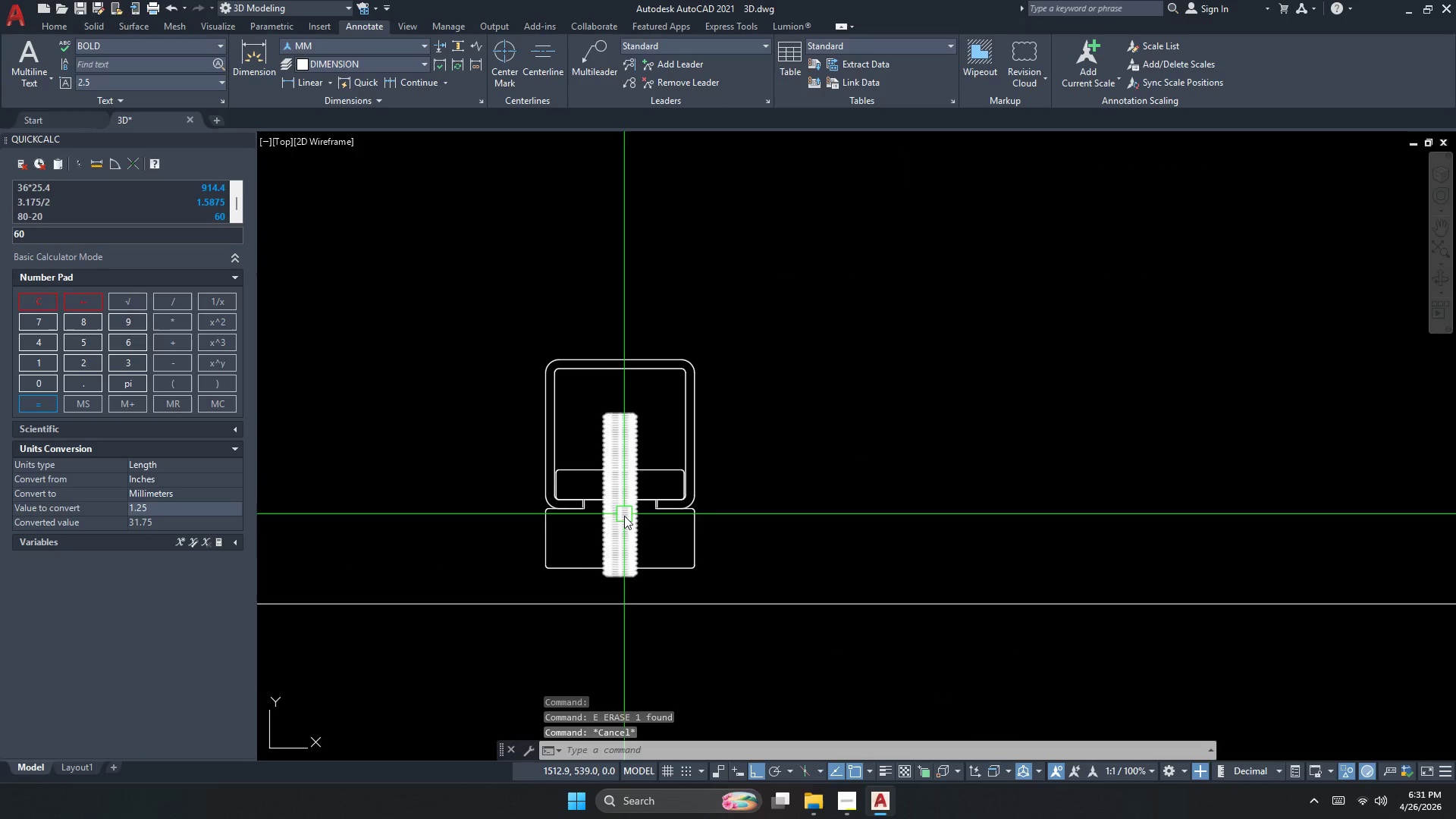 
left_click([622, 520])
 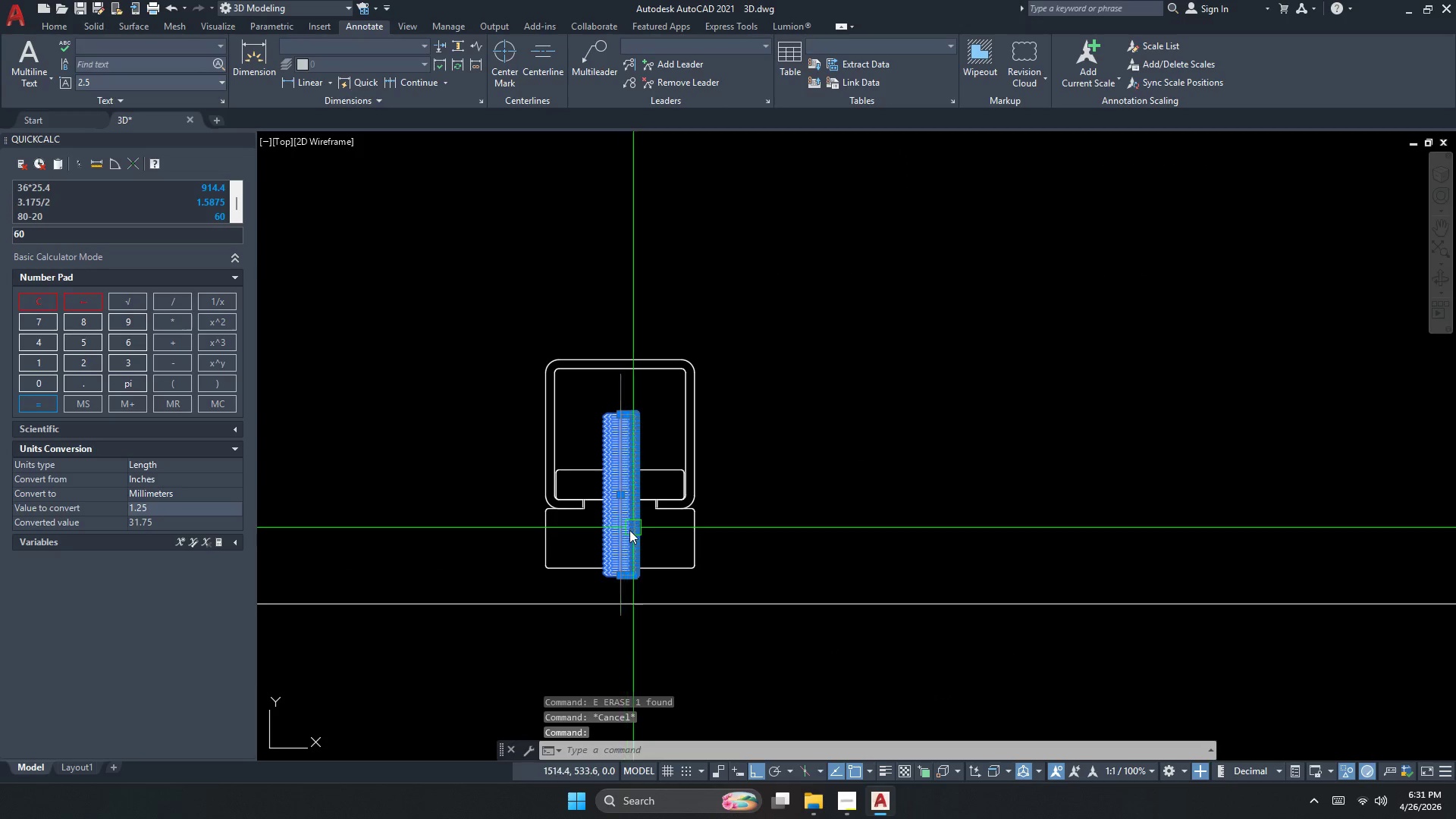 
scroll: coordinate [627, 519], scroll_direction: up, amount: 2.0
 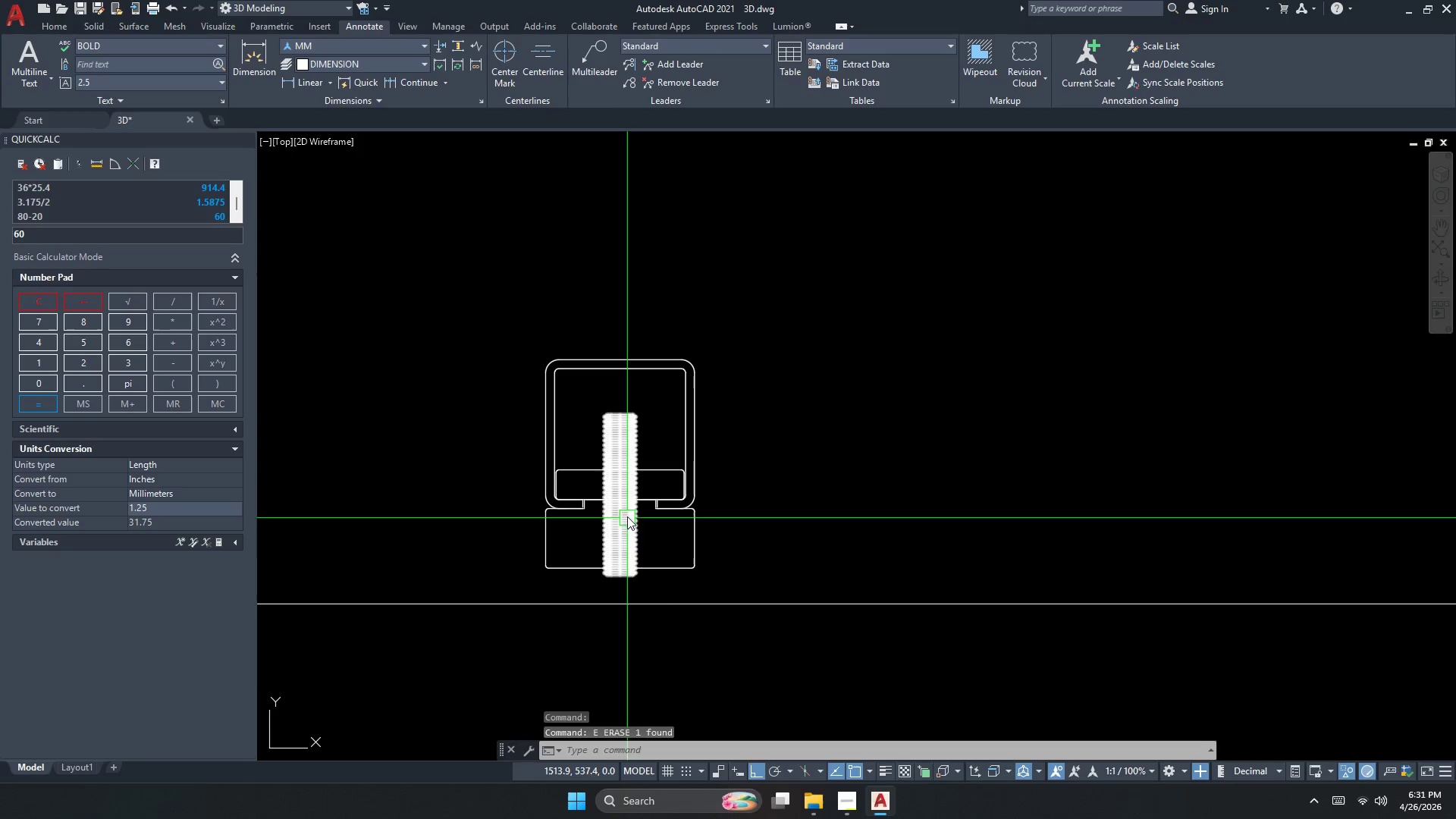 
key(C)
 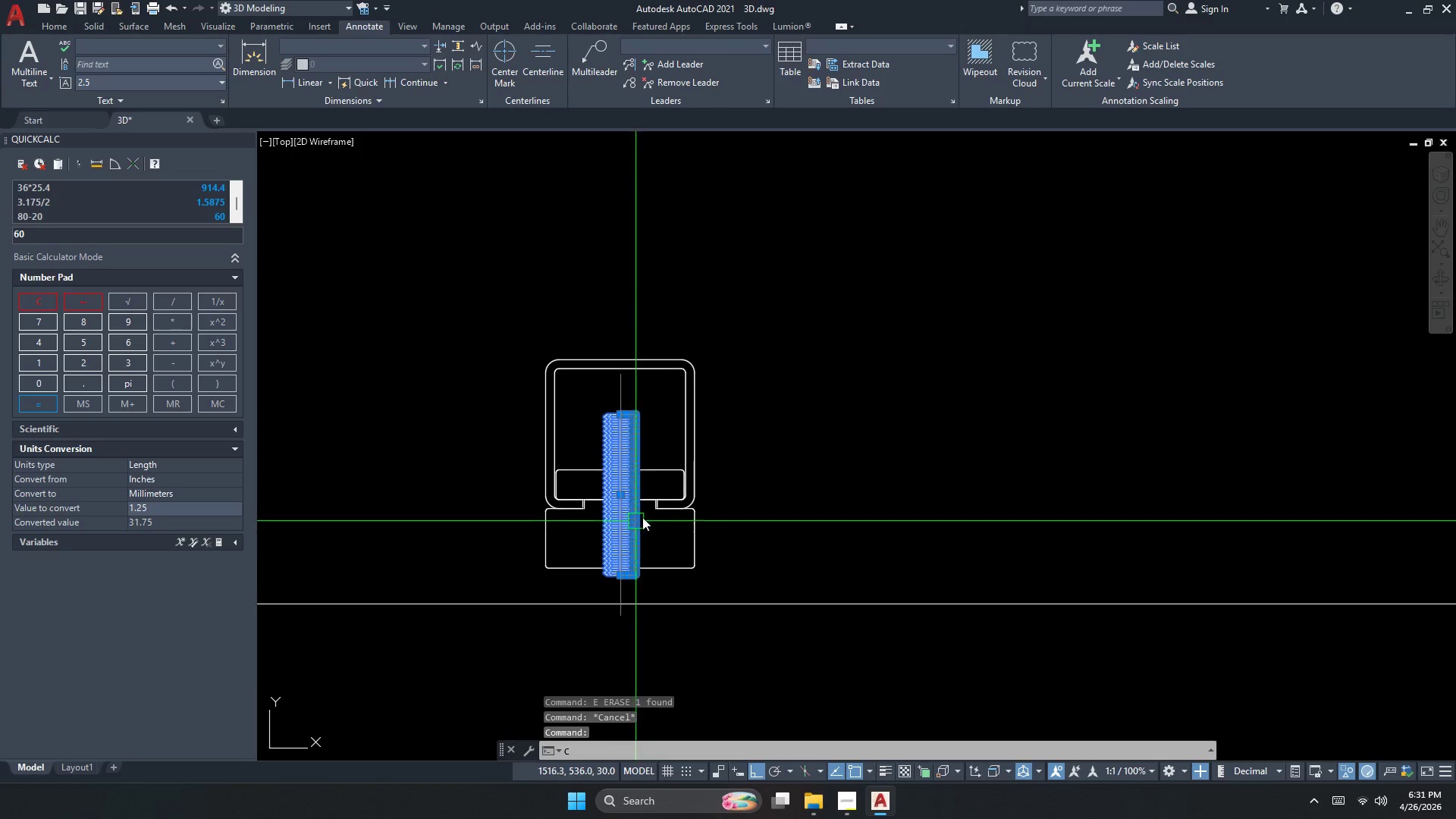 
key(I)
 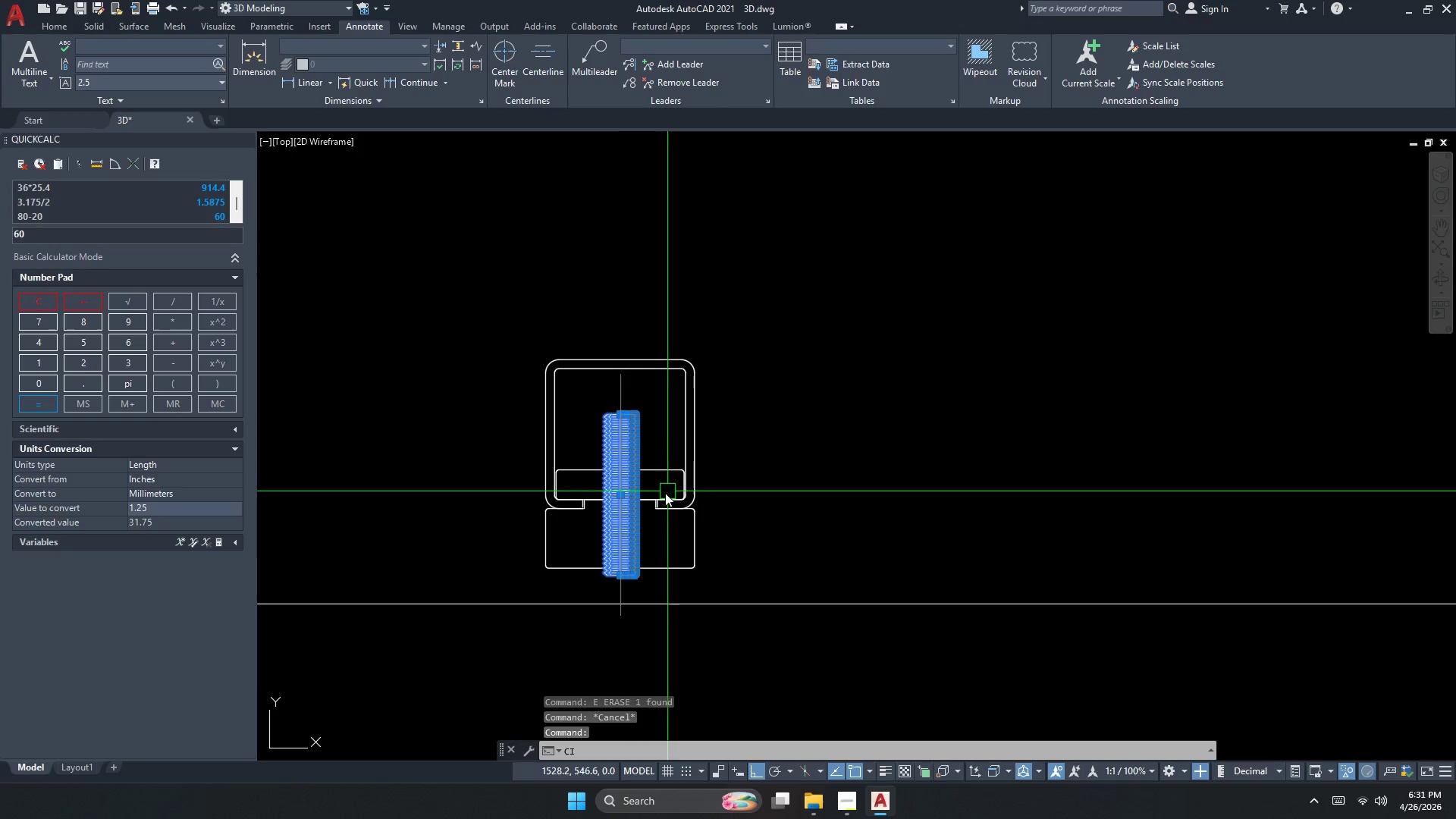 
key(Escape)
 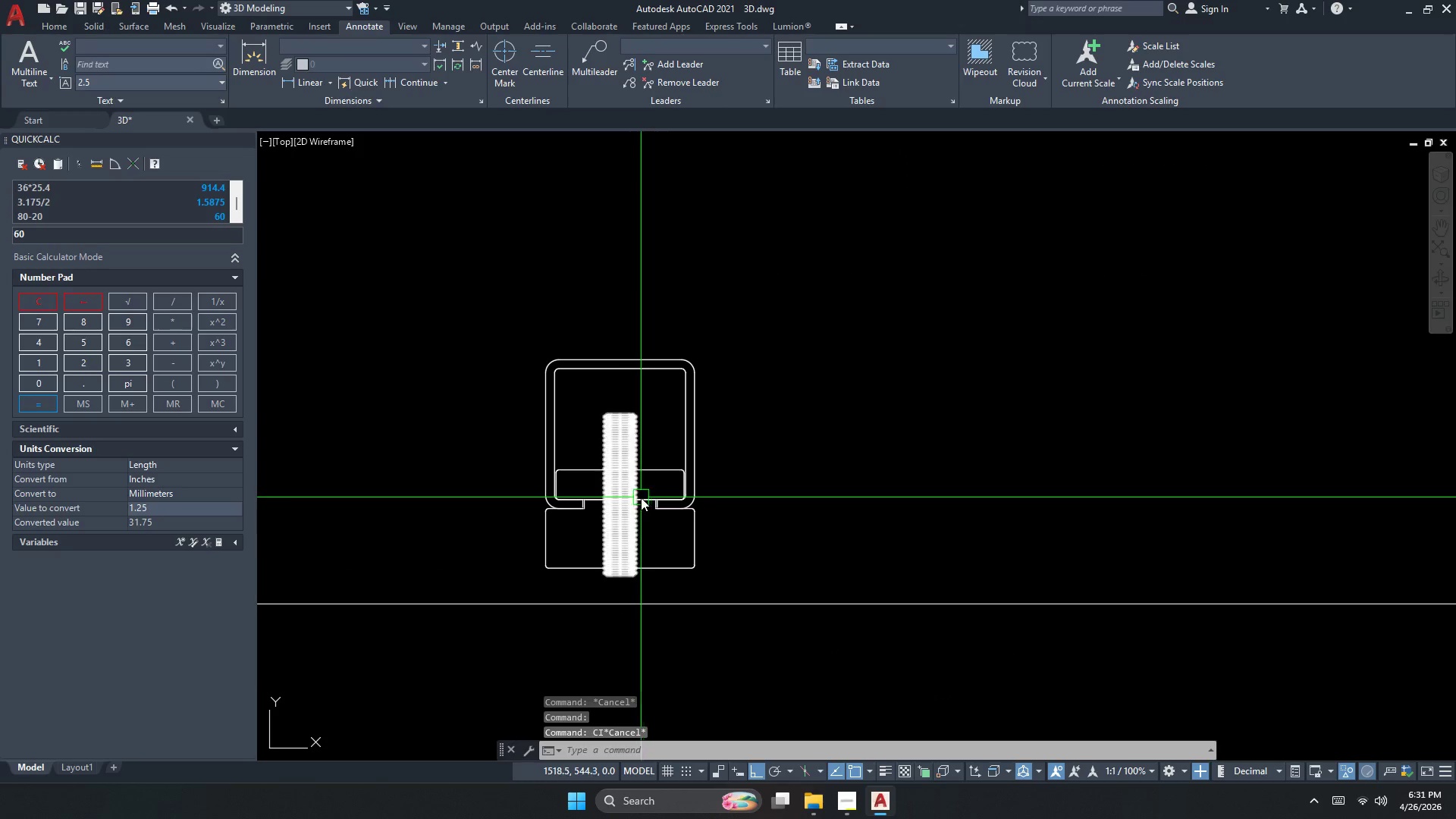 
key(Escape)
 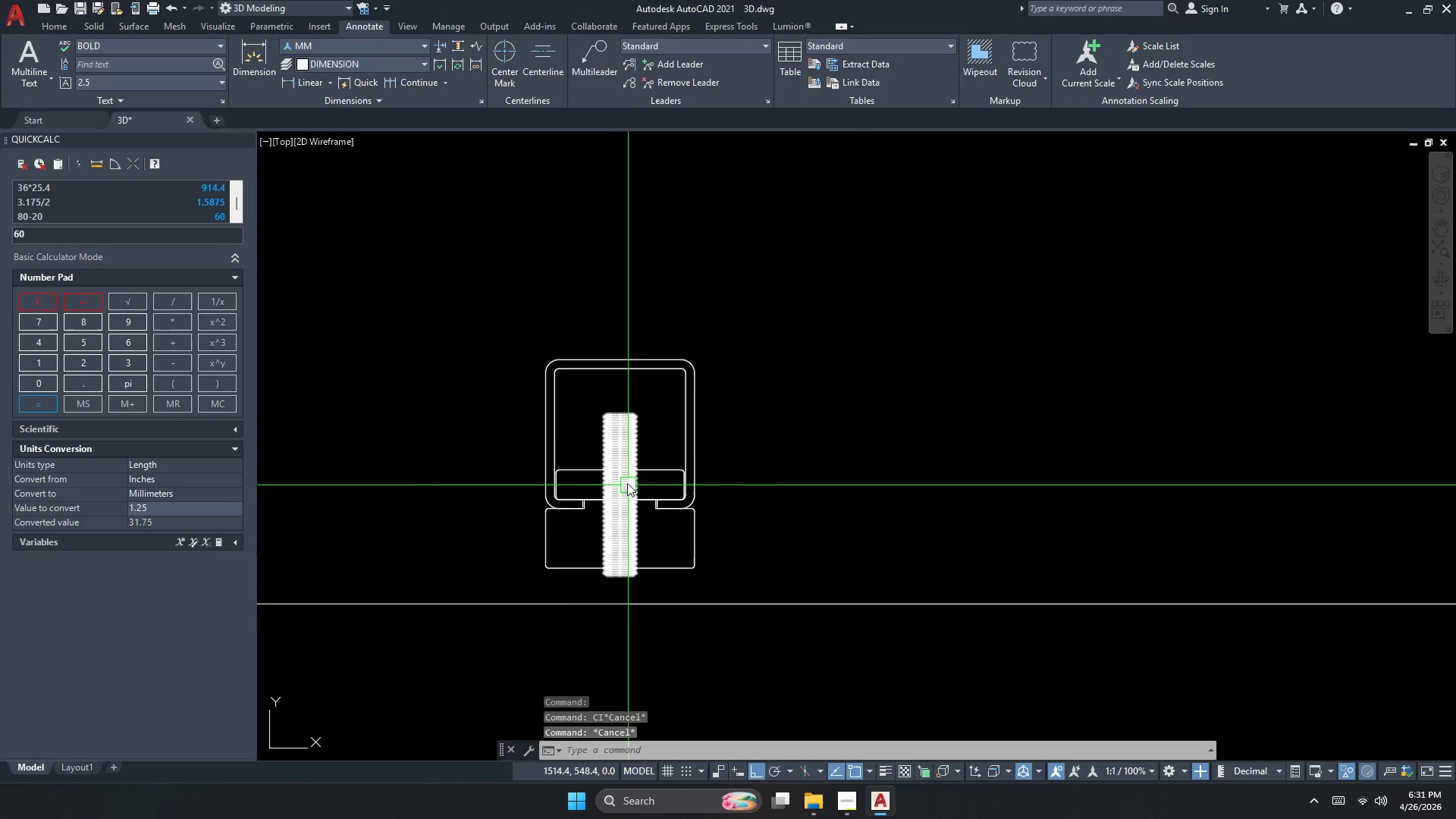 
left_click([588, 460])
 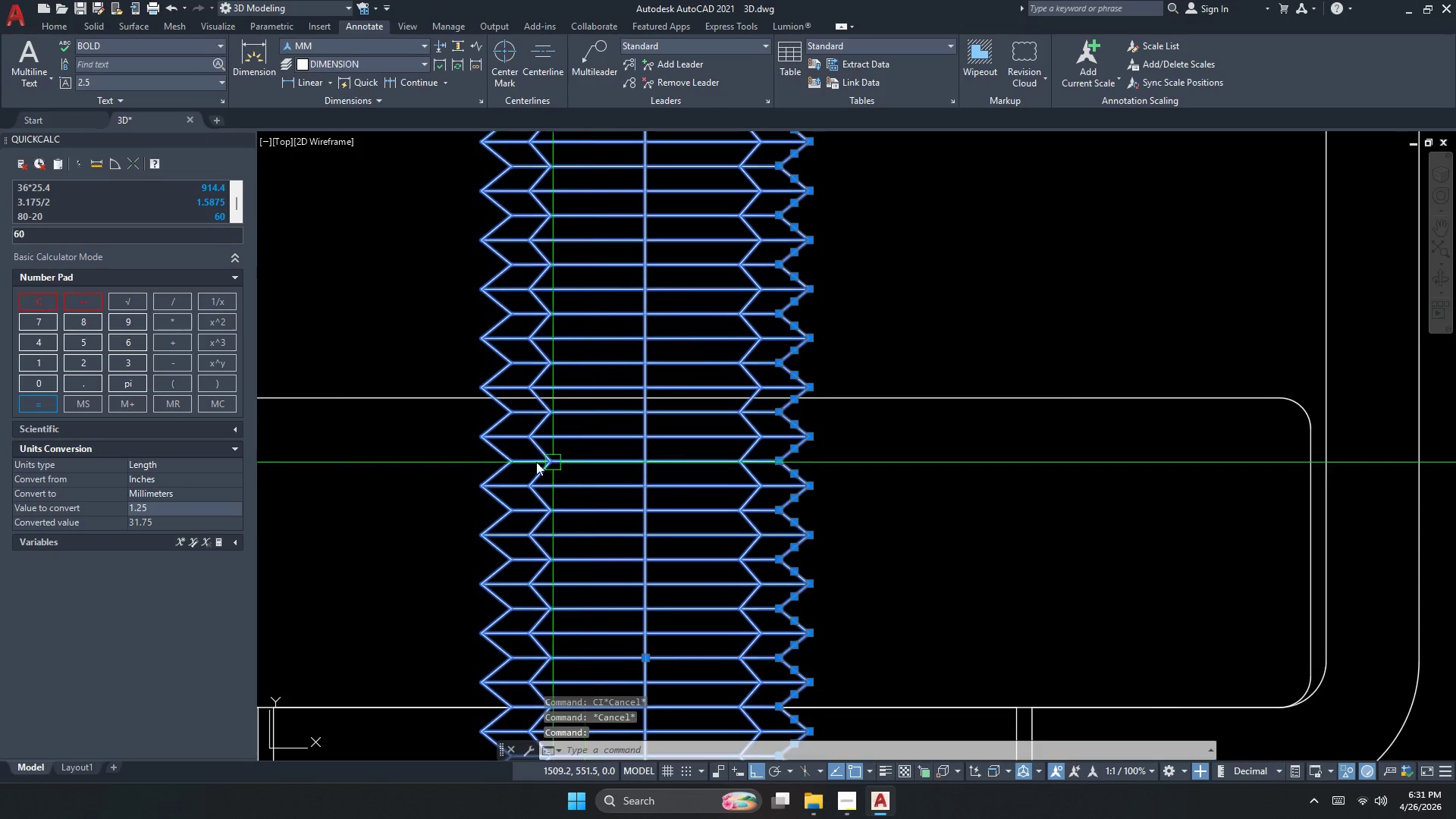 
scroll: coordinate [578, 460], scroll_direction: up, amount: 5.0
 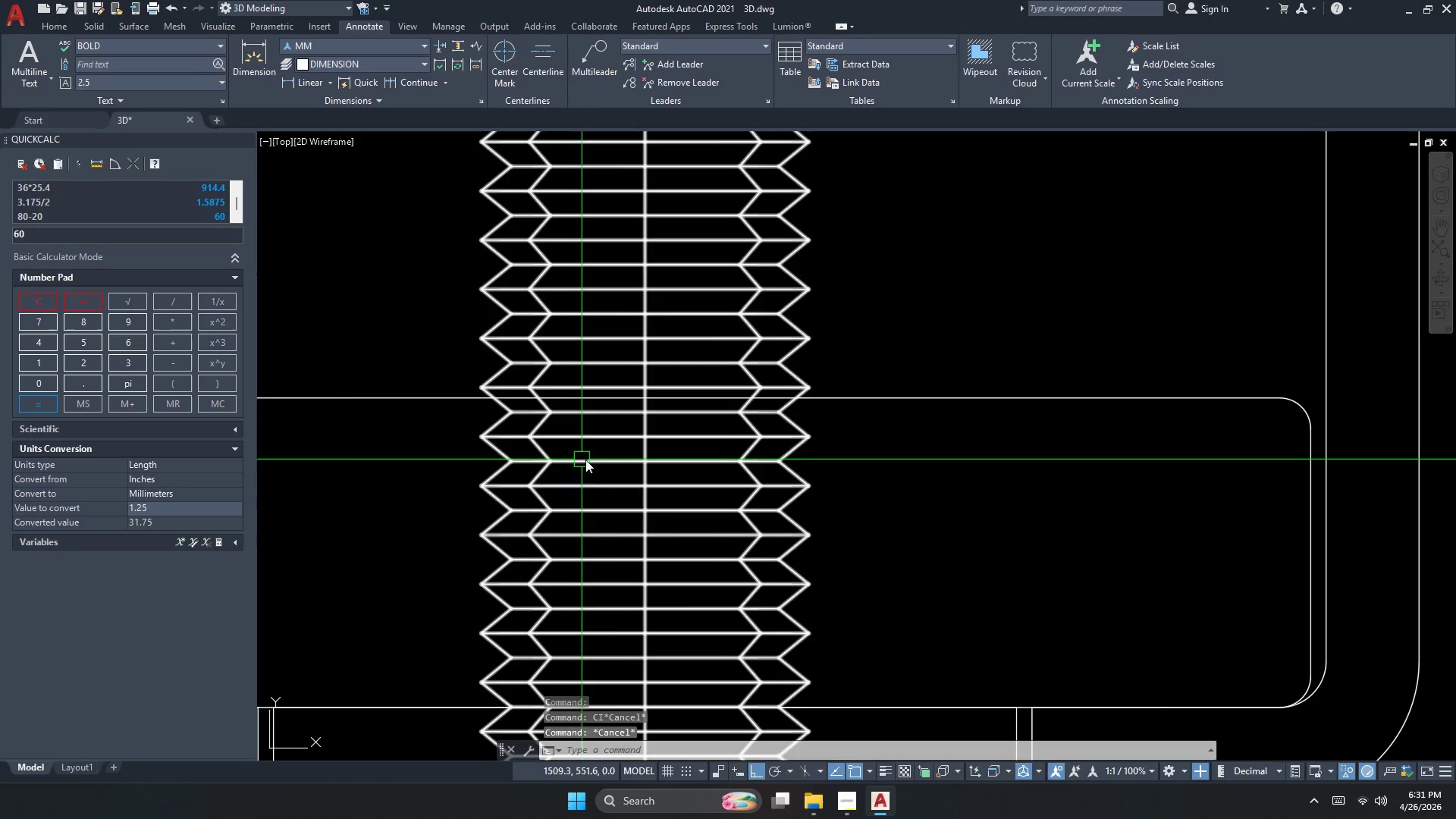 
key(C)
 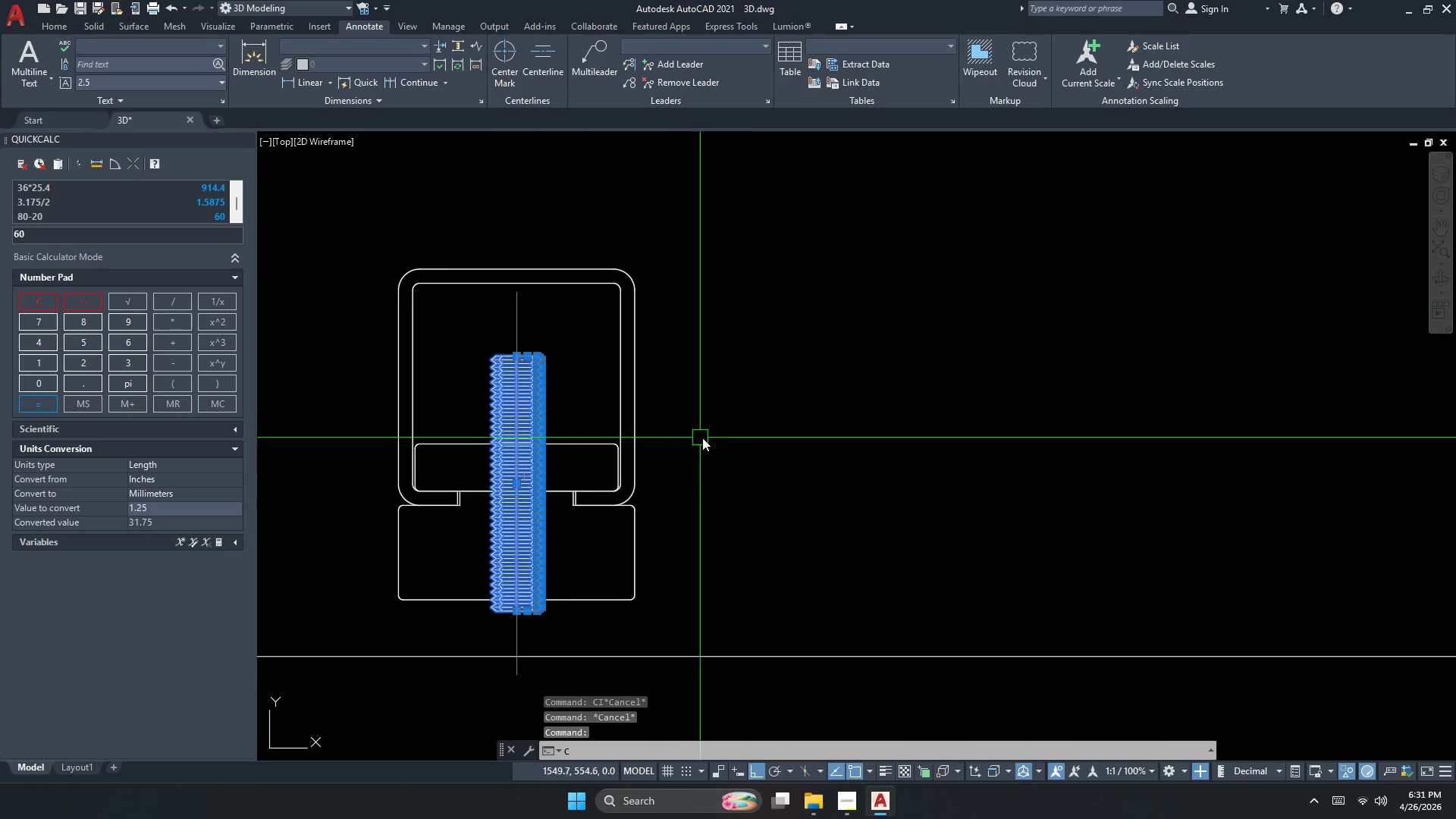 
scroll: coordinate [493, 453], scroll_direction: down, amount: 4.0
 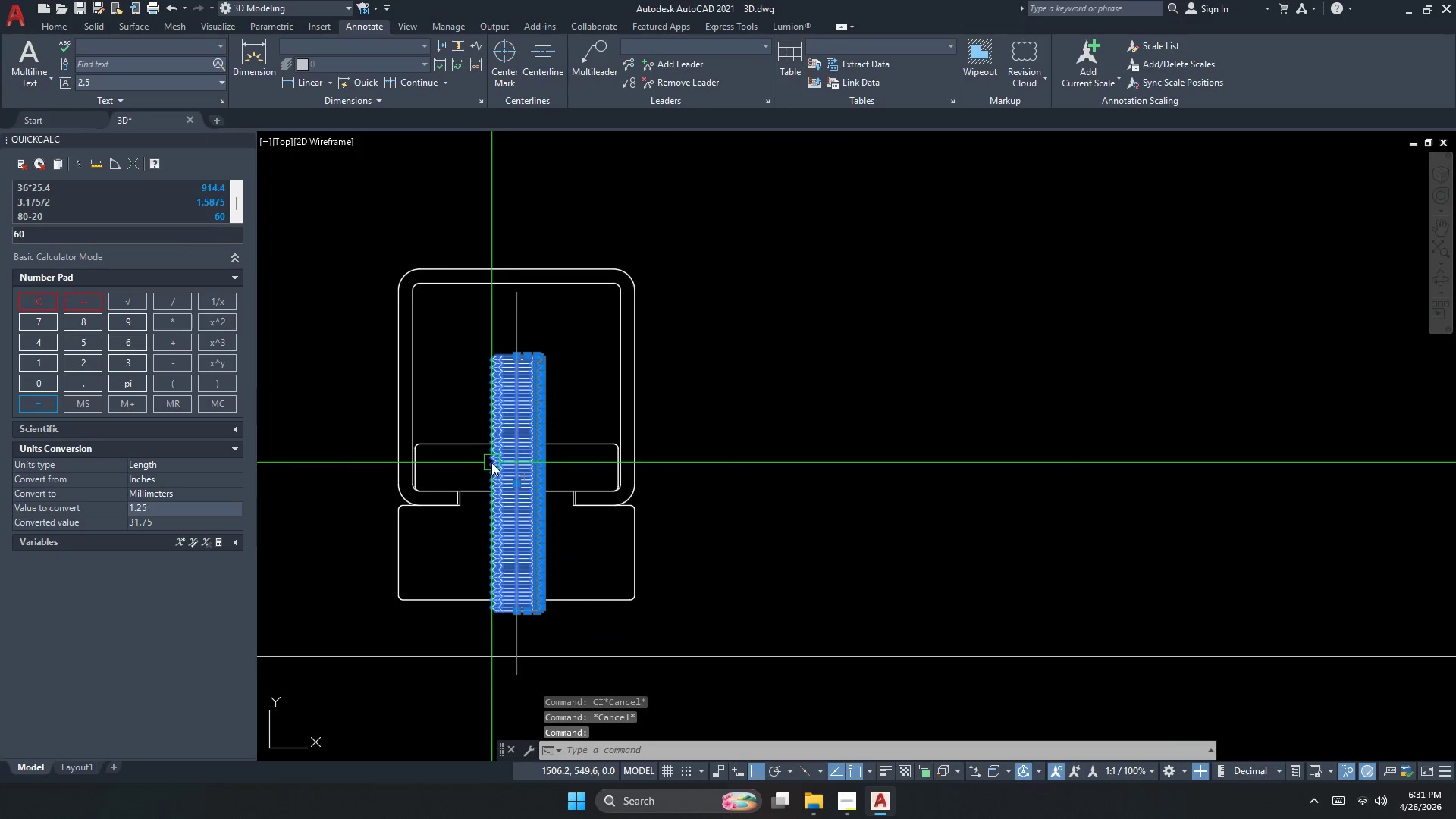 
key(O)
 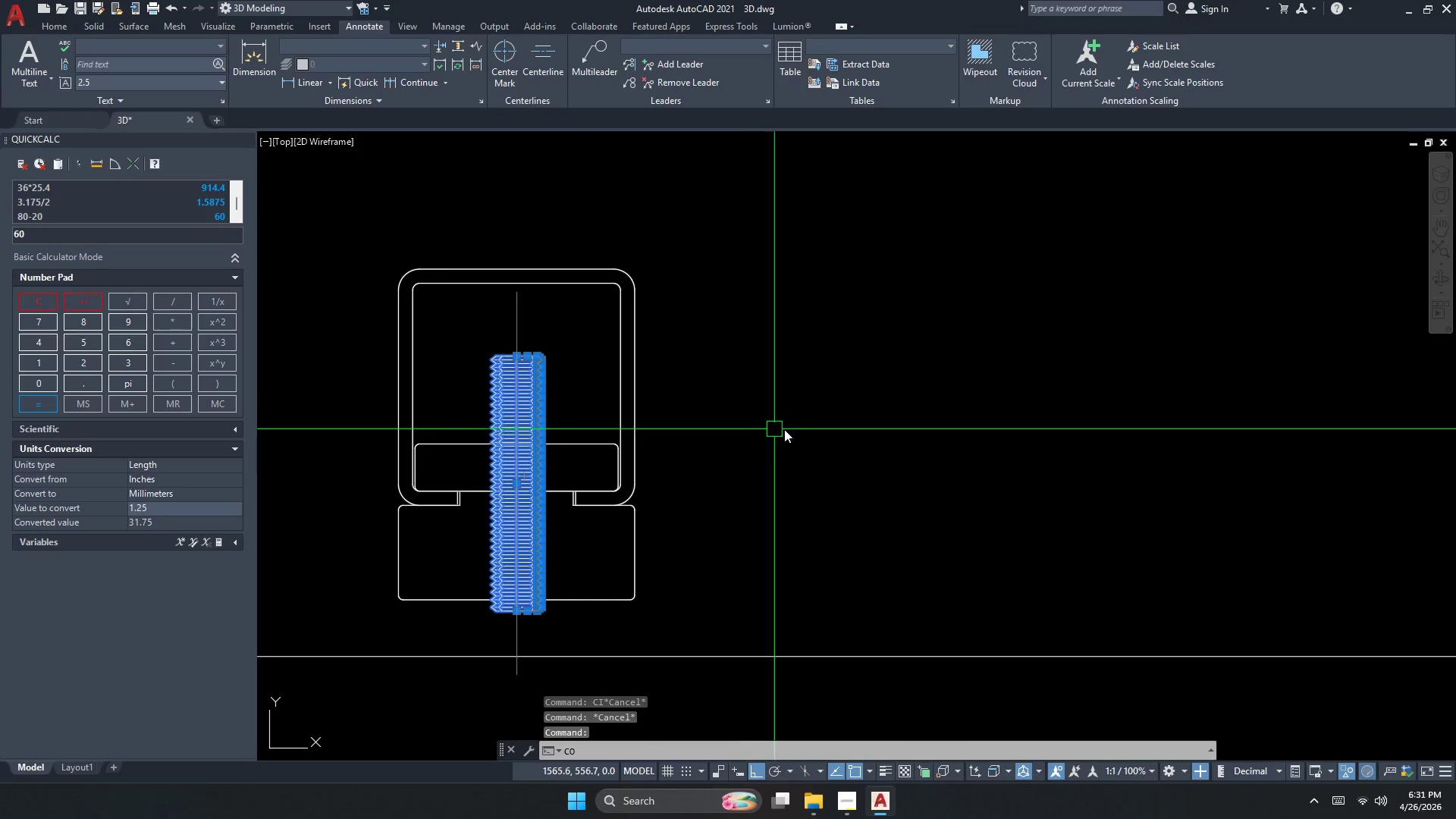 
key(Space)
 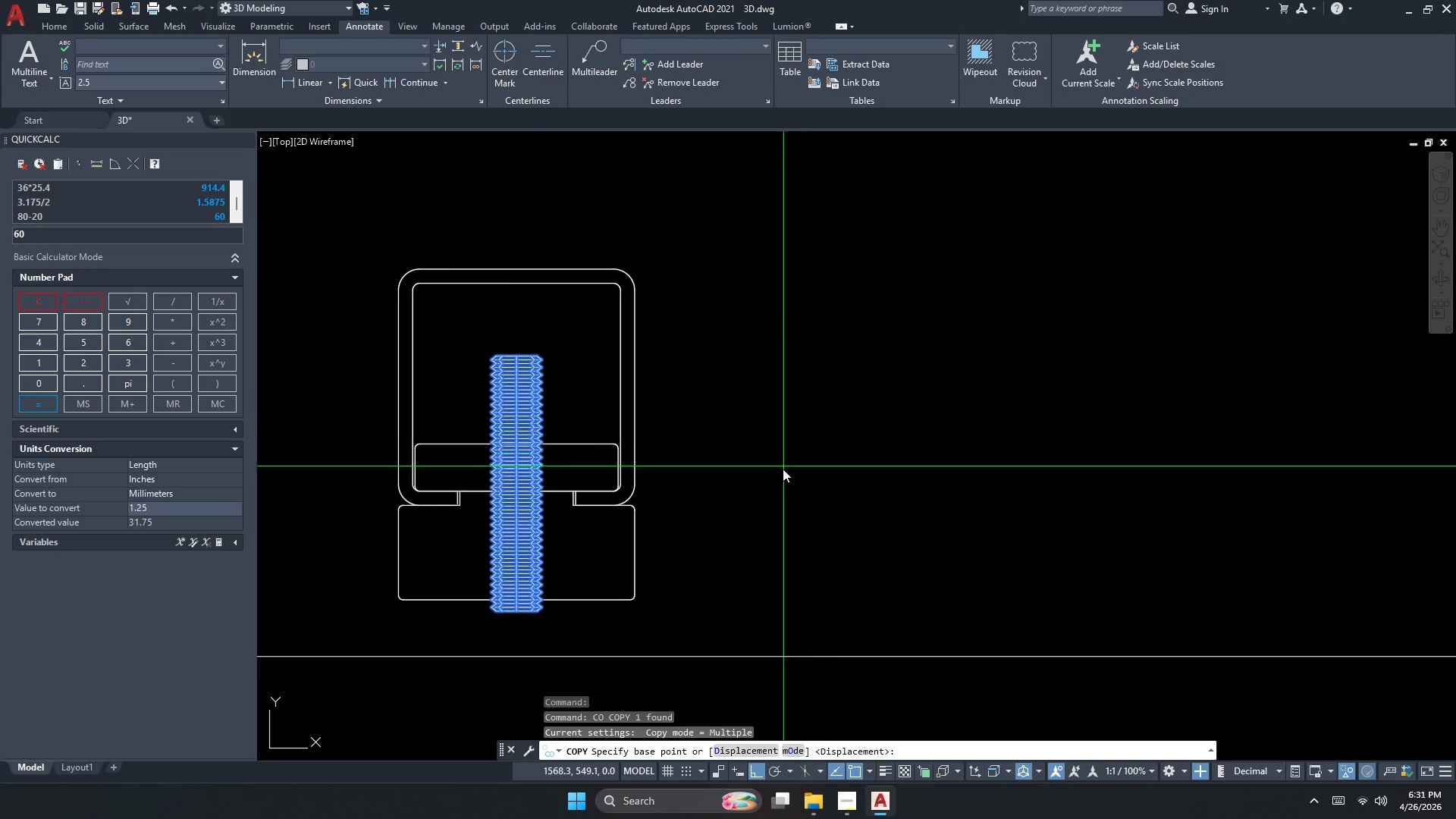 
left_click_drag(start_coordinate=[781, 472], to_coordinate=[780, 466])
 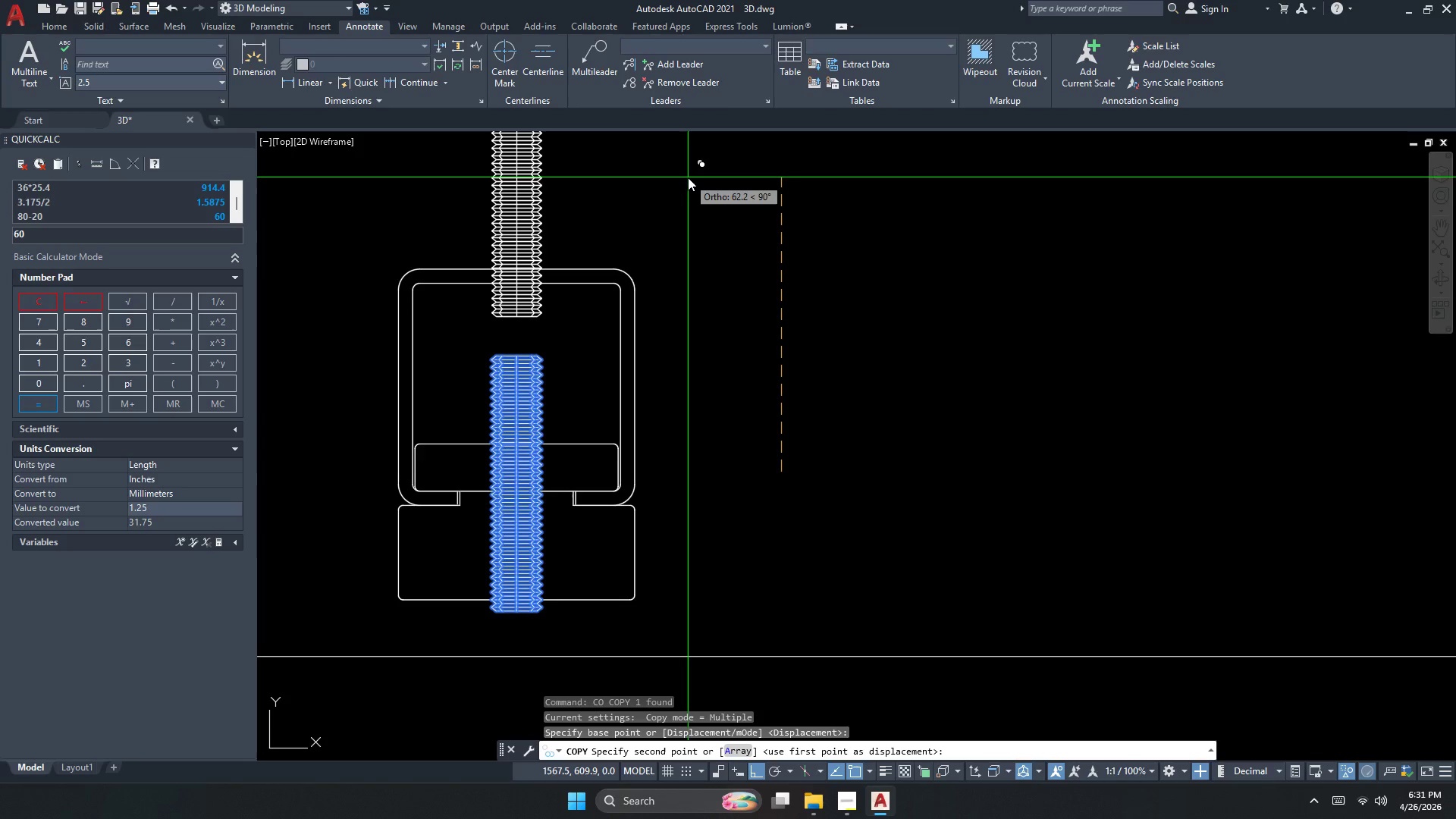 
wait(5.49)
 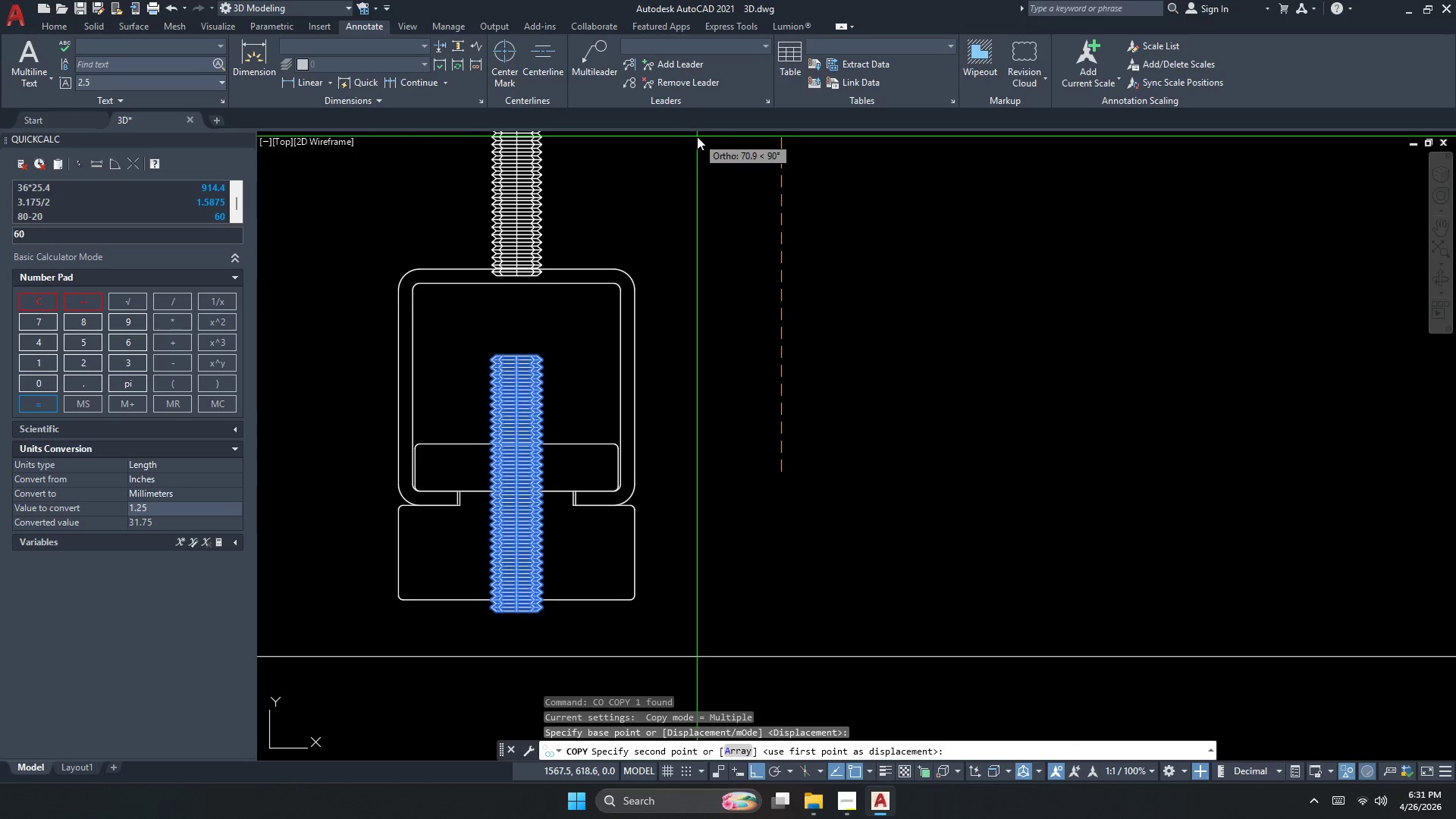 
key(Numpad1)
 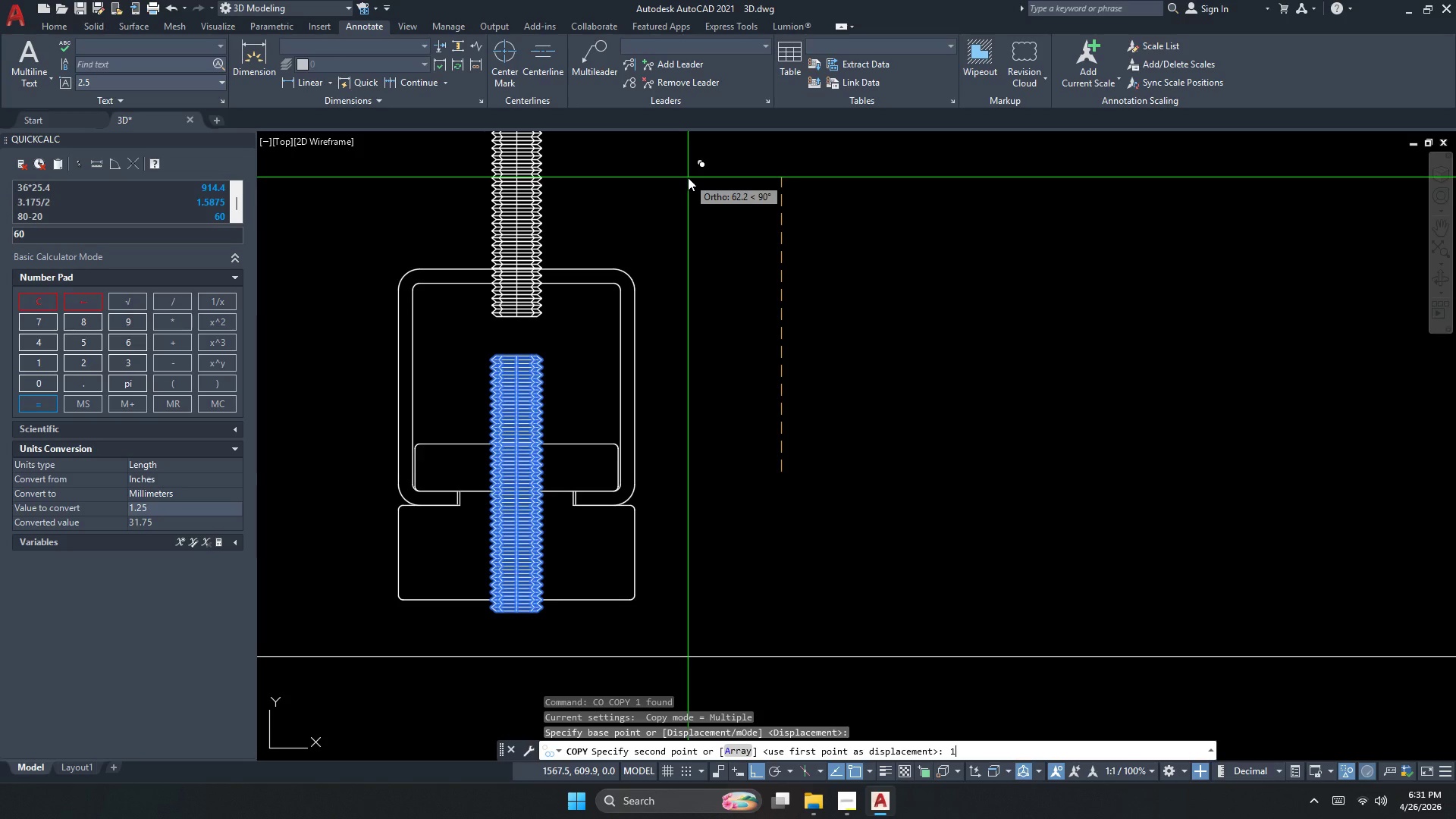 
key(Numpad0)
 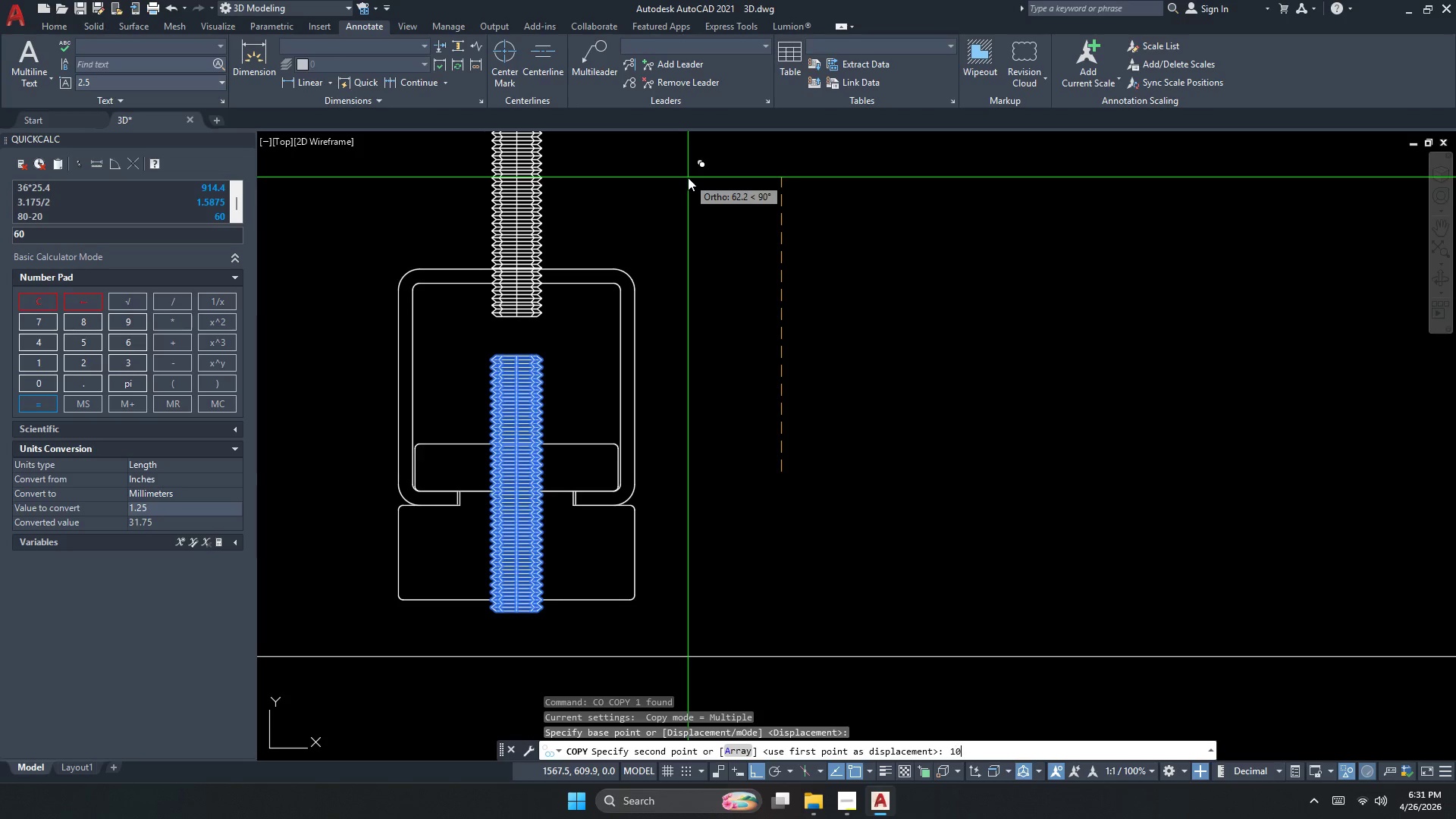 
key(Numpad0)
 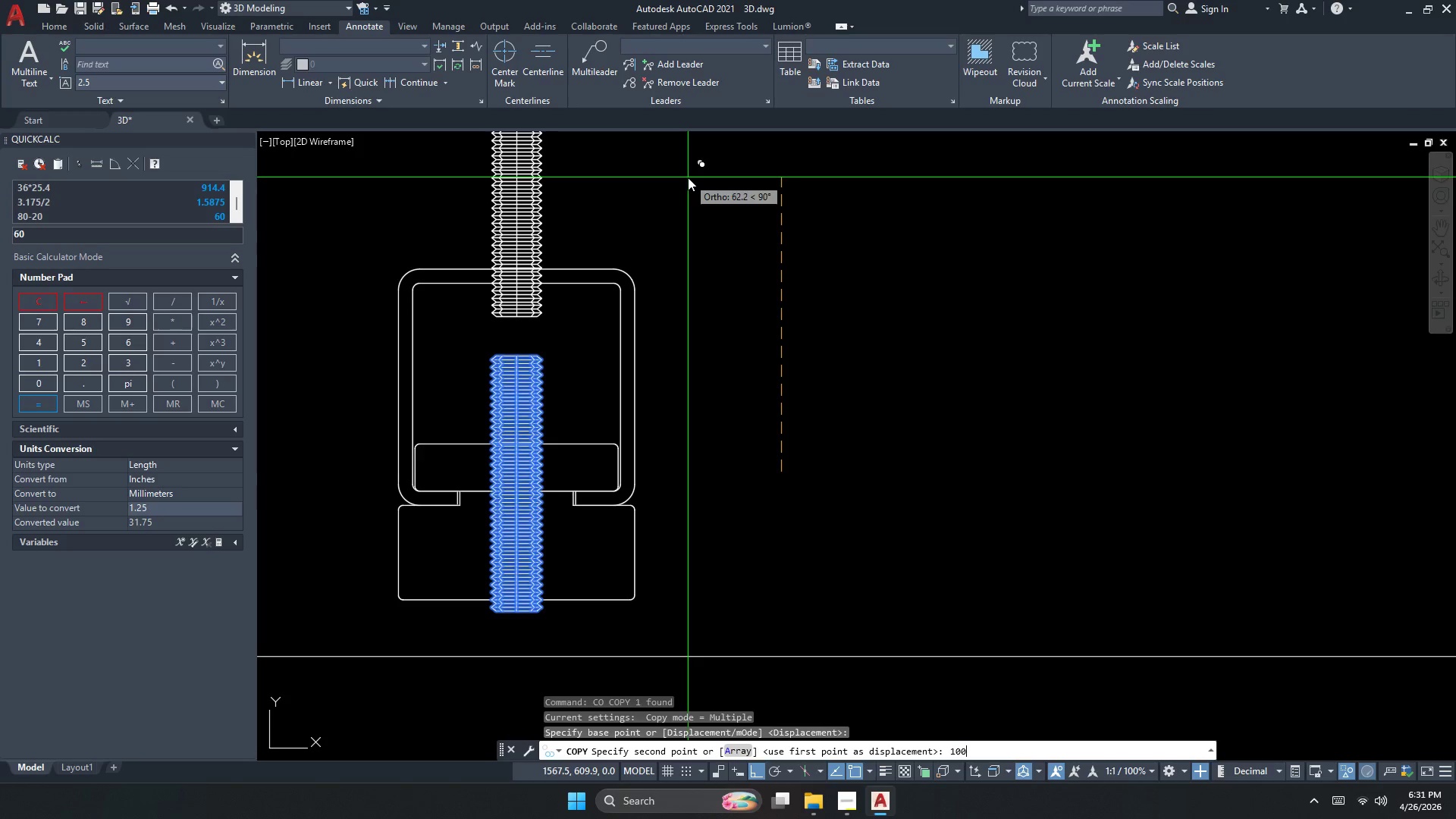 
key(NumpadEnter)
 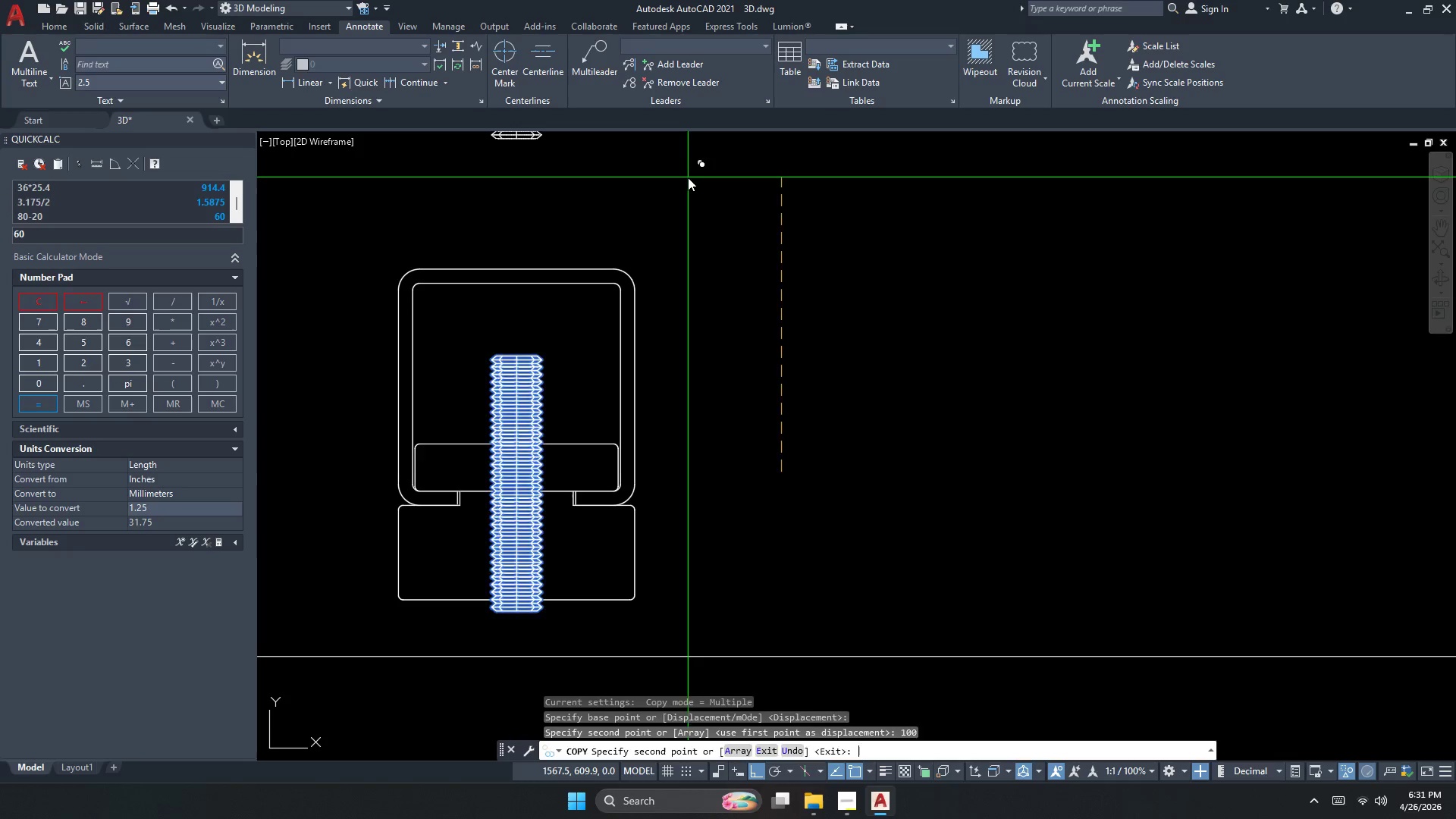 
key(Escape)
 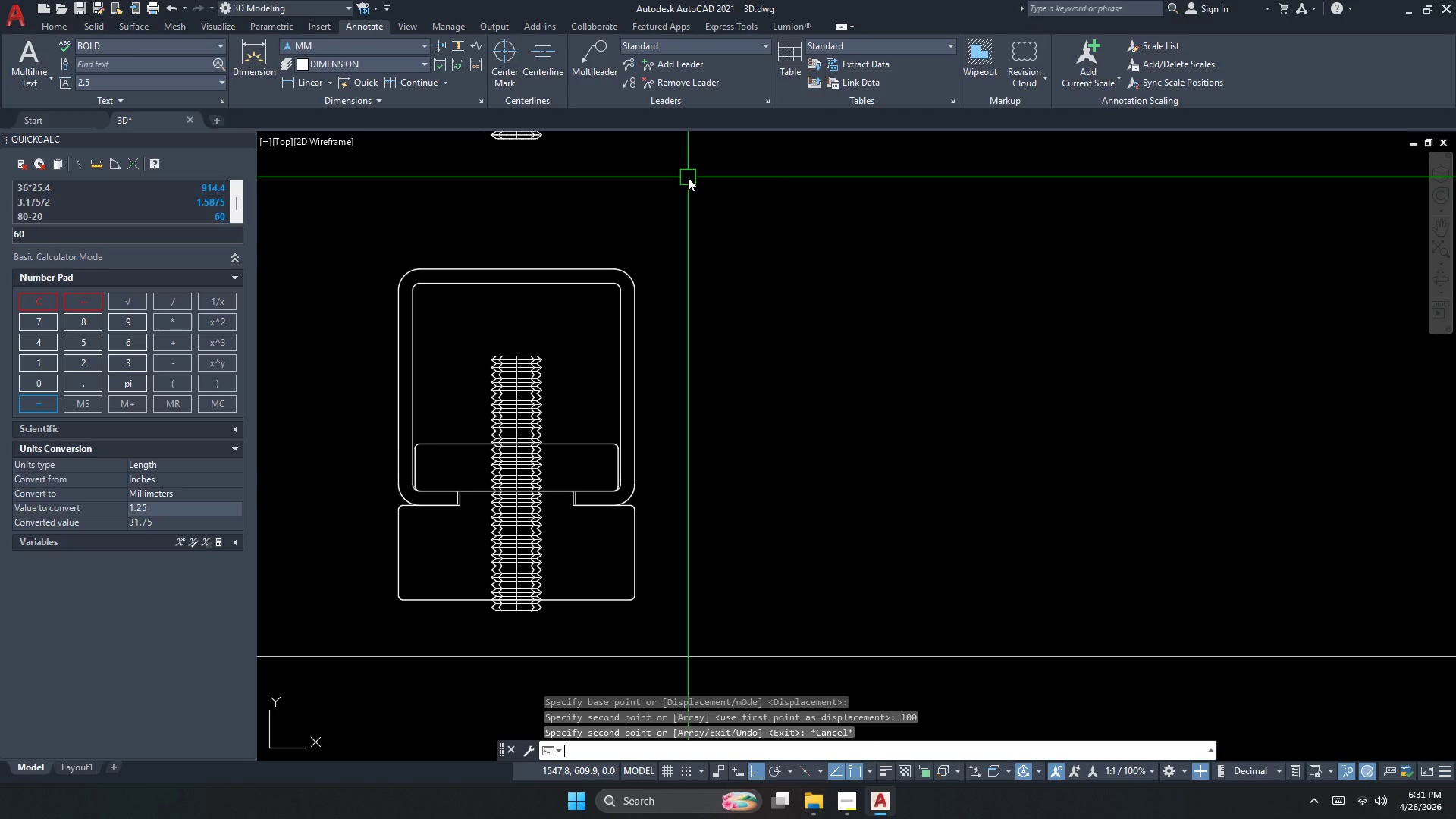 
key(Escape)
 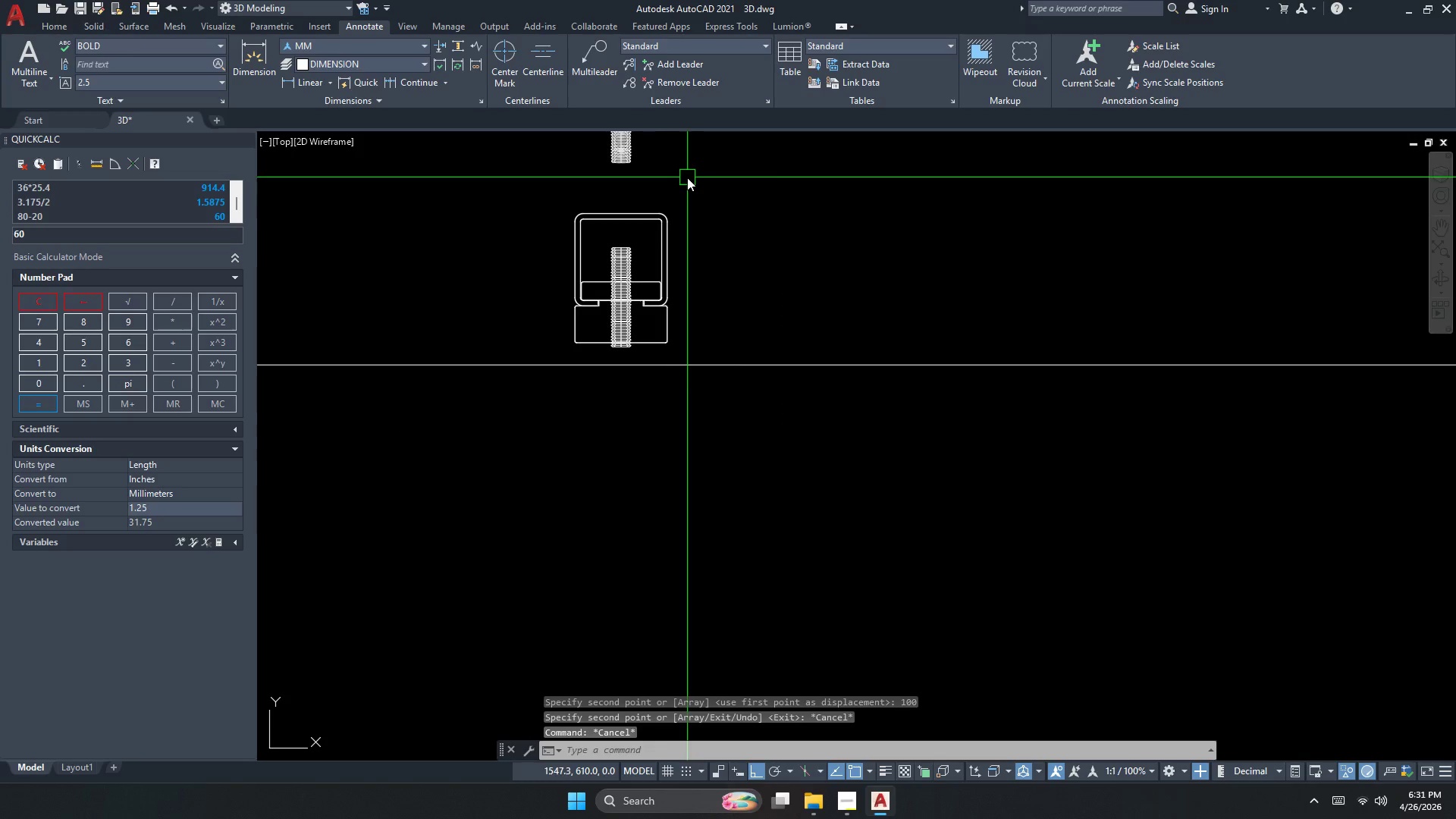 
key(Escape)
 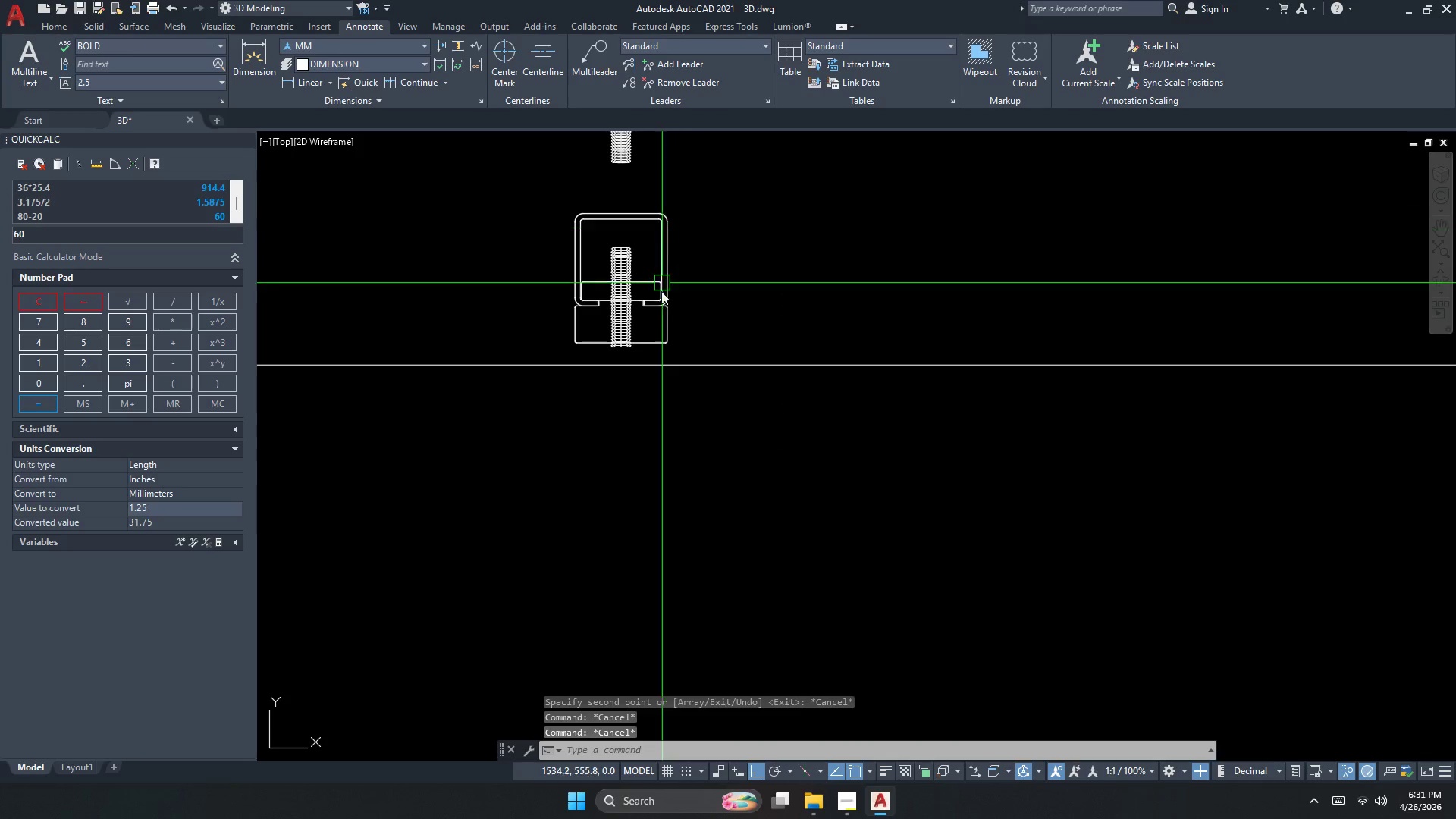 
scroll: coordinate [687, 177], scroll_direction: down, amount: 2.0
 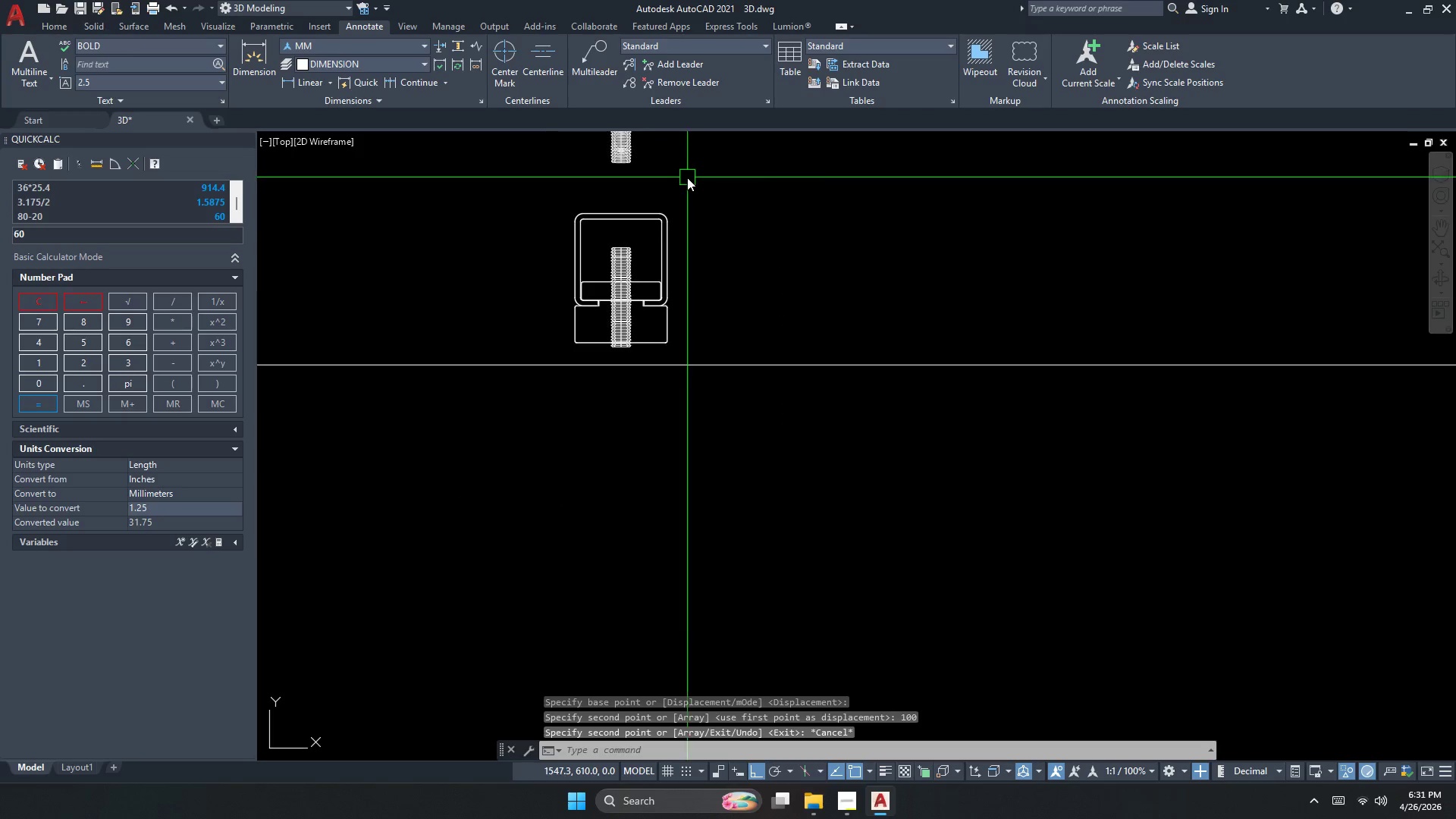 
key(Escape)
type(si)
 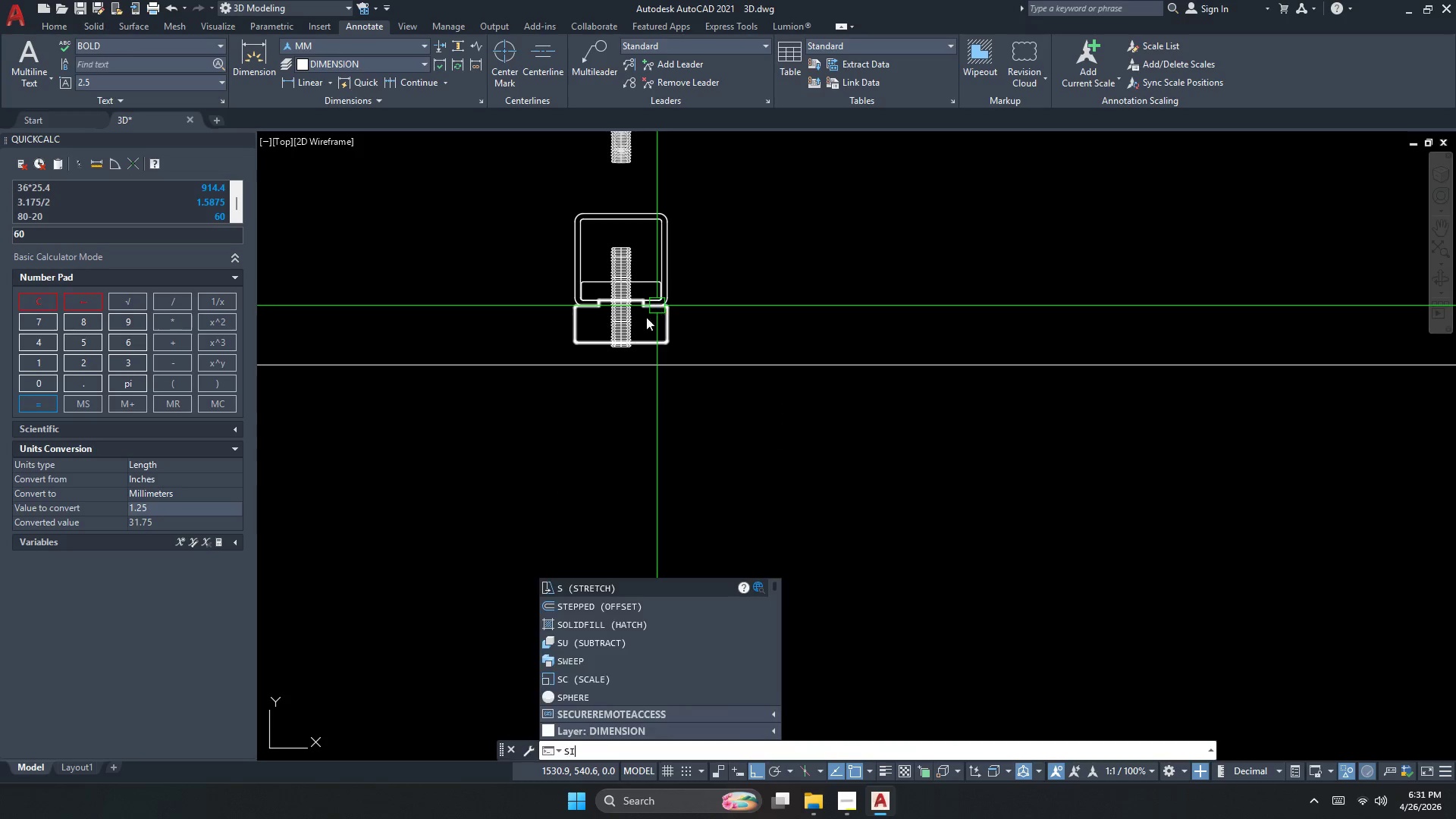 
key(Space)
 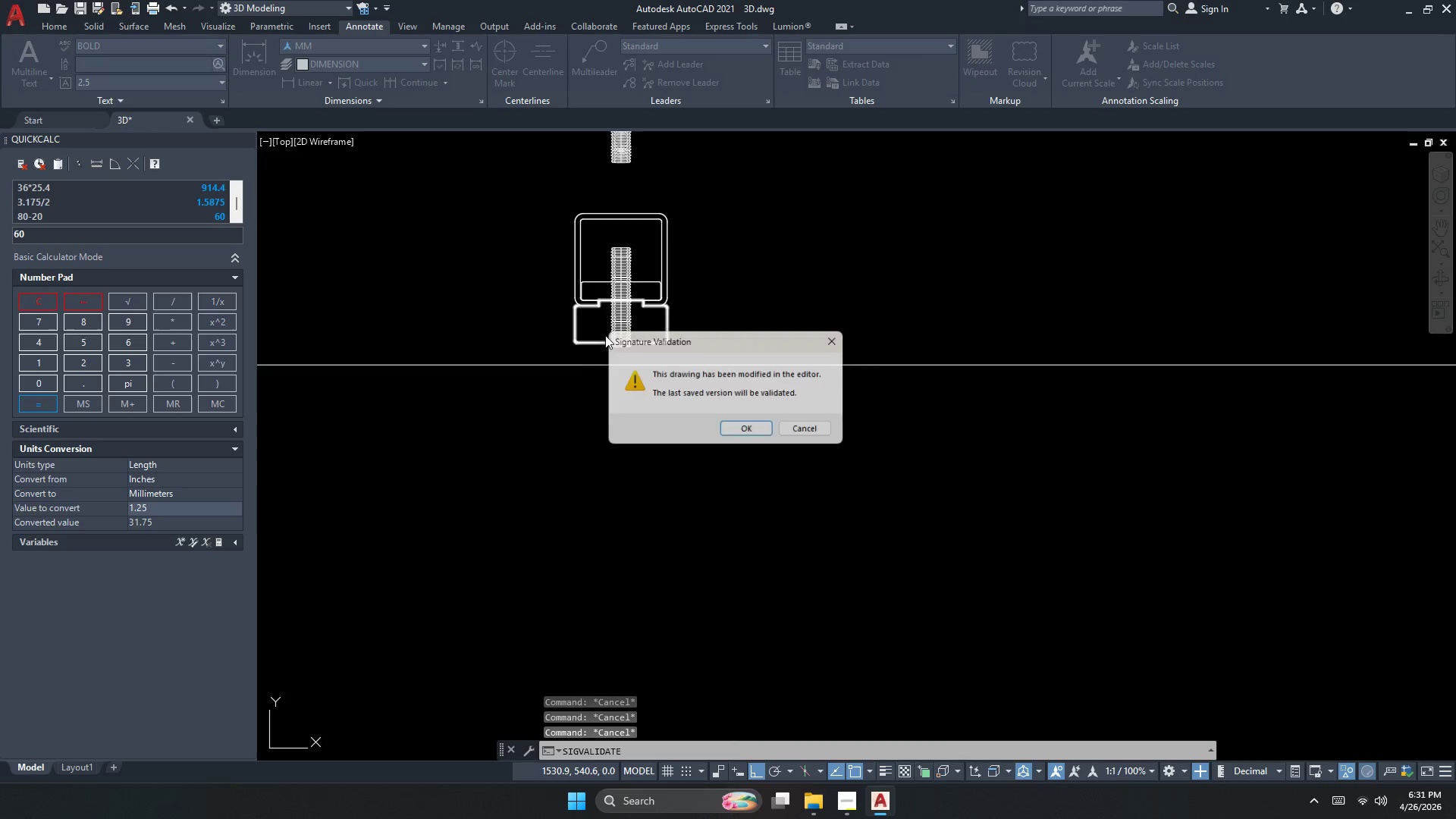 
key(Escape)
 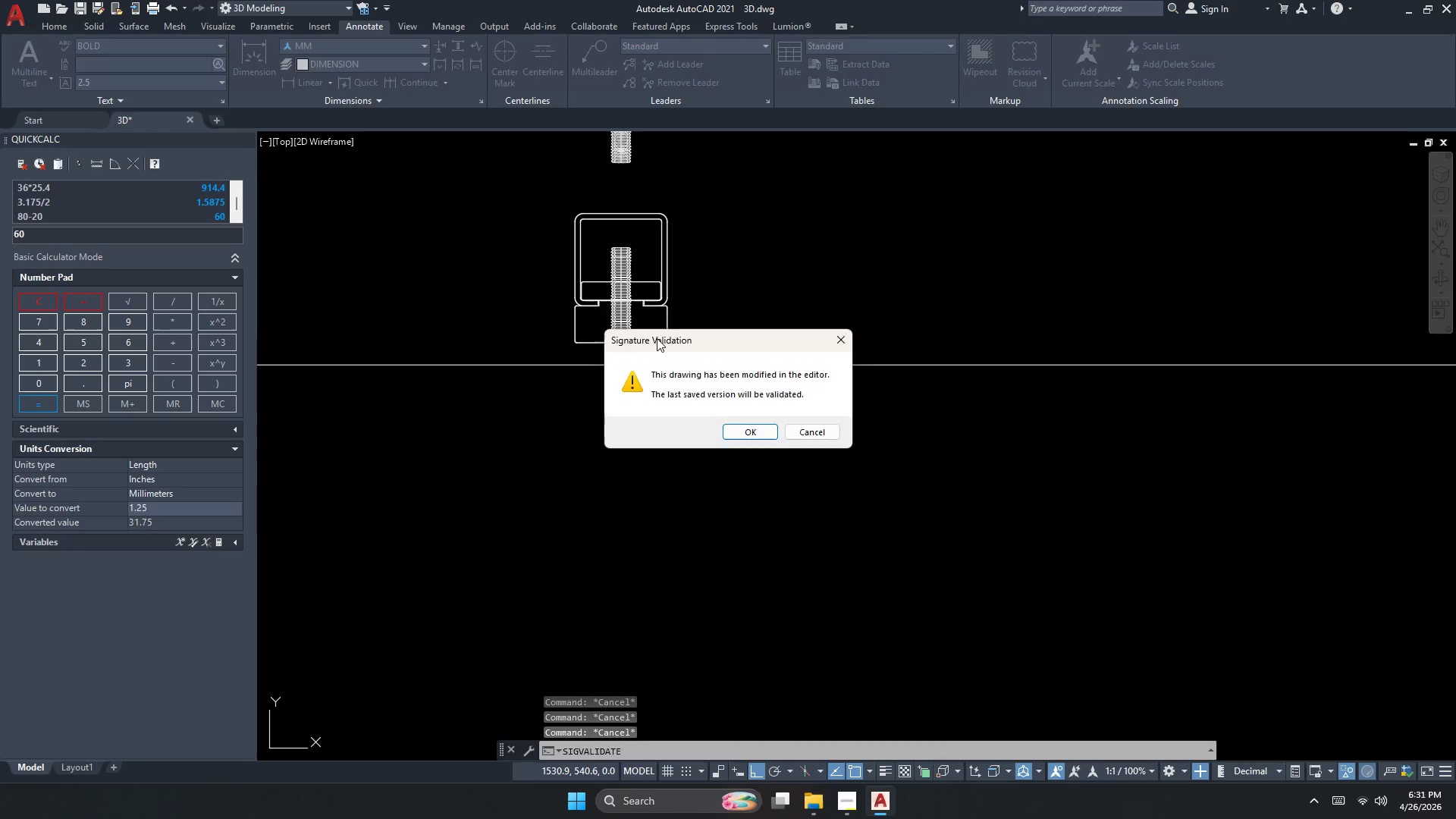 
scroll: coordinate [604, 331], scroll_direction: up, amount: 2.0
 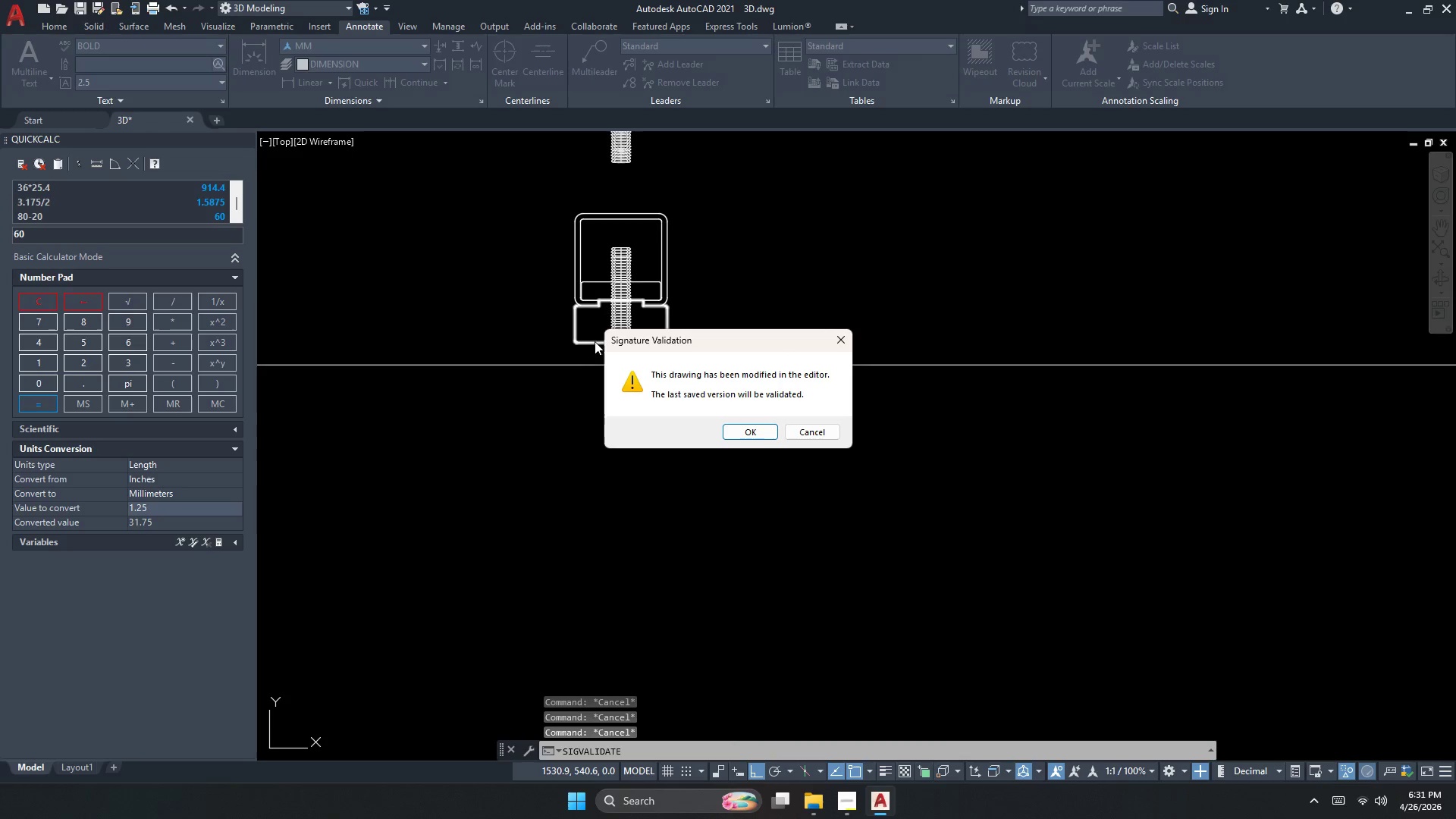 
key(Escape)
 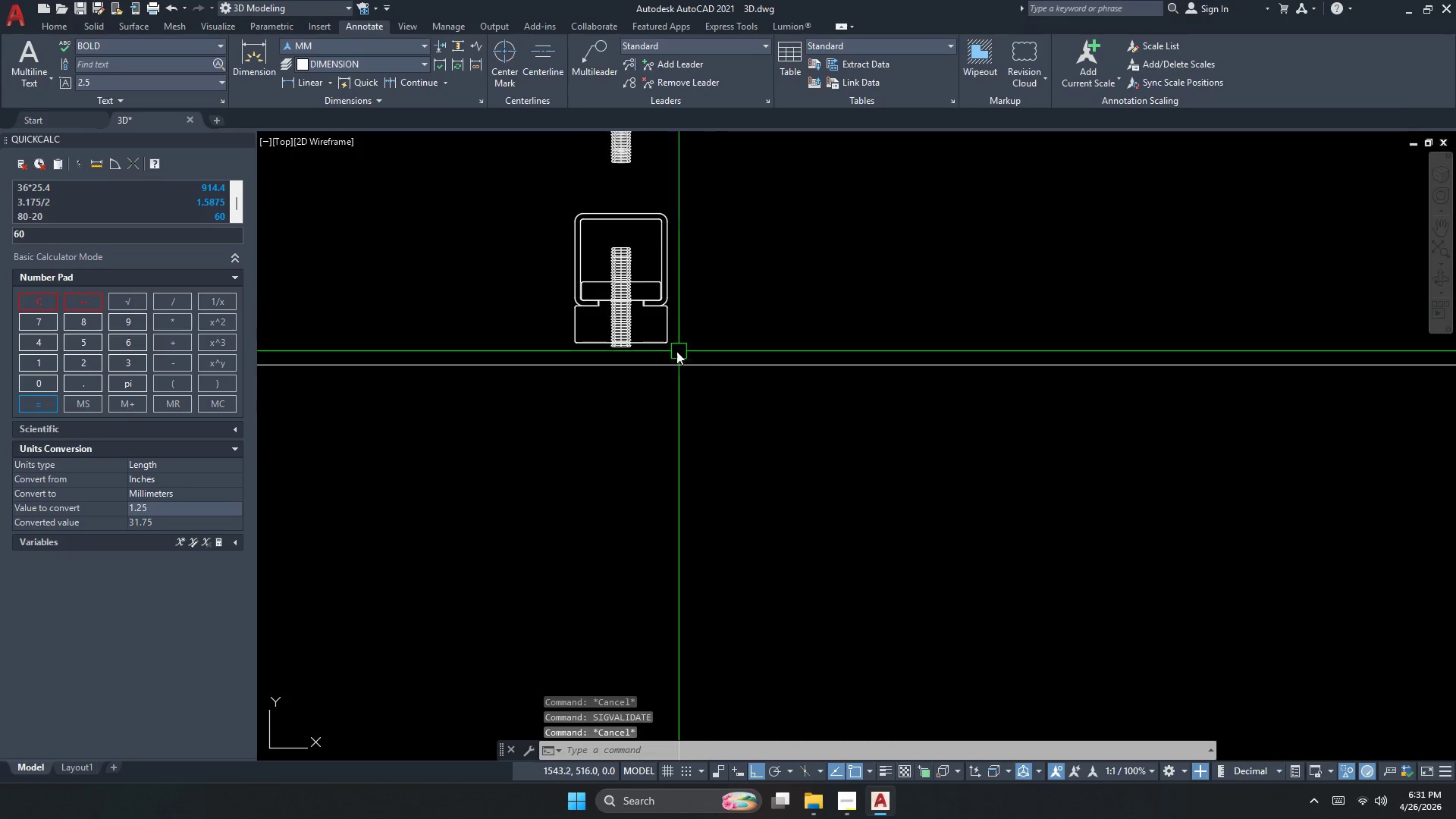 
key(Escape)
 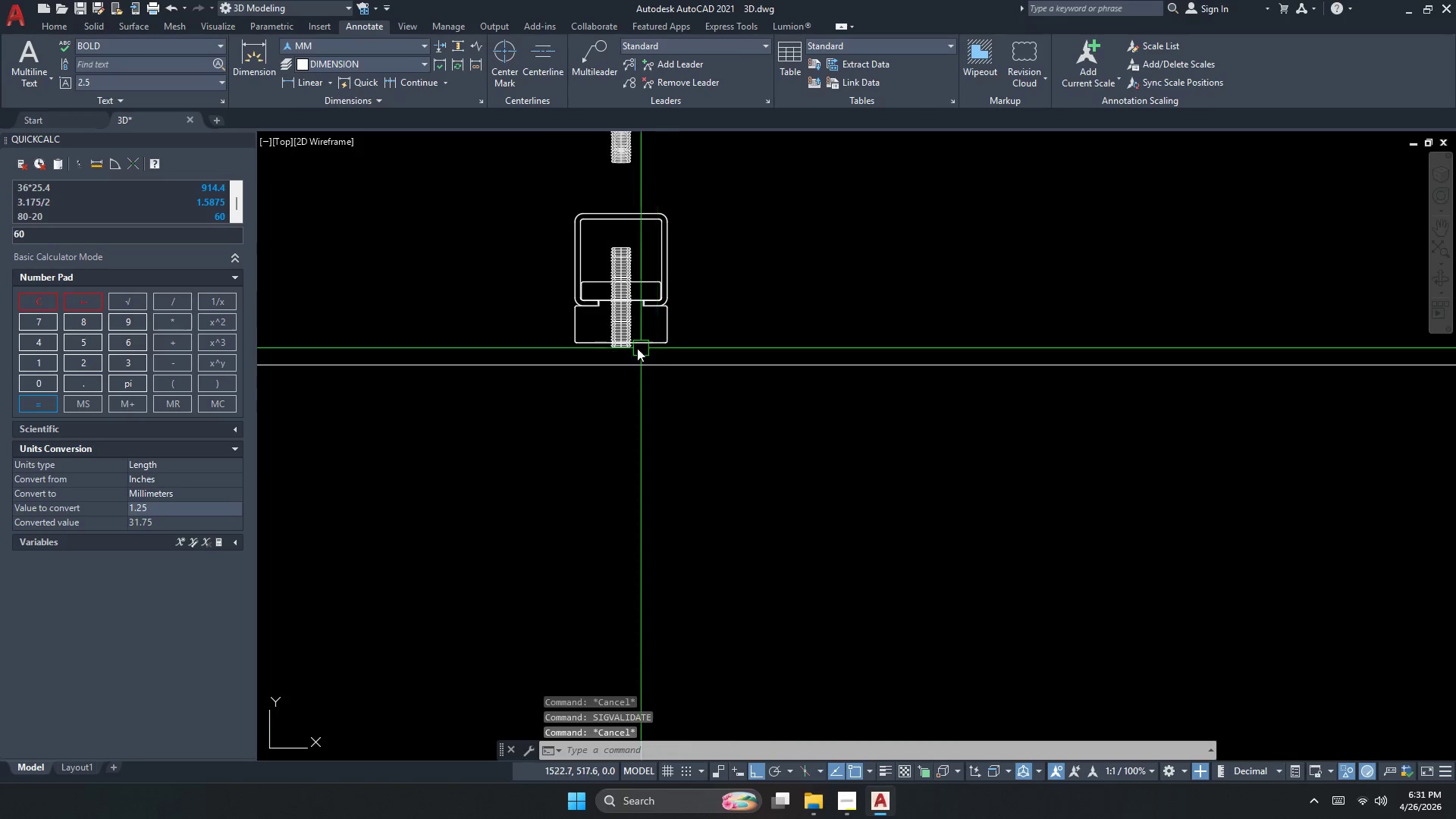 
key(Escape)
 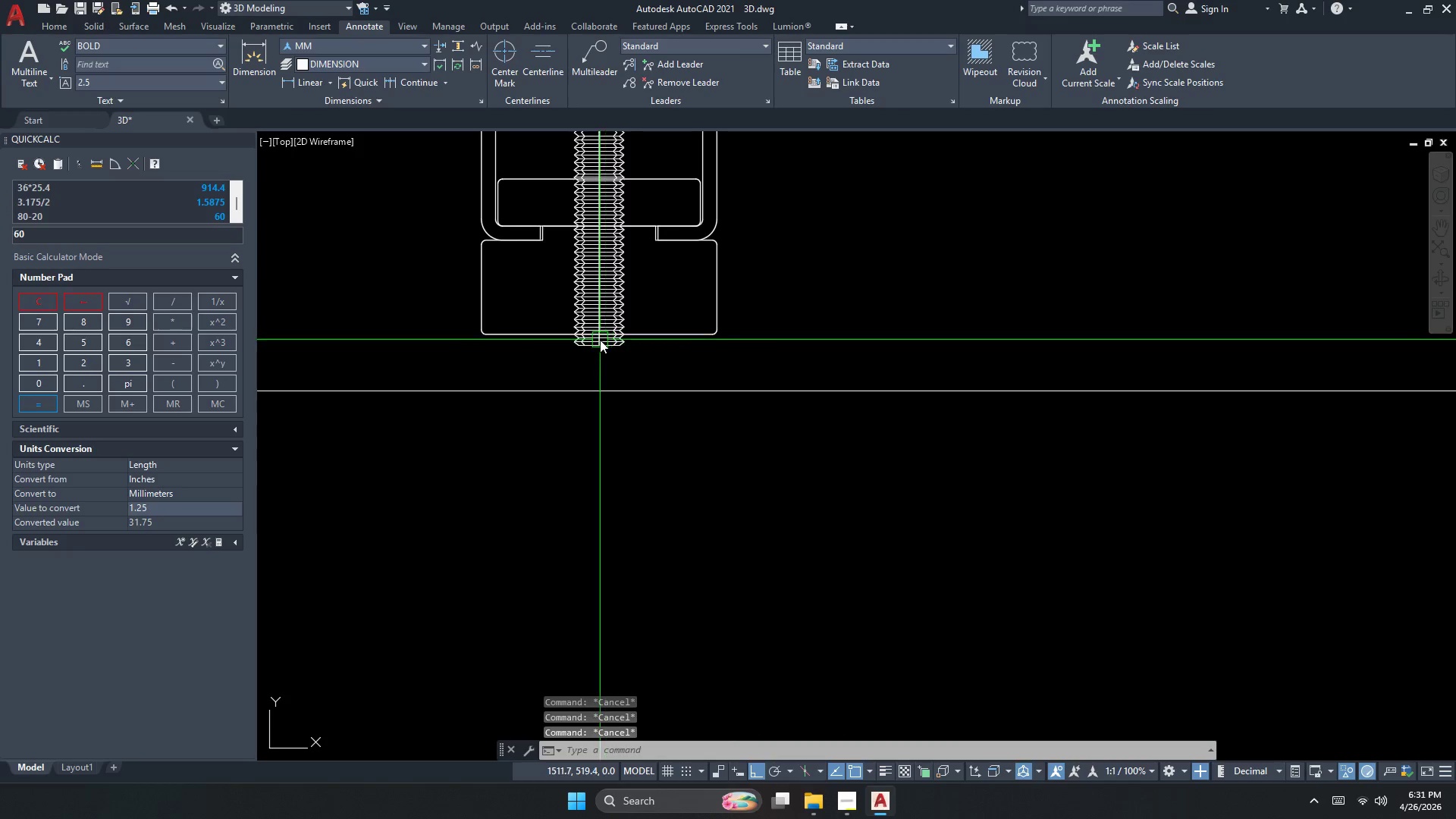 
key(Escape)
 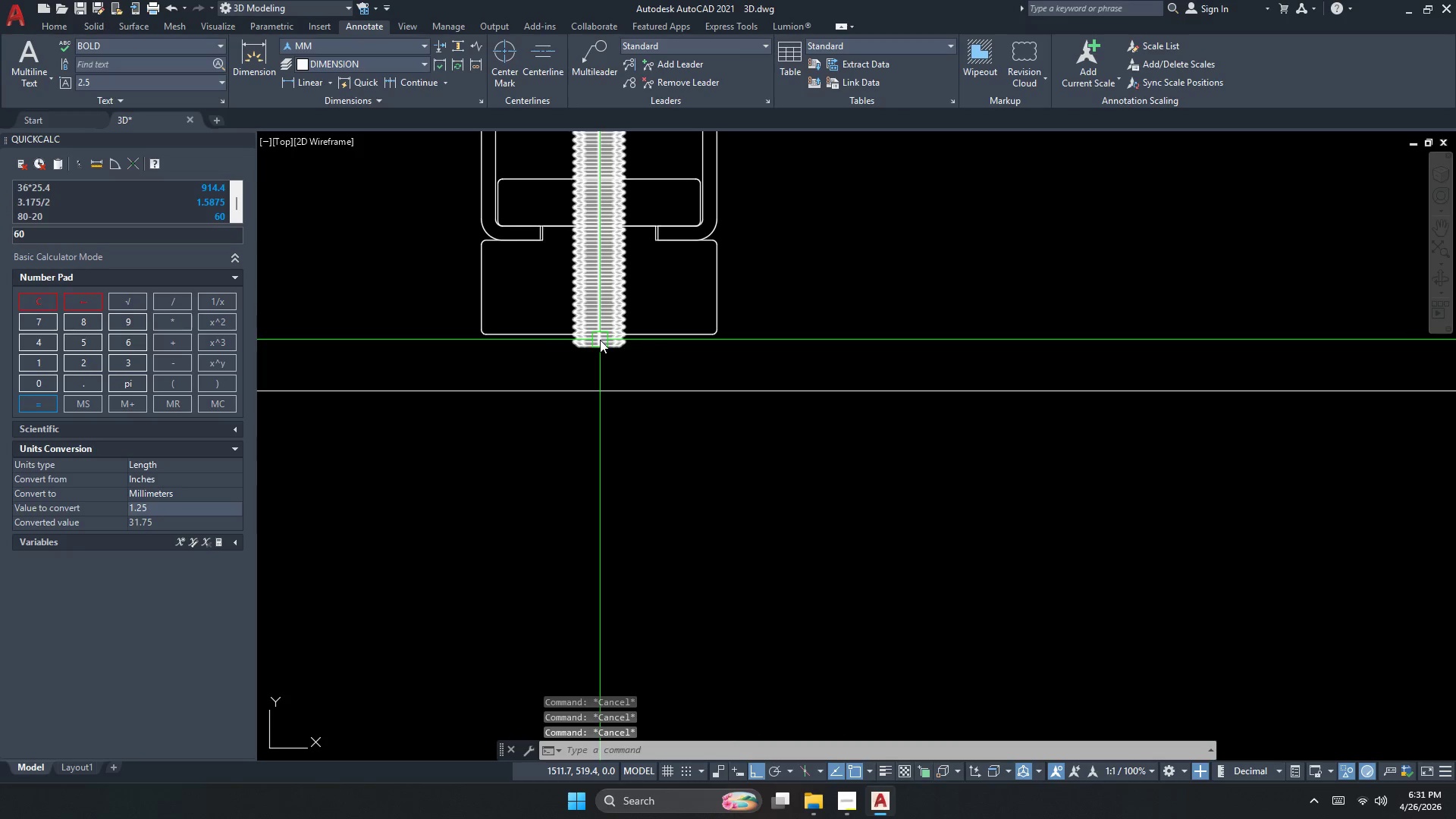 
scroll: coordinate [628, 347], scroll_direction: up, amount: 2.0
 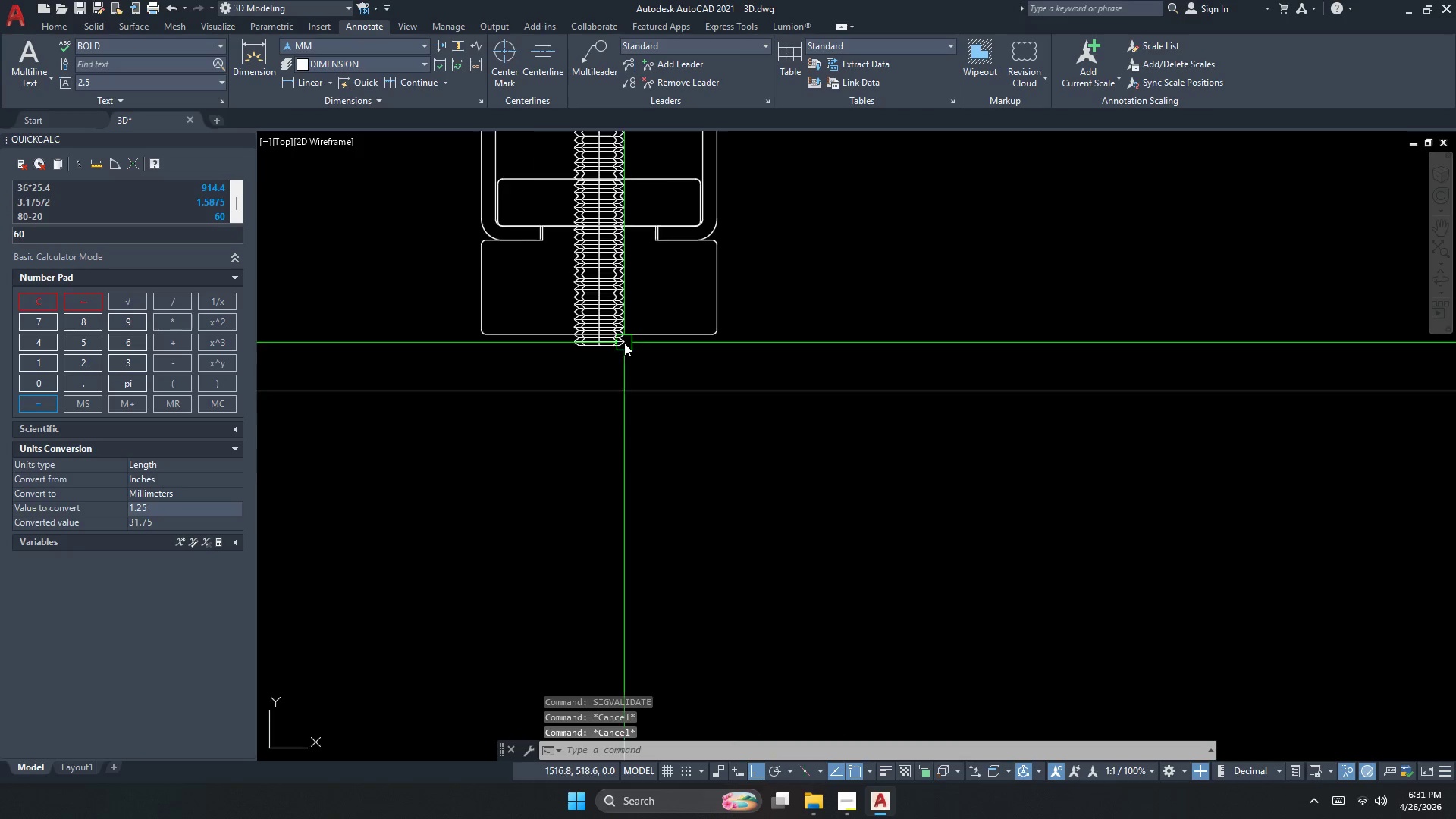 
type(su   )
 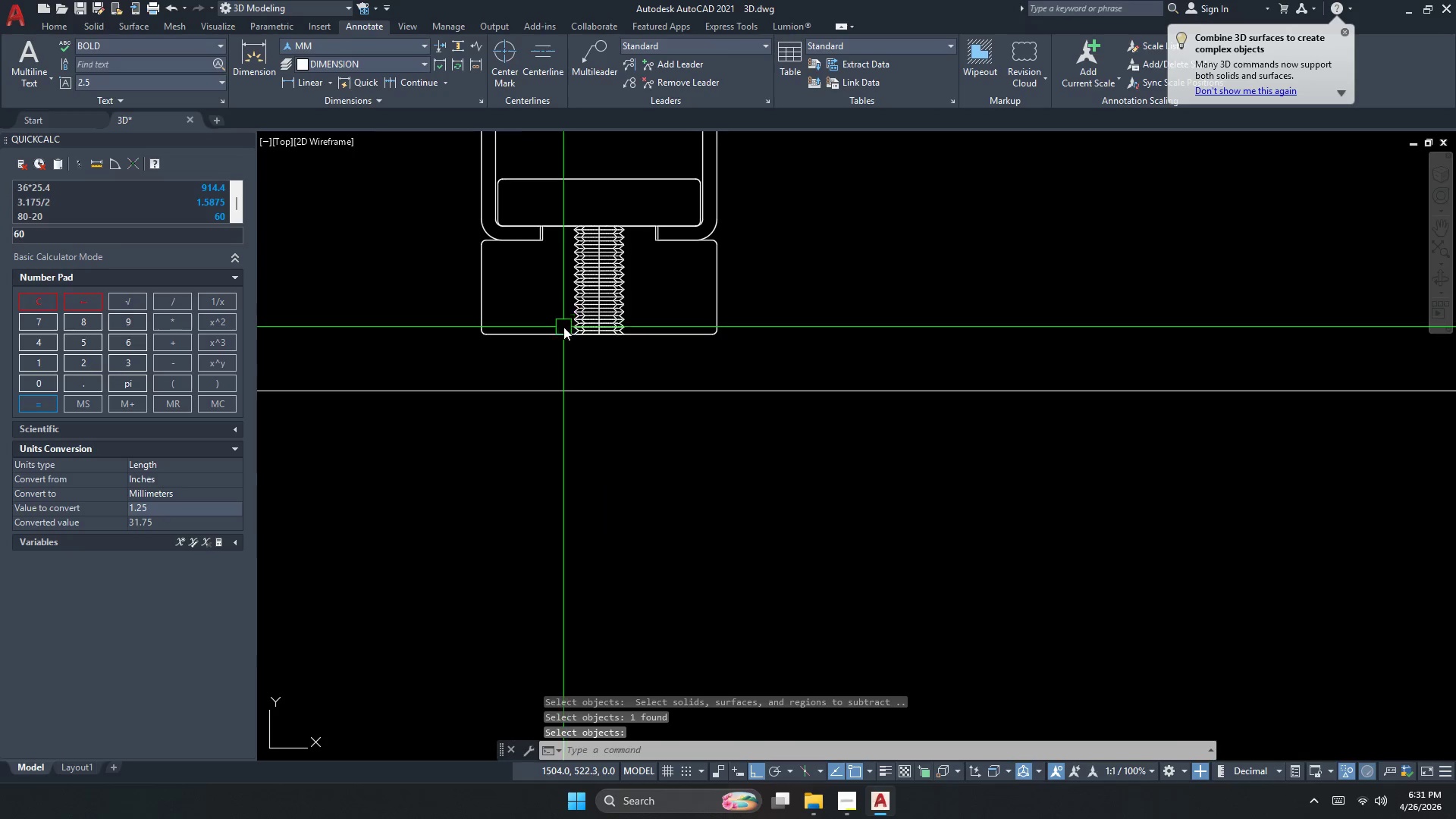 
scroll: coordinate [563, 331], scroll_direction: down, amount: 2.0
 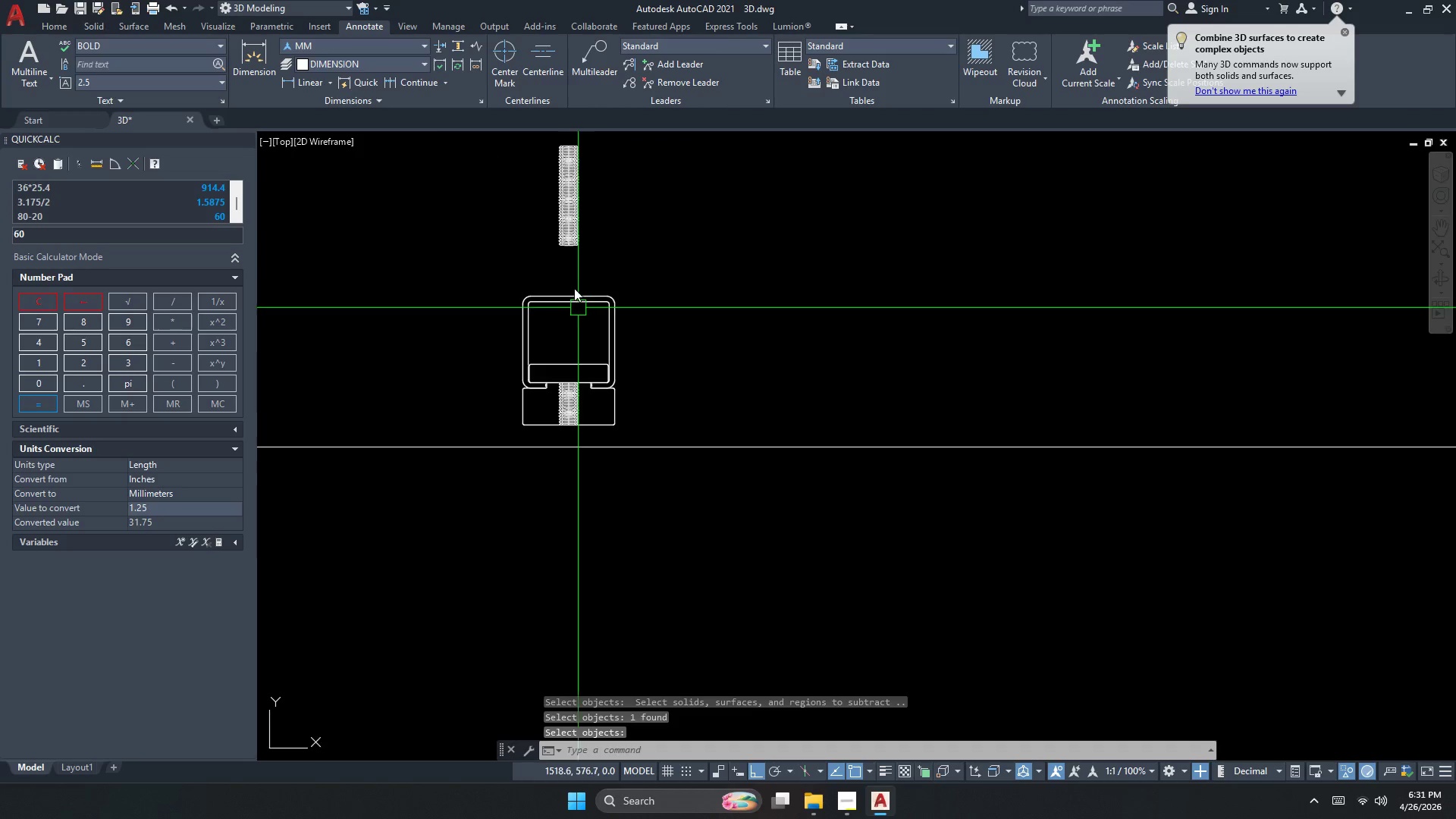 
key(Escape)
 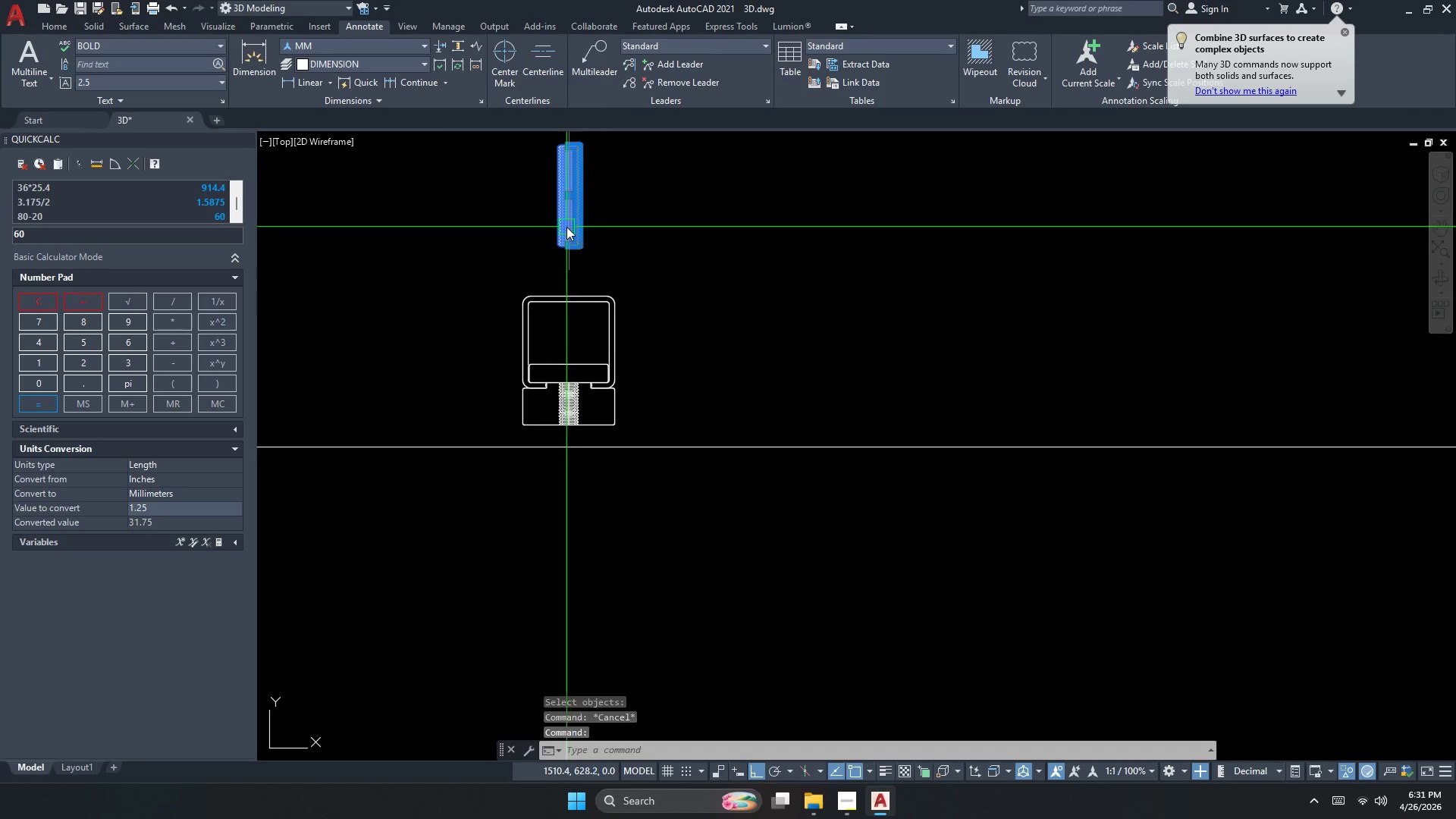 
left_click([566, 227])
 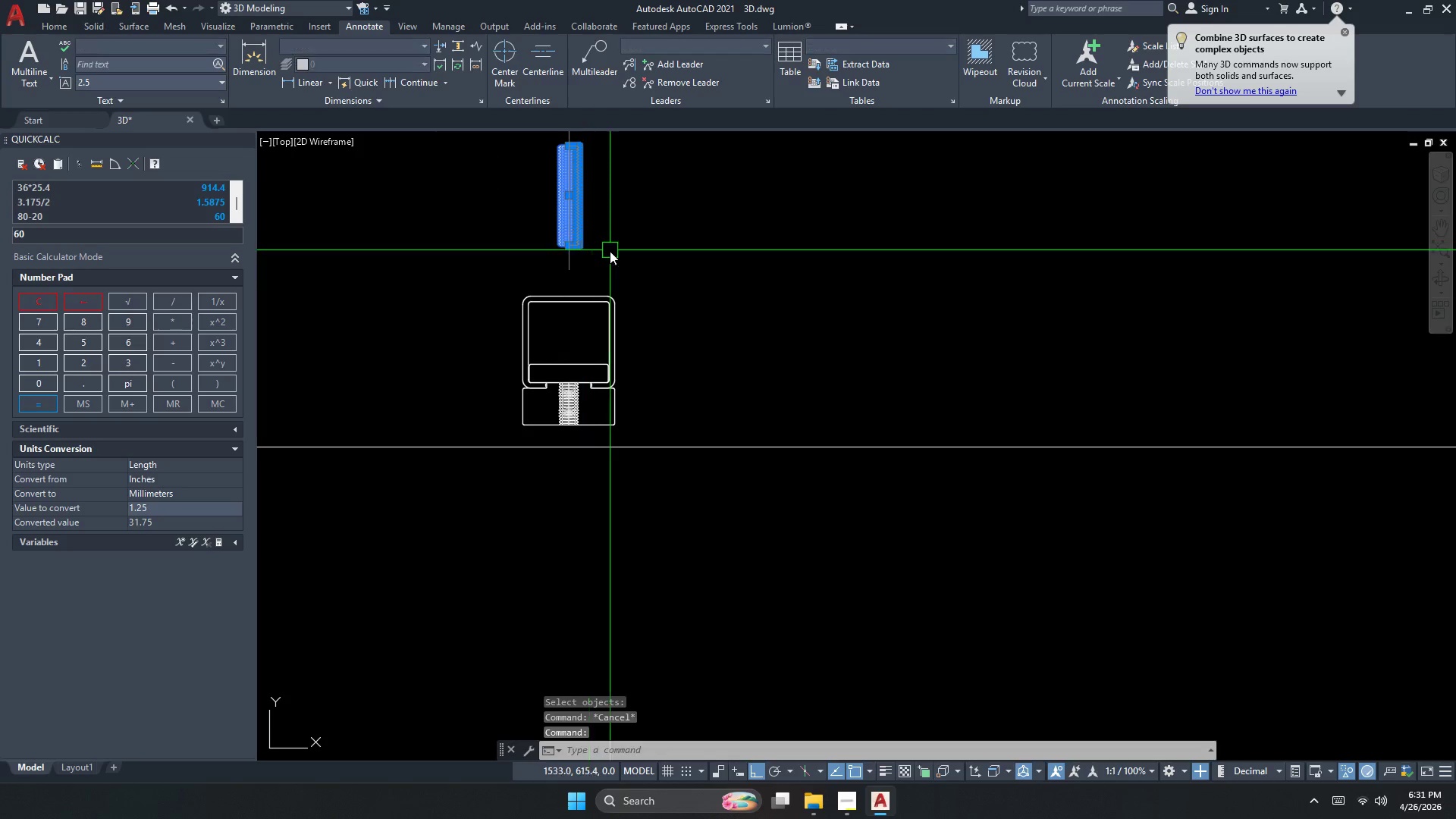 
type(co 100)
key(NumpadEnter)
key(Escape)
 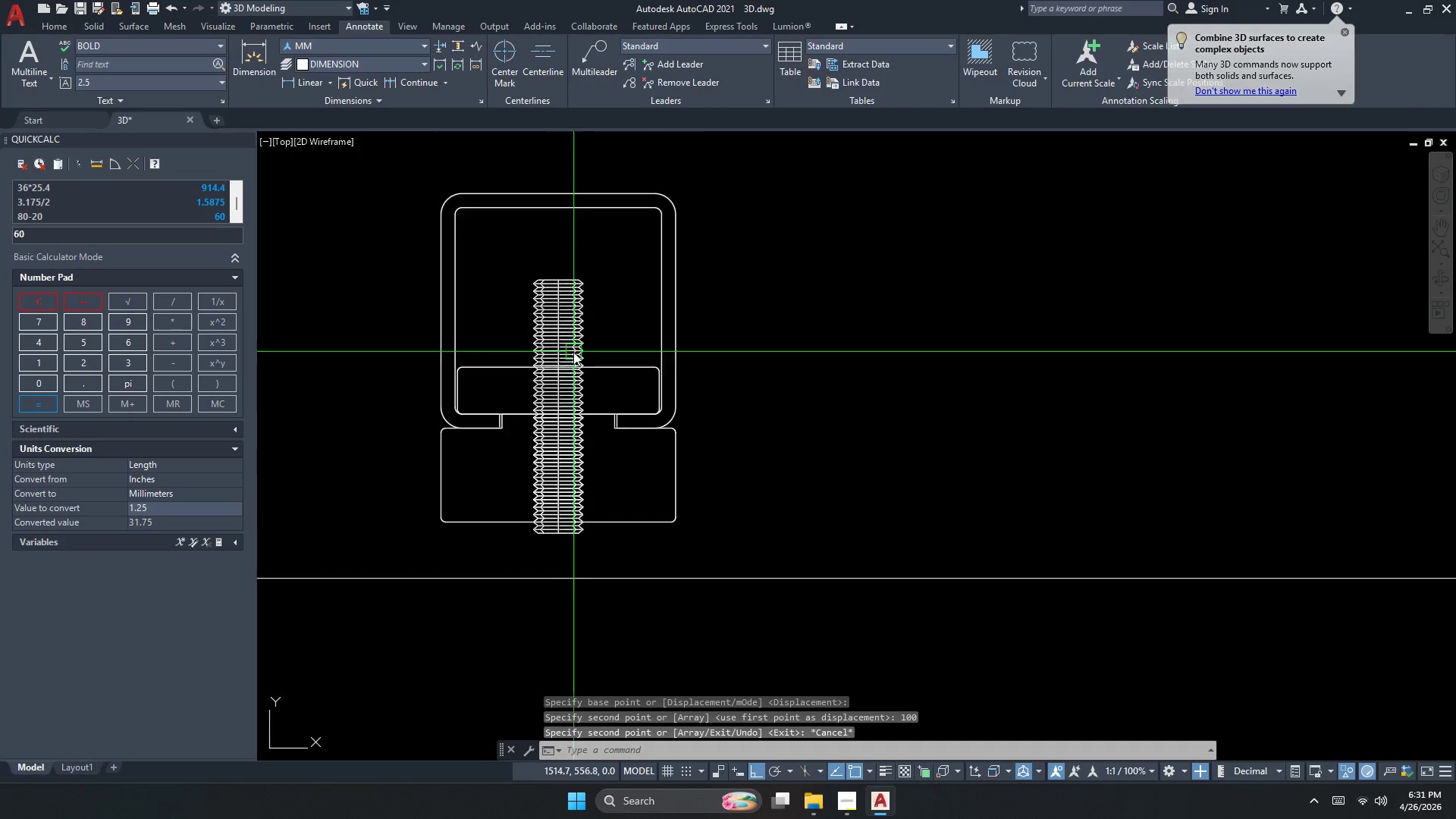 
left_click_drag(start_coordinate=[650, 228], to_coordinate=[653, 239])
 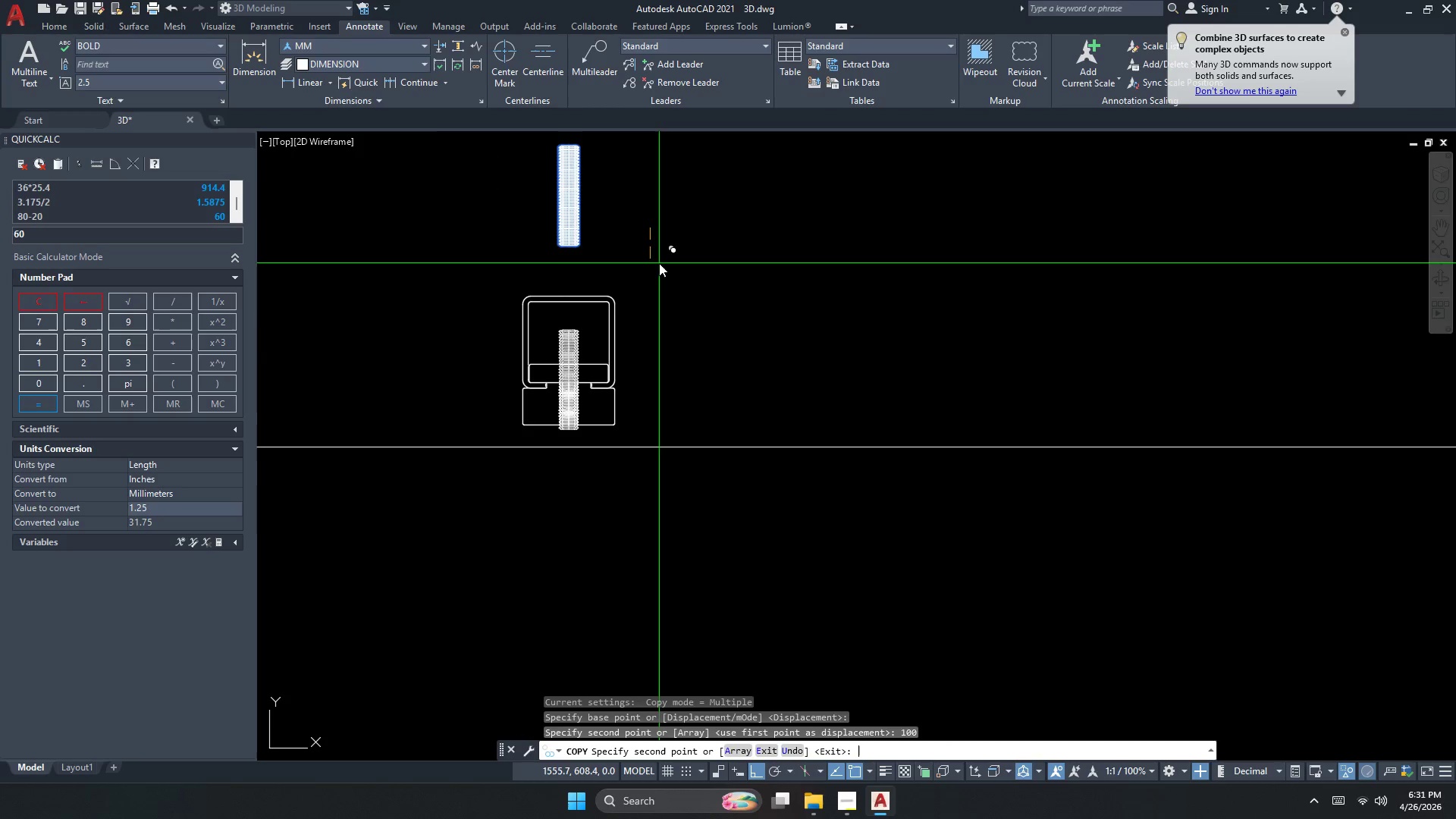 
scroll: coordinate [575, 361], scroll_direction: up, amount: 2.0
 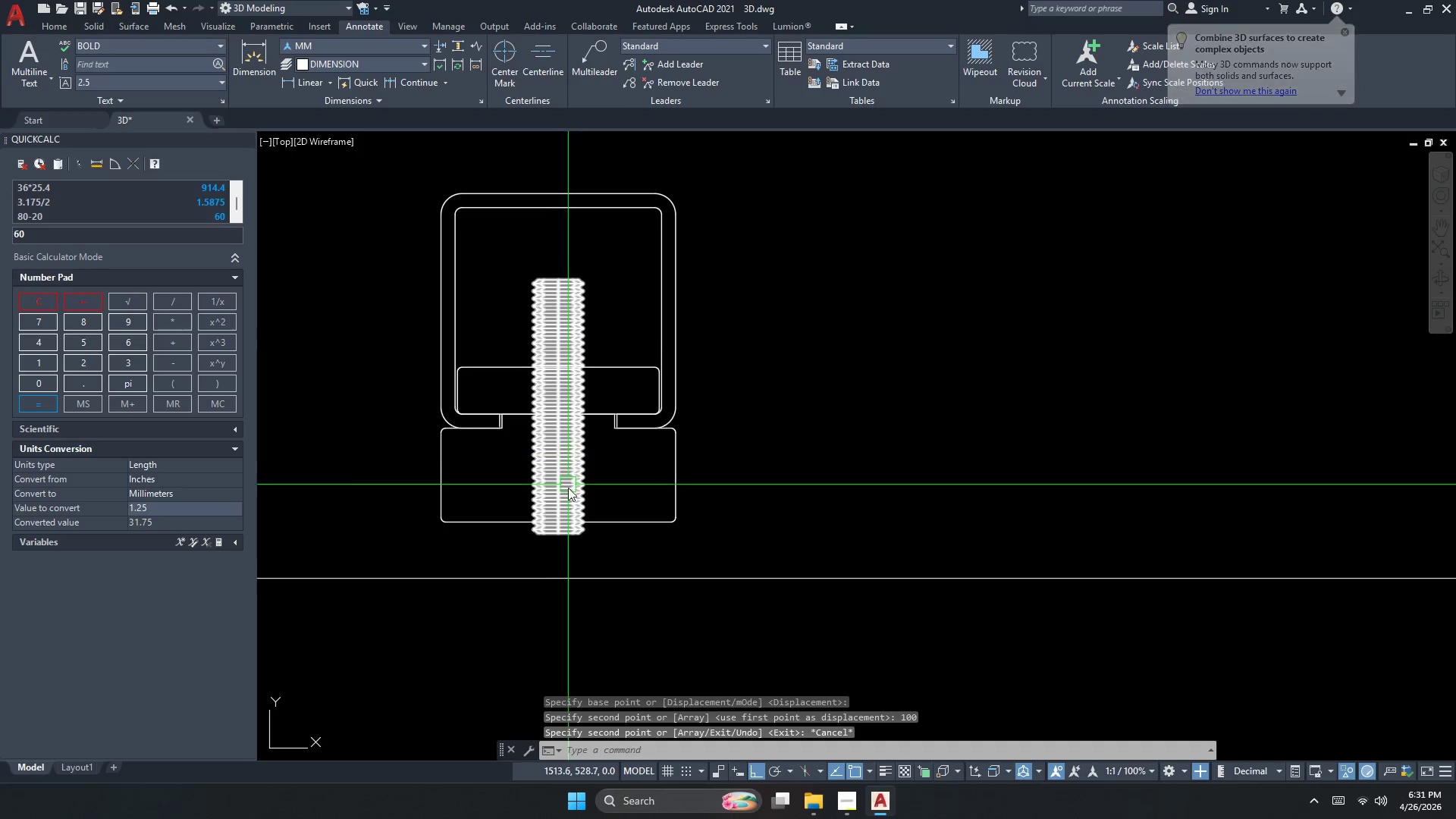 
left_click([567, 512])
 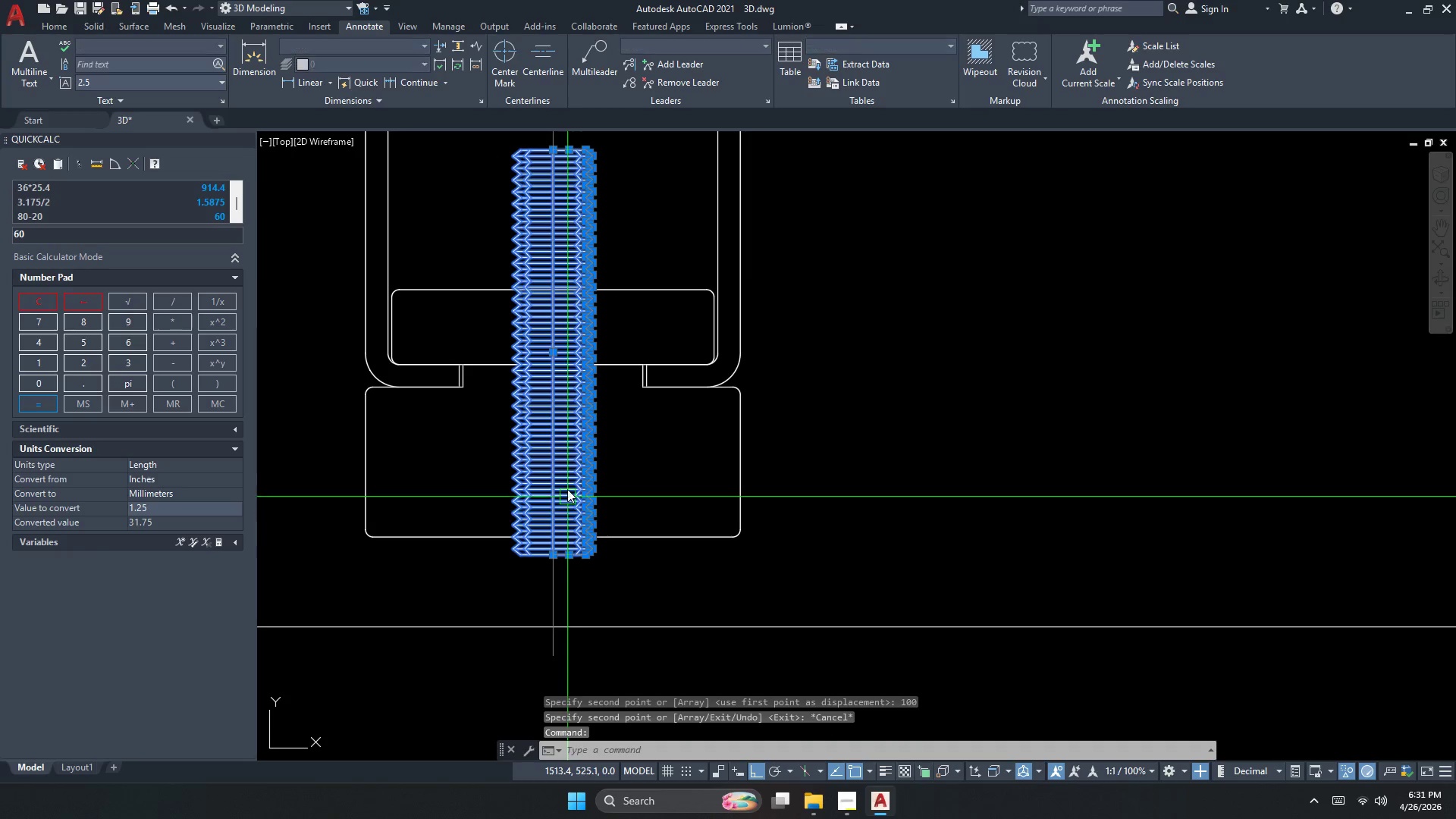 
scroll: coordinate [566, 498], scroll_direction: up, amount: 1.0
 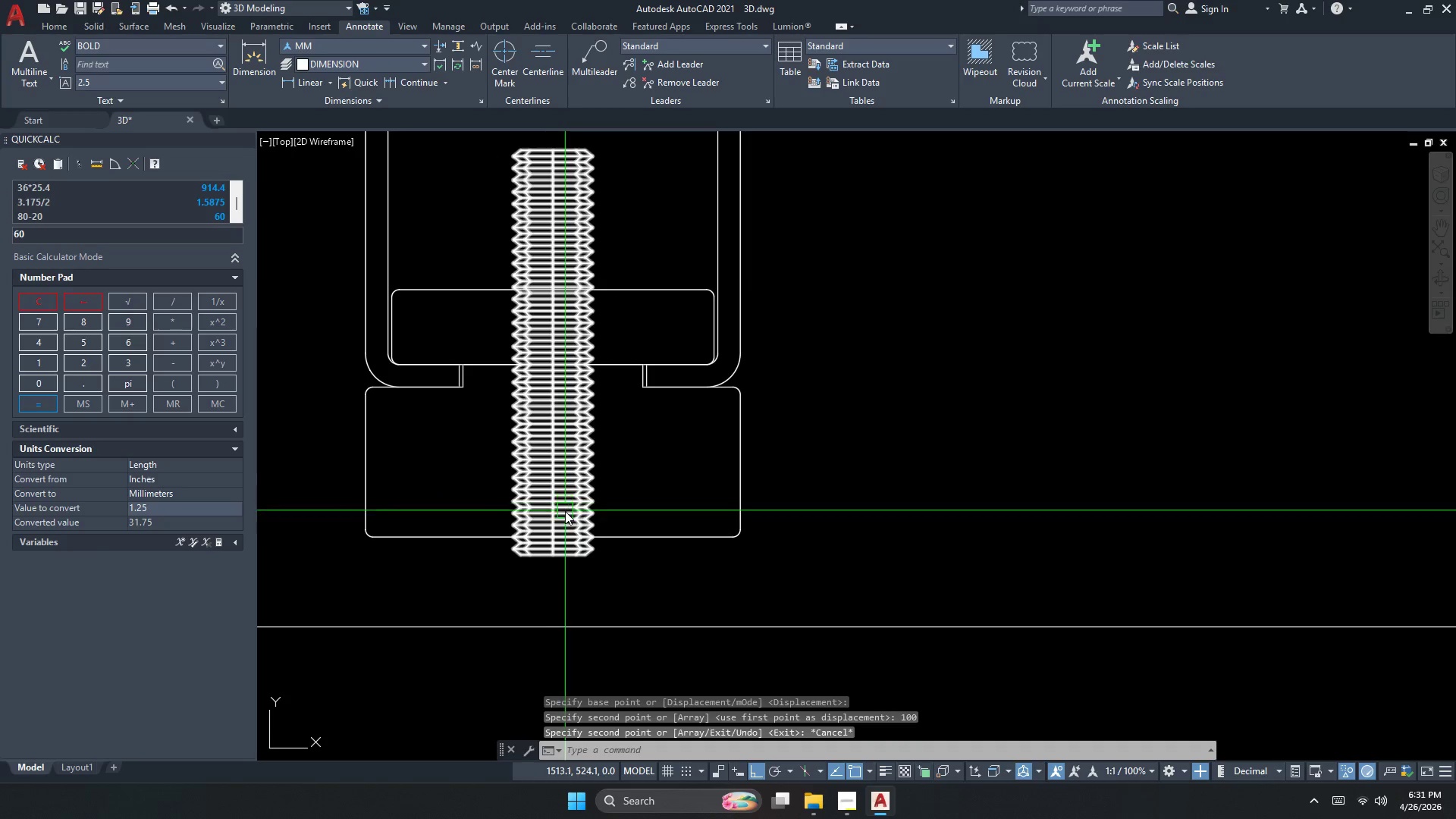 
key(Escape)
 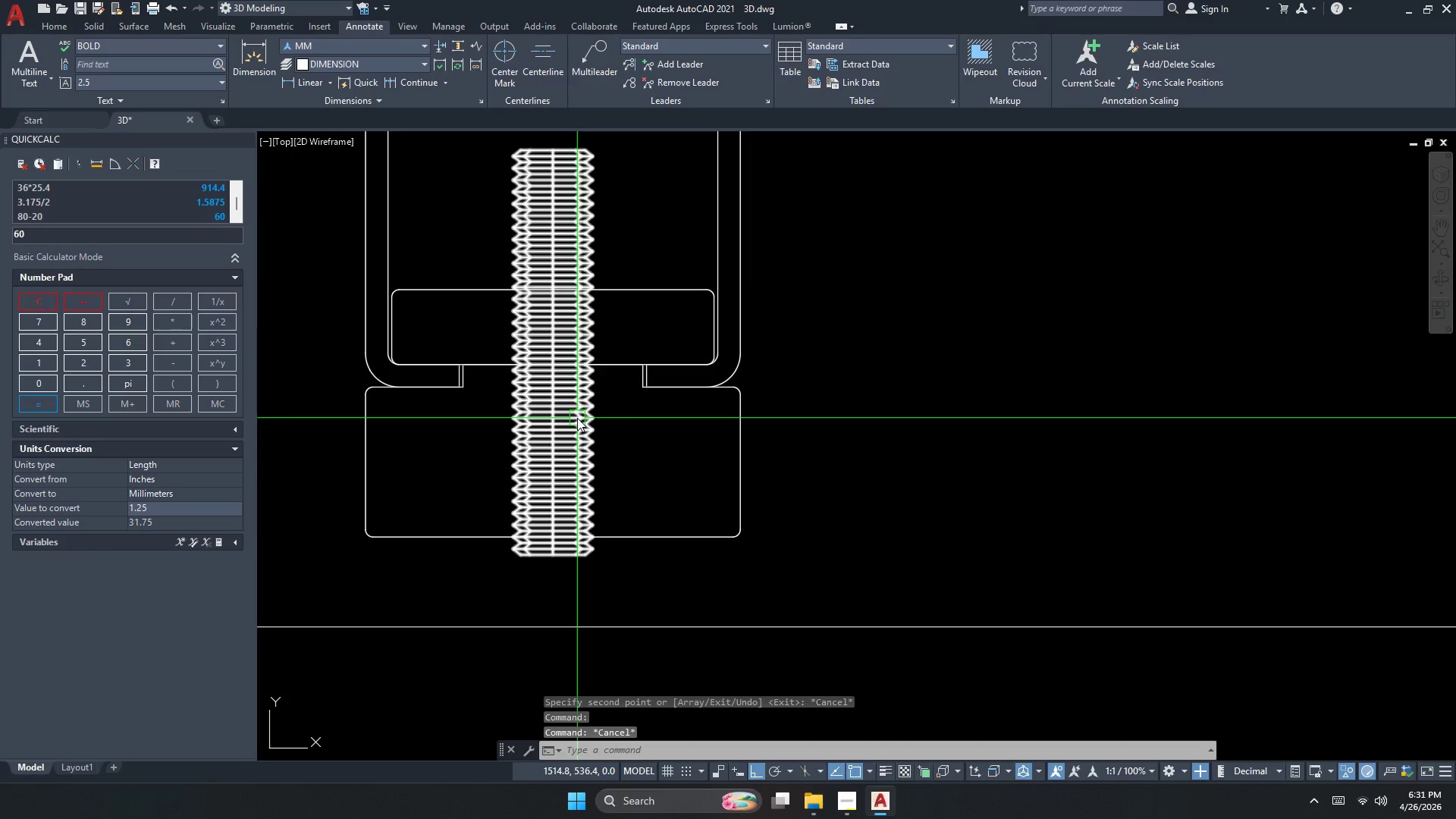 
key(Escape)
 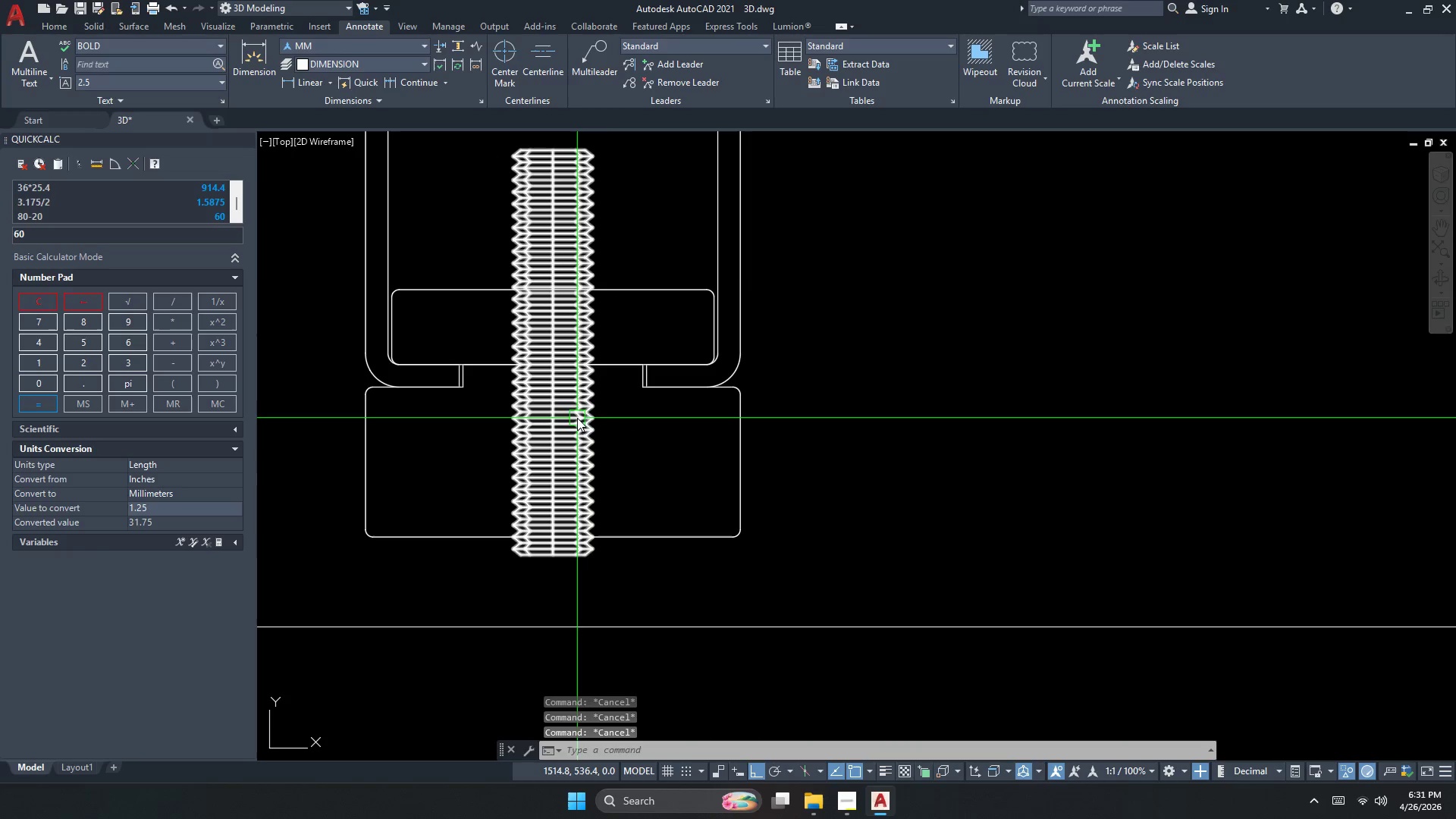 
key(Escape)
 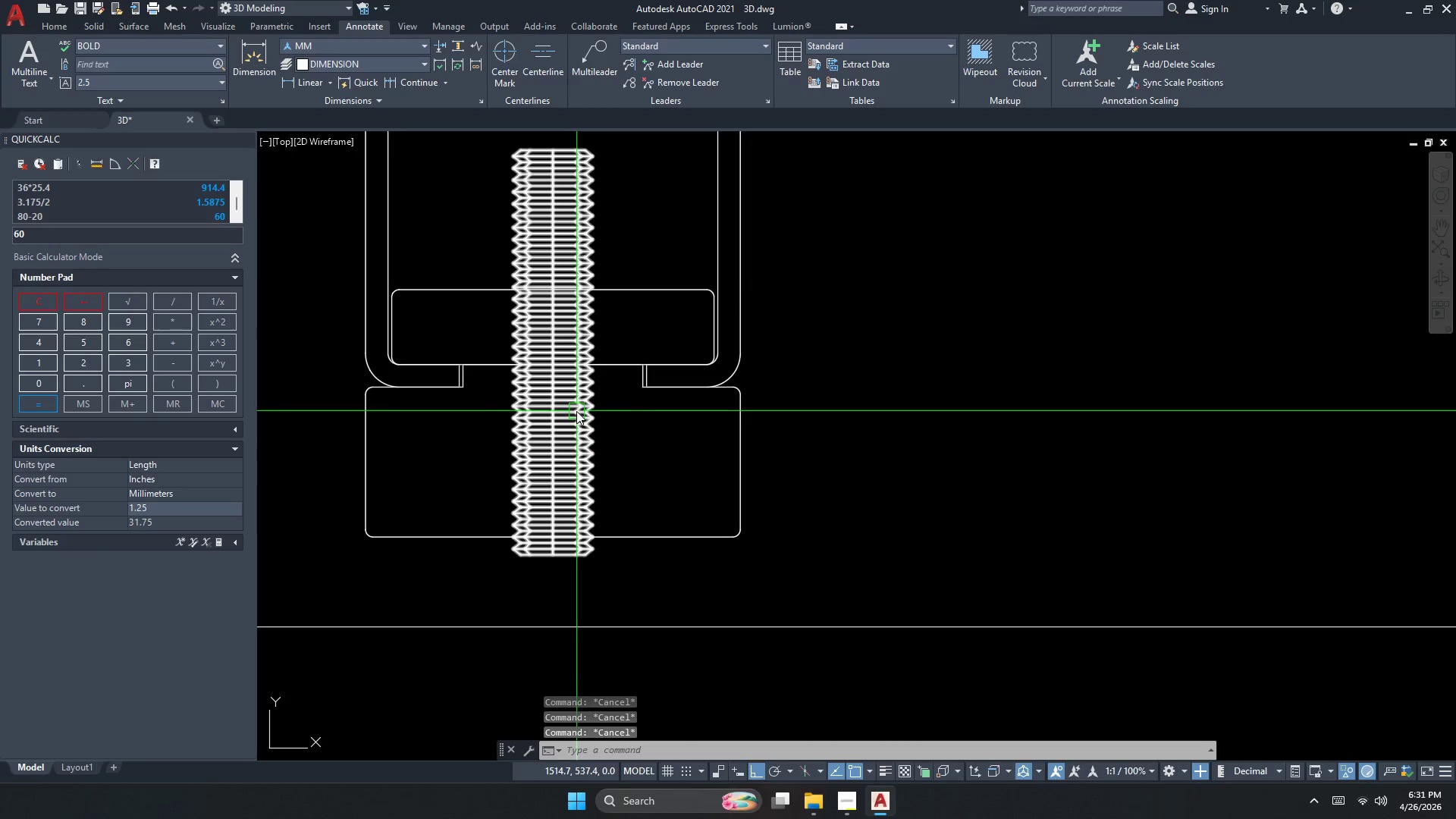 
key(S)
 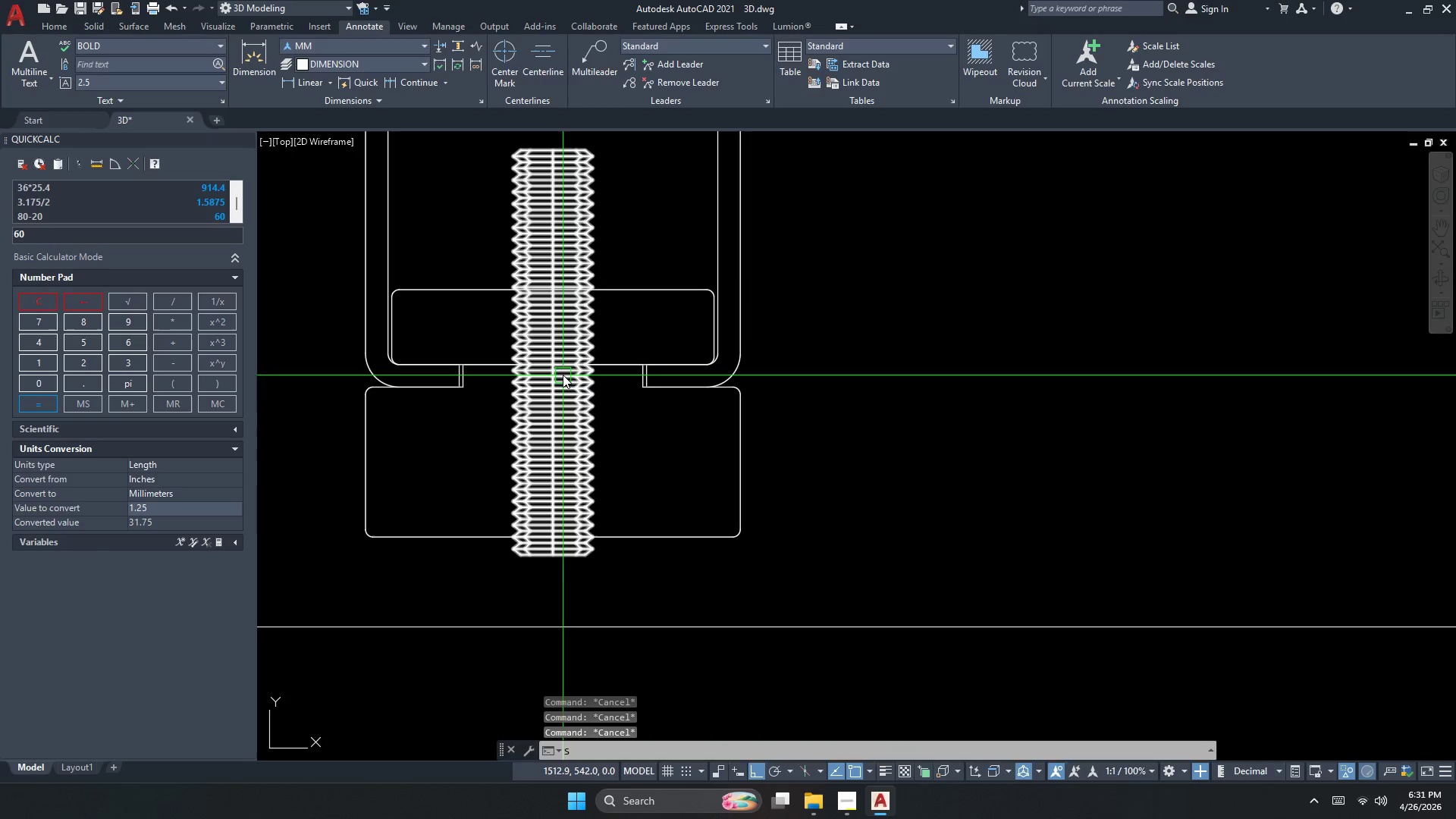 
key(U)
 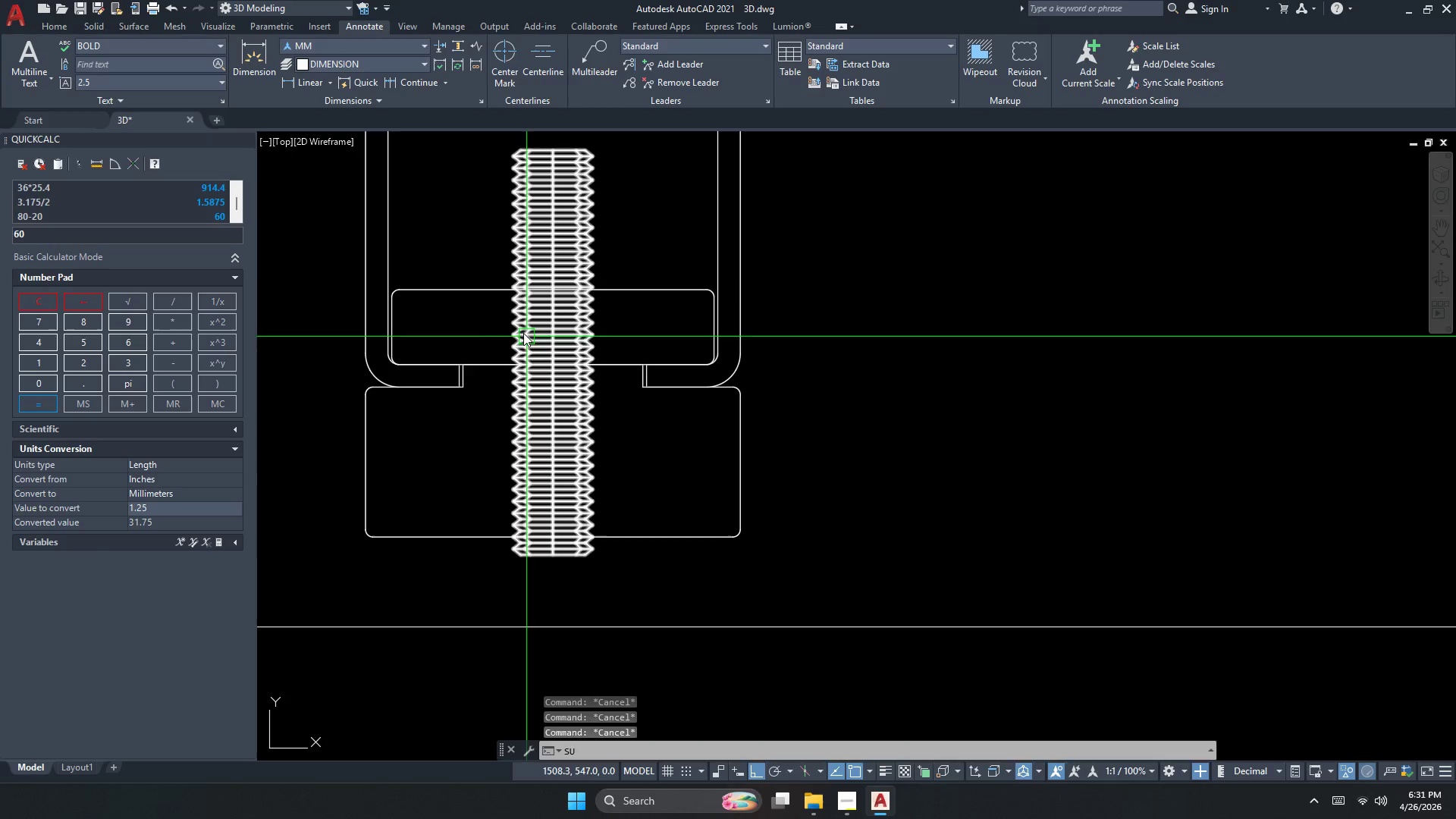 
key(Space)
 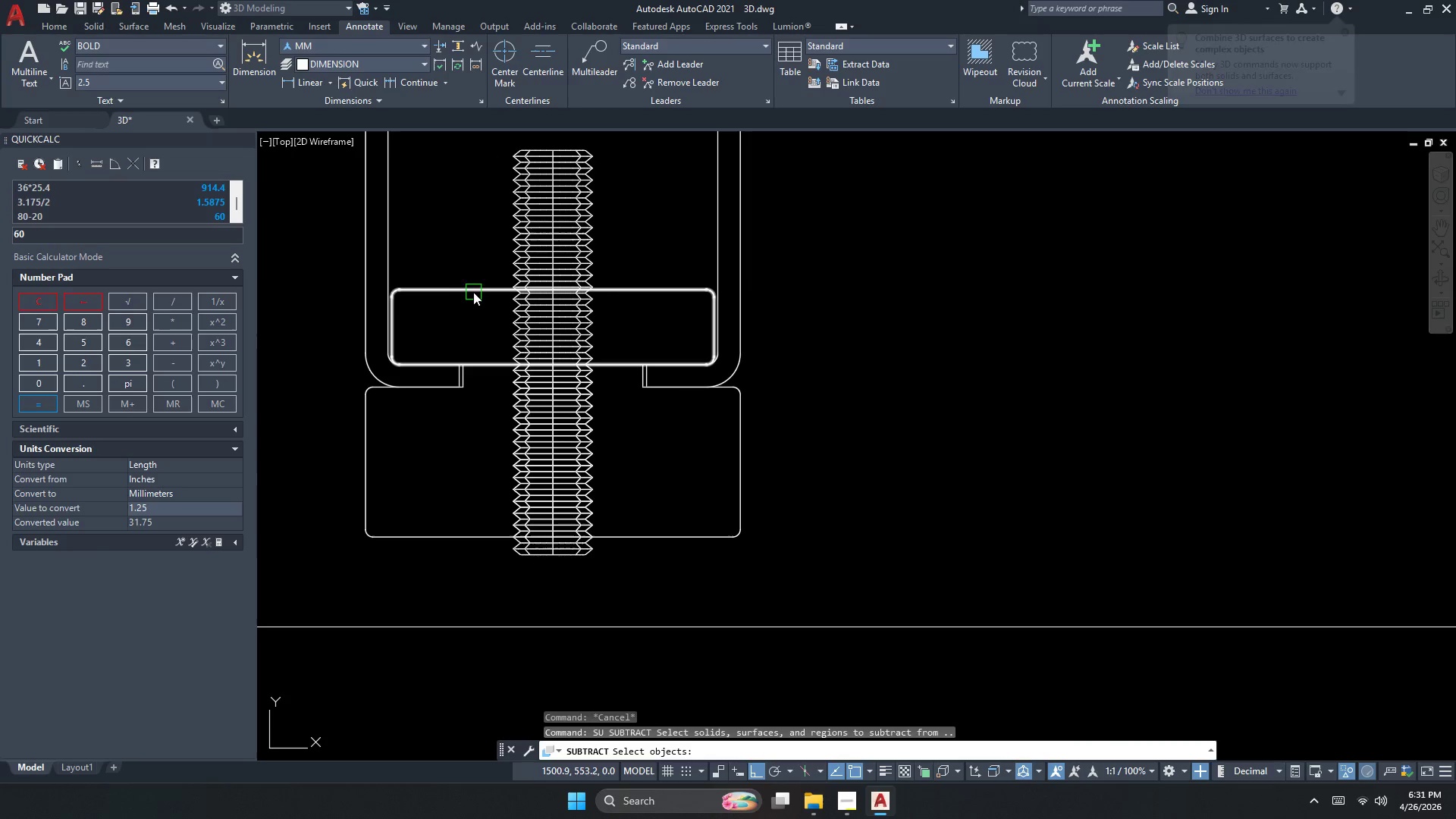 
left_click([474, 291])
 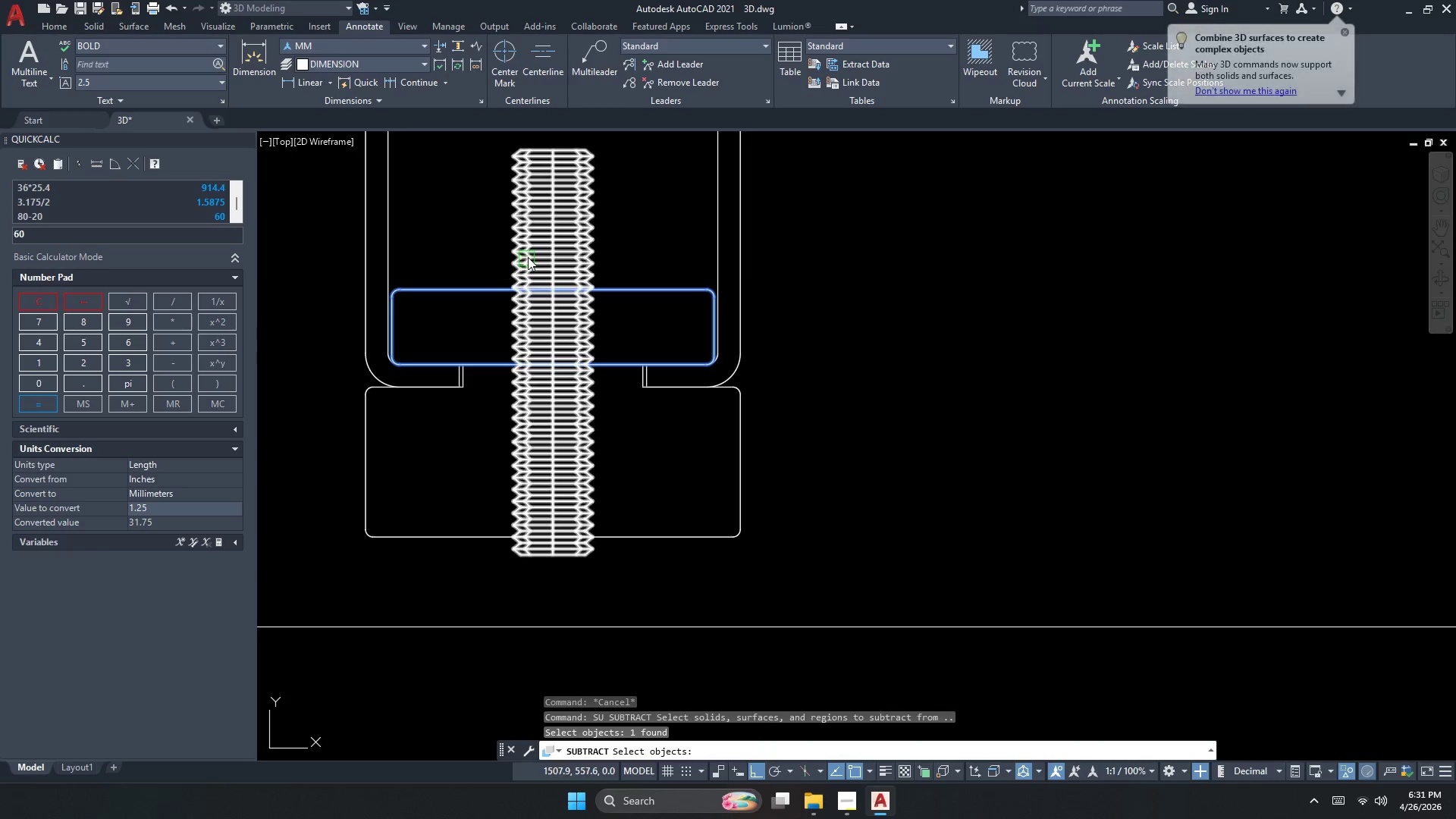 
key(Space)
 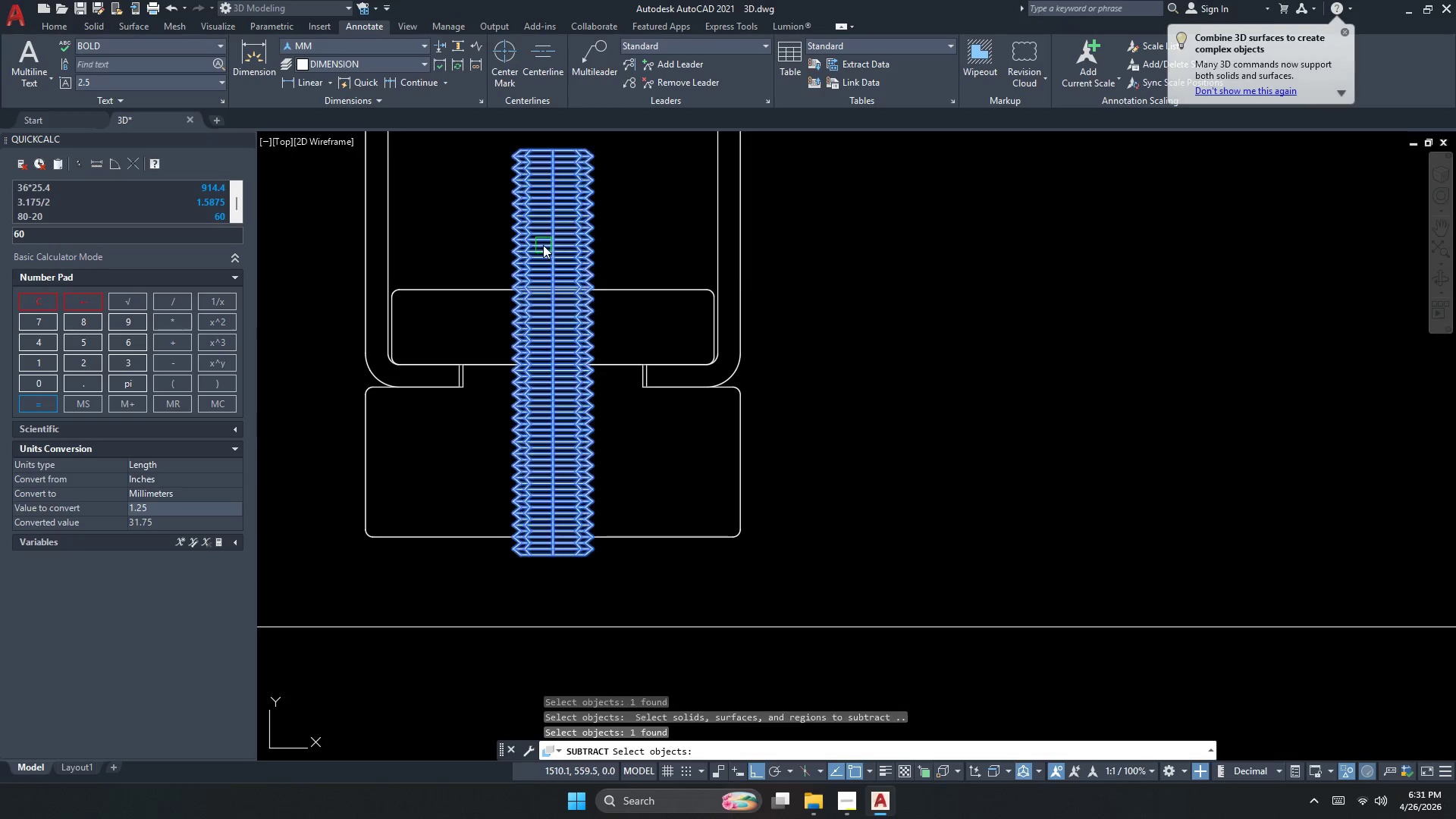 
key(Space)
 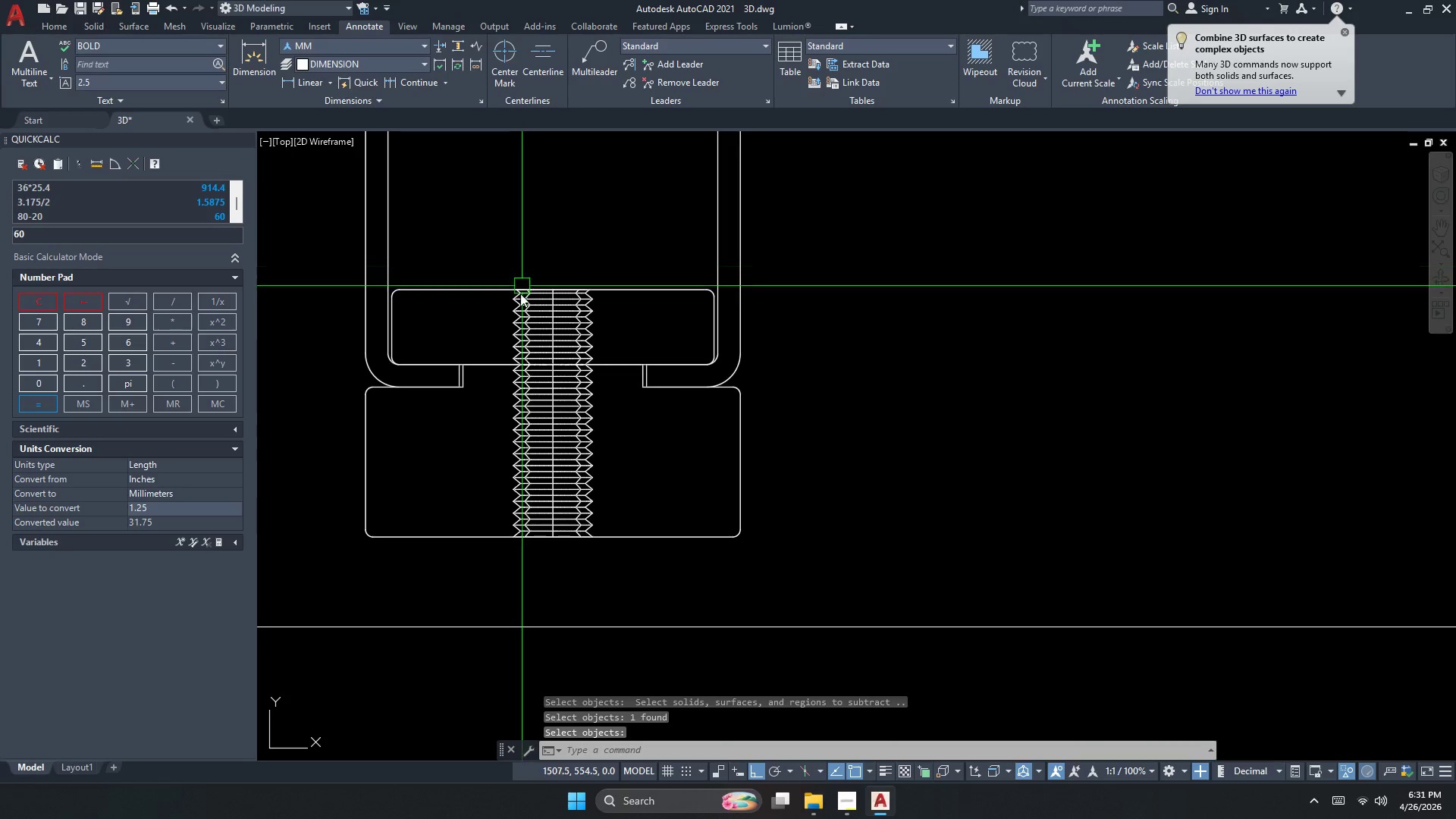 
key(Escape)
 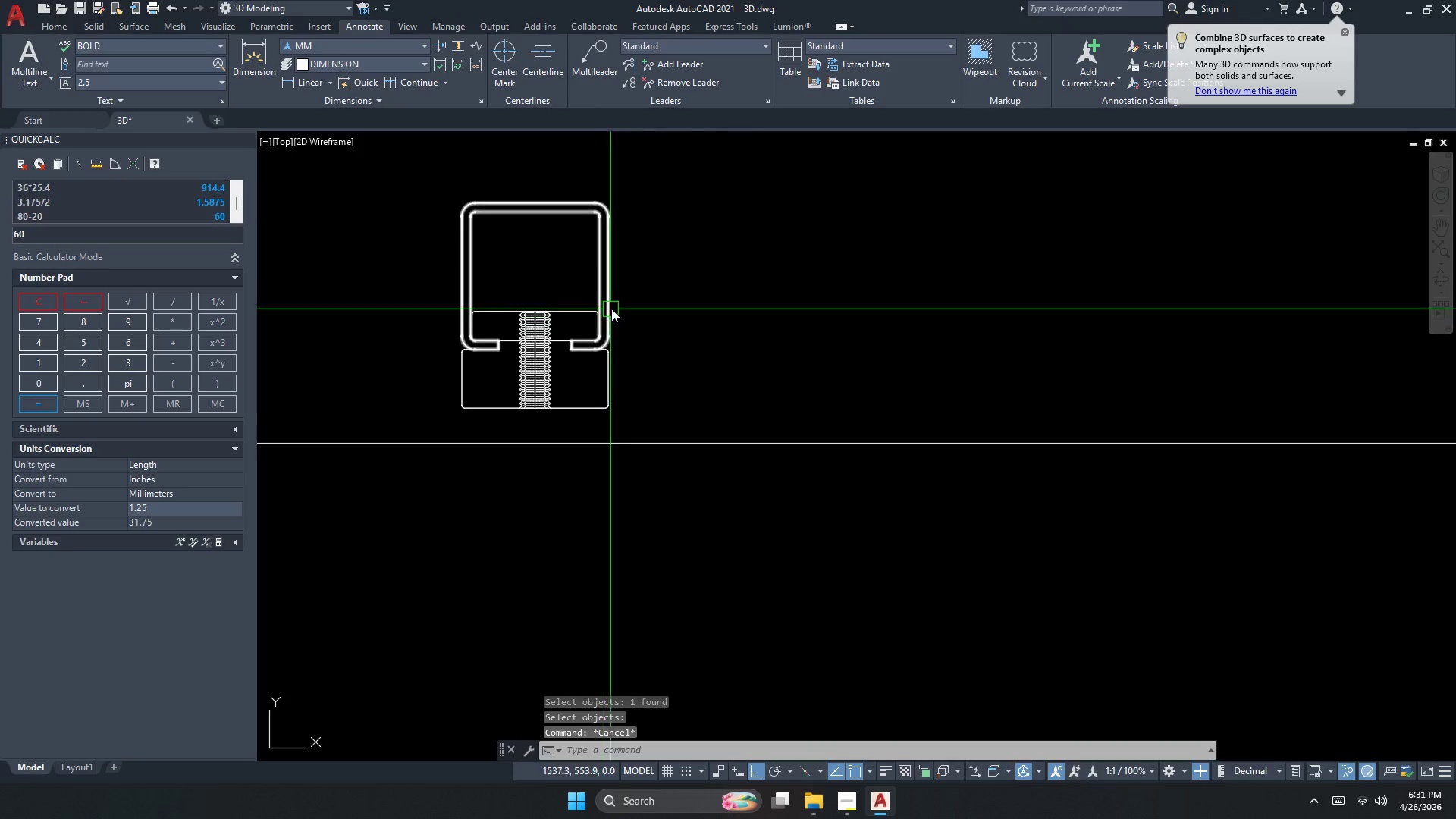 
right_click([617, 306])
 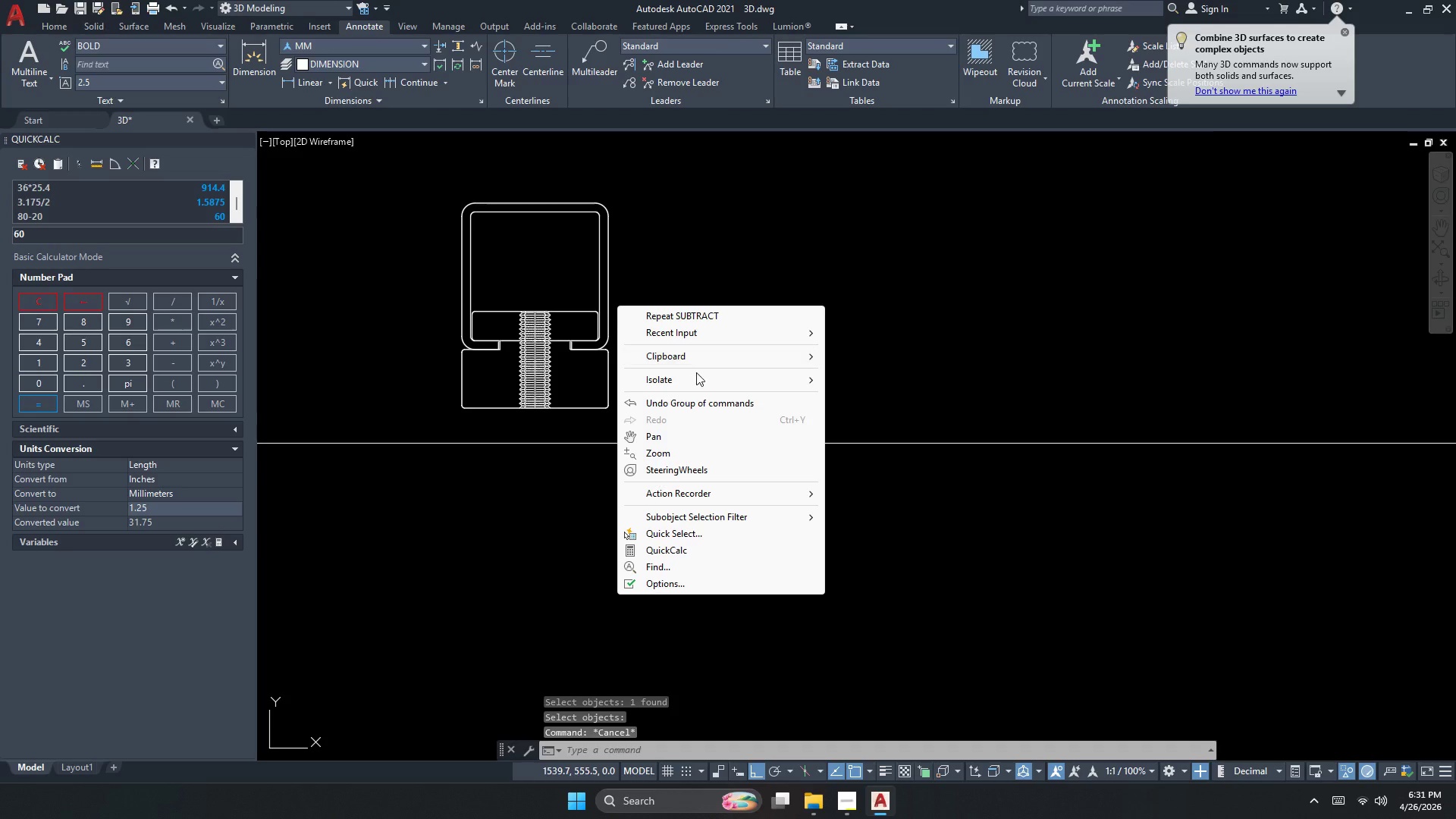 
scroll: coordinate [524, 327], scroll_direction: down, amount: 2.0
 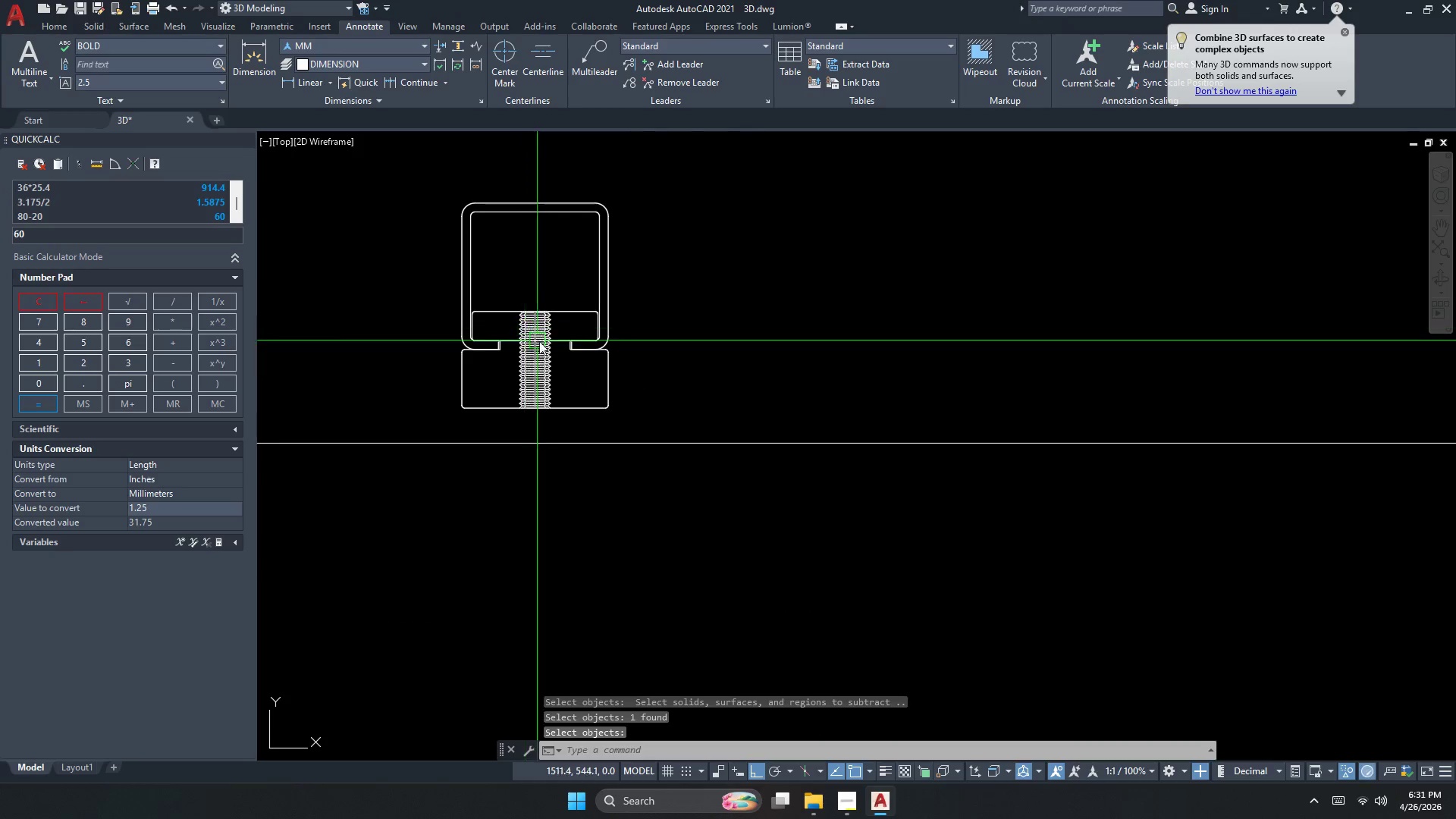 
left_click([698, 386])
 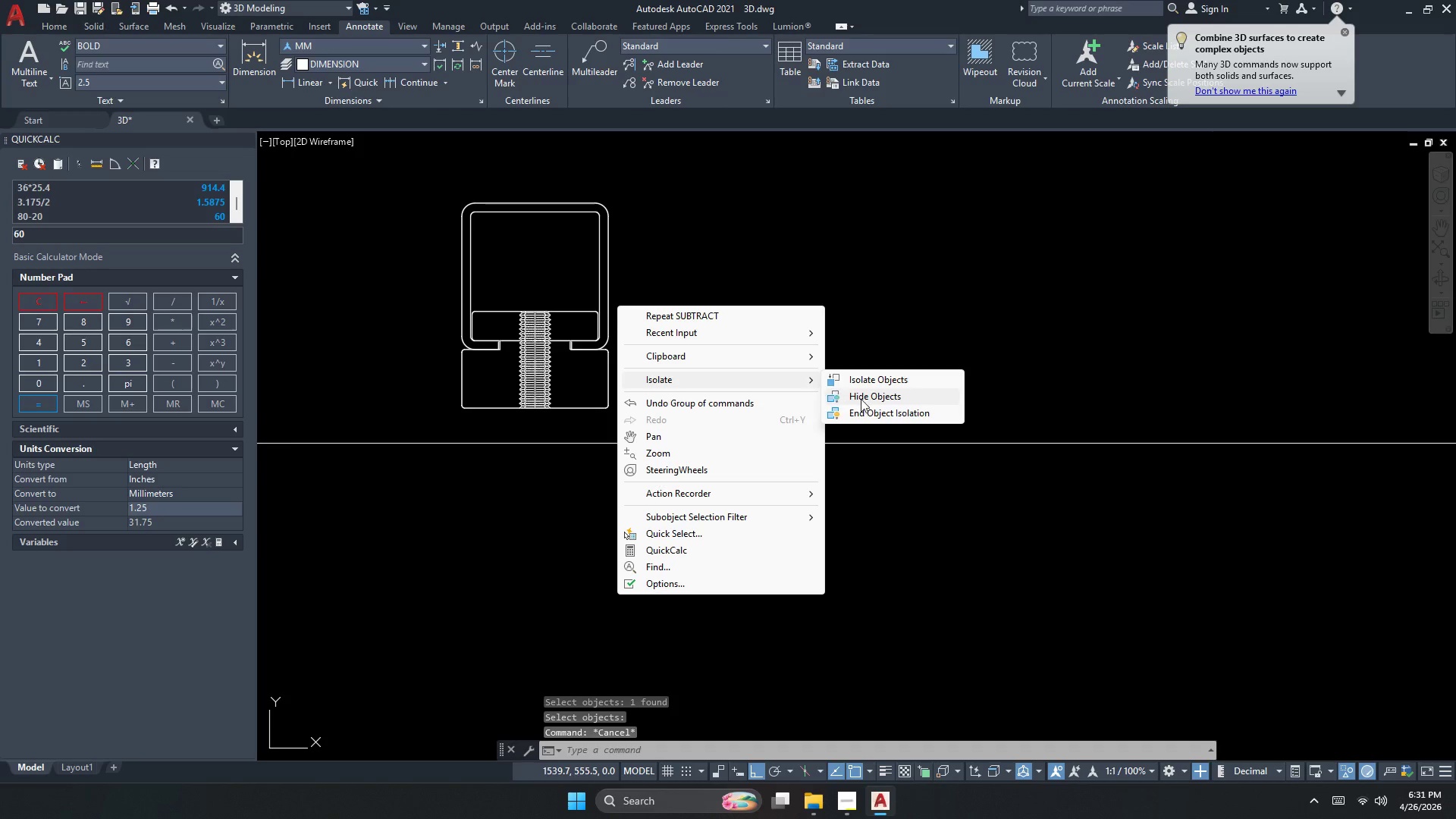 
left_click([865, 405])
 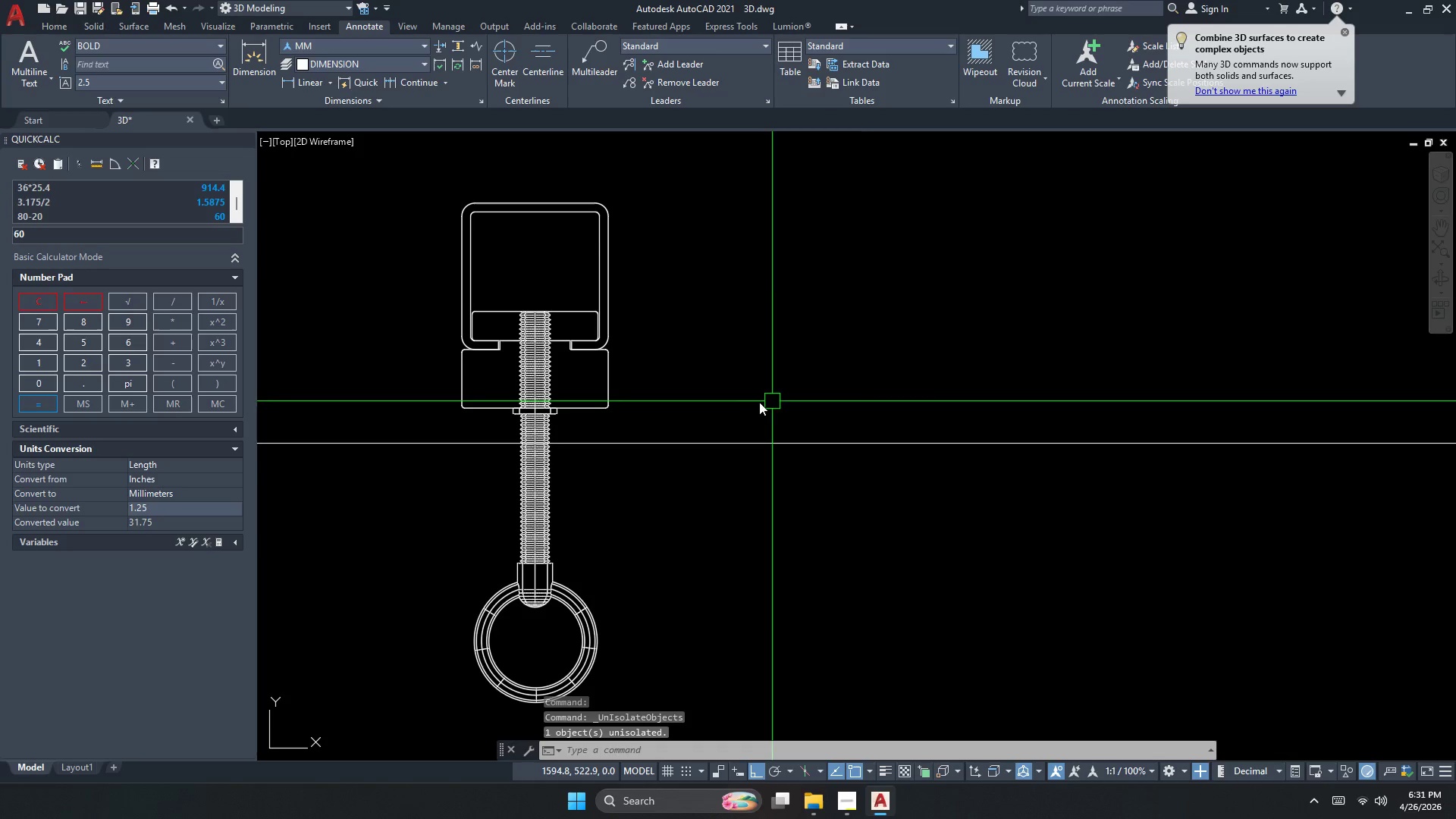 
key(Escape)
 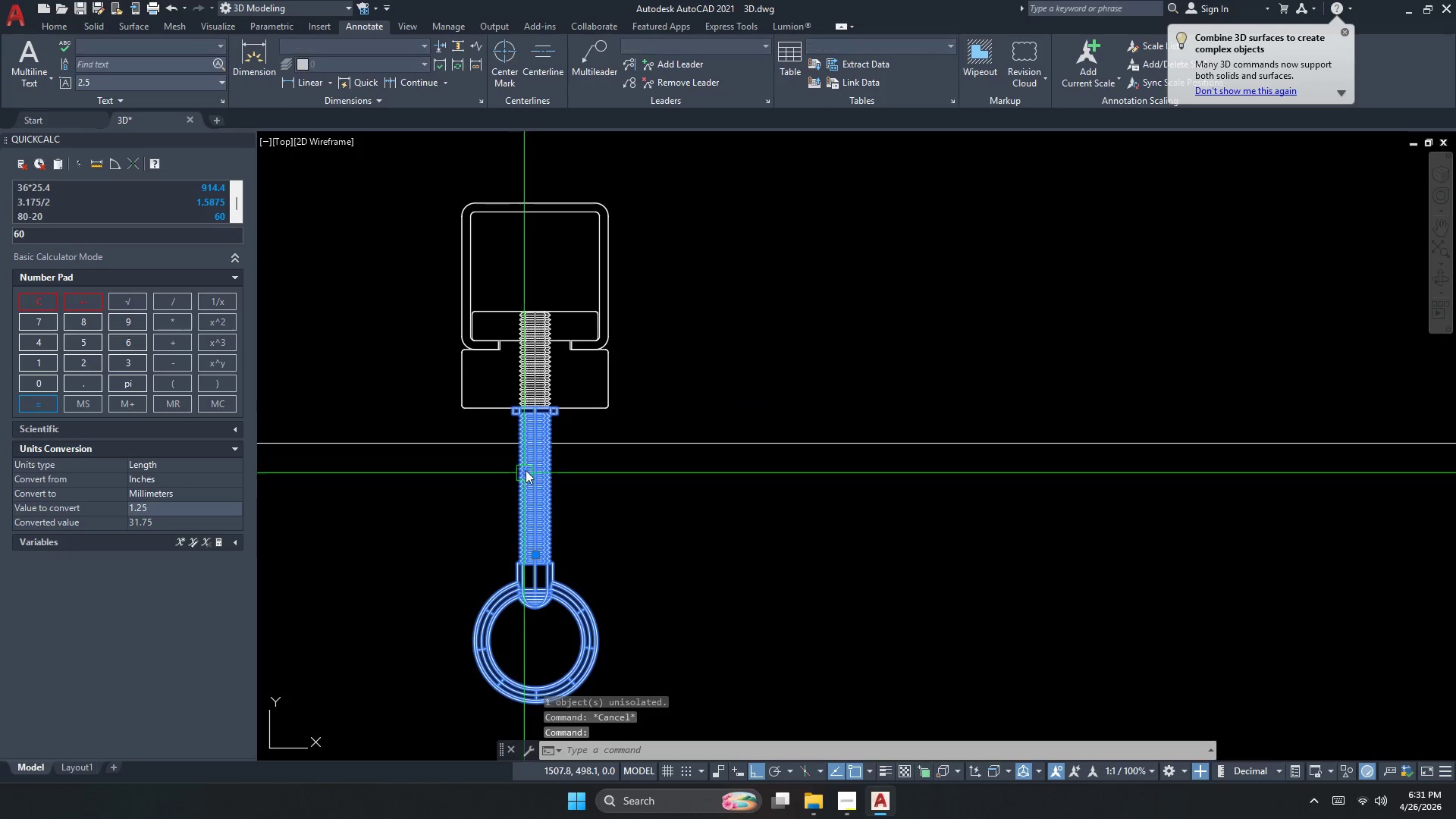 
key(M)
 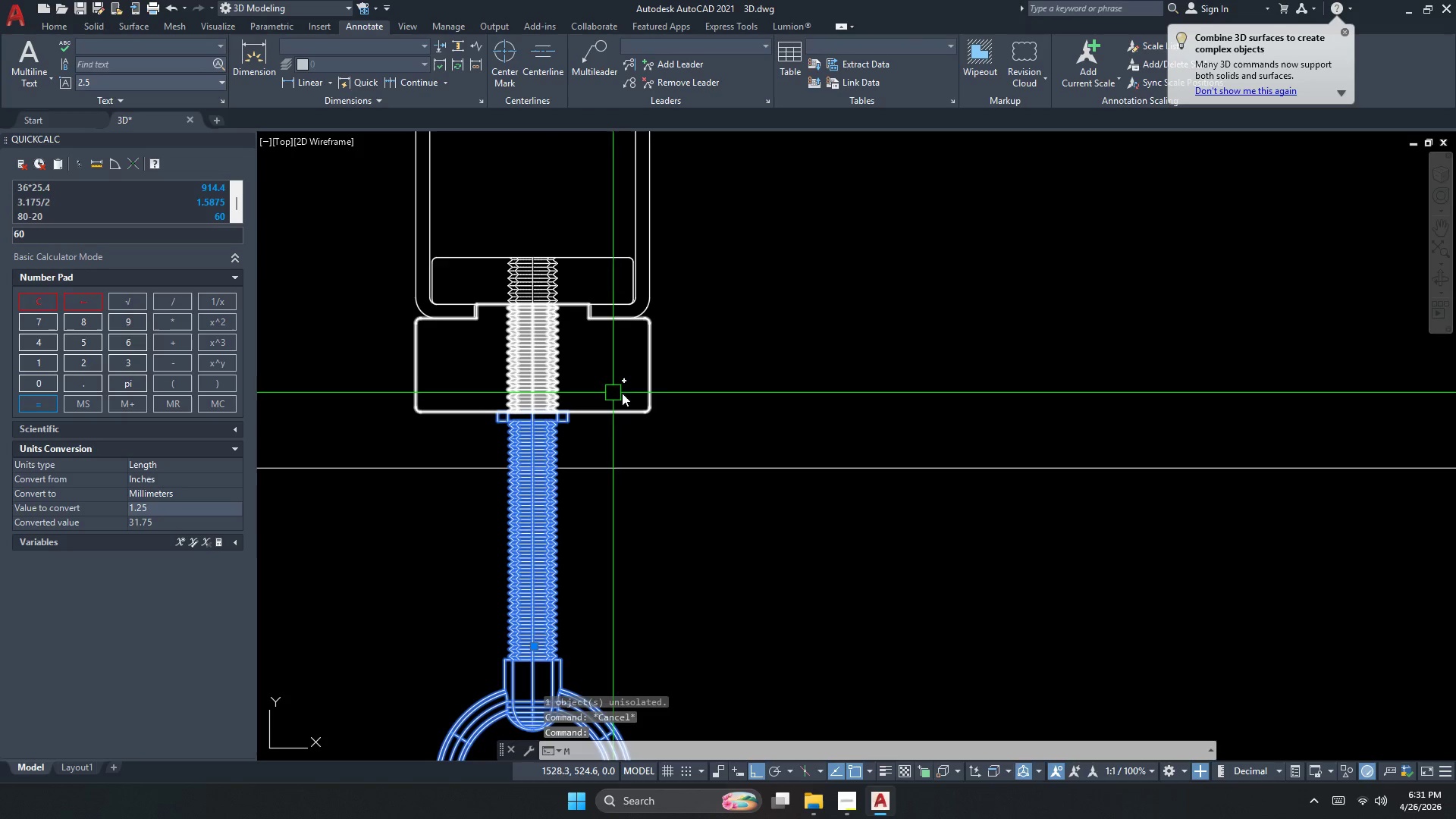 
key(Space)
 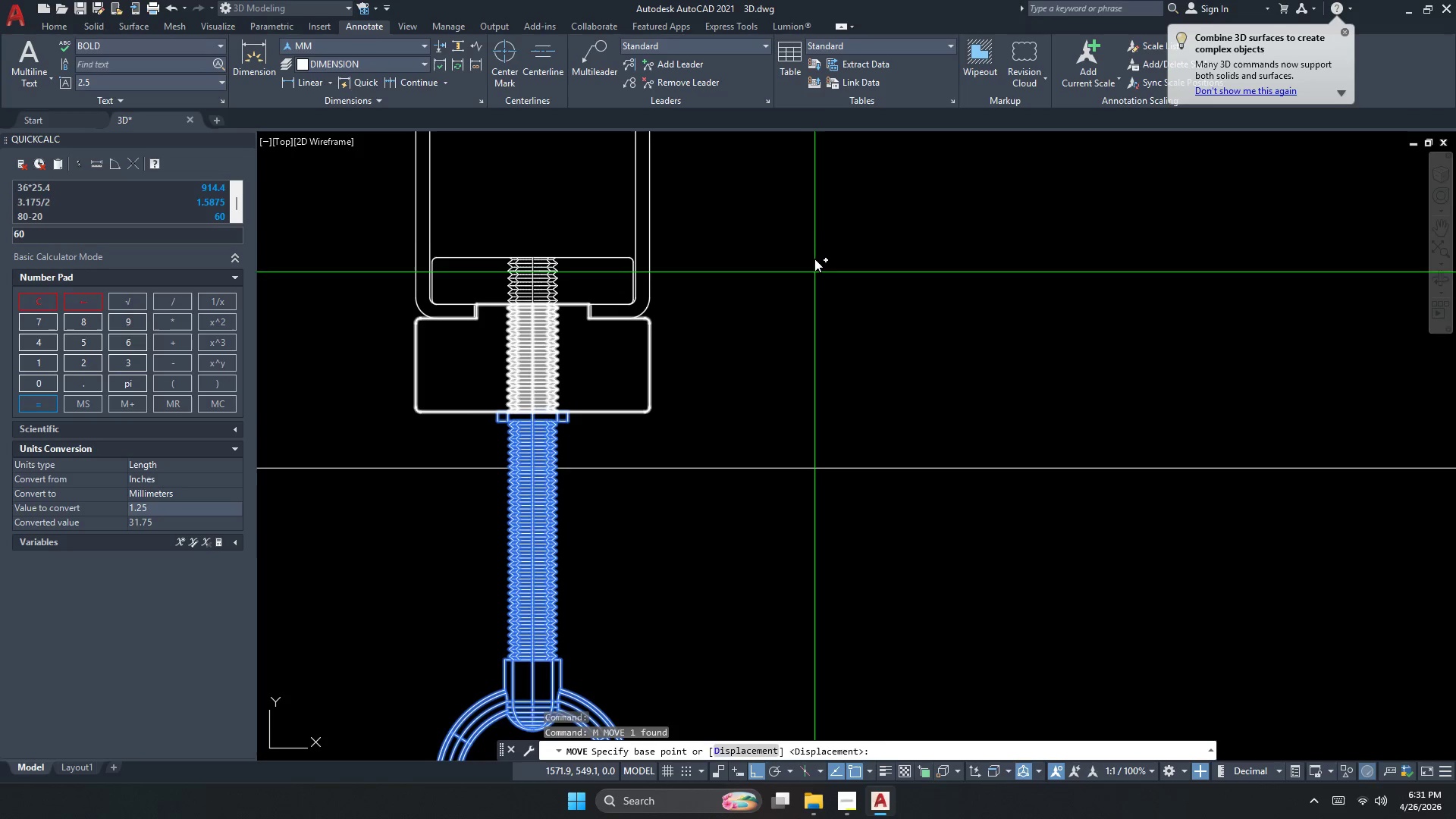 
scroll: coordinate [538, 401], scroll_direction: up, amount: 1.0
 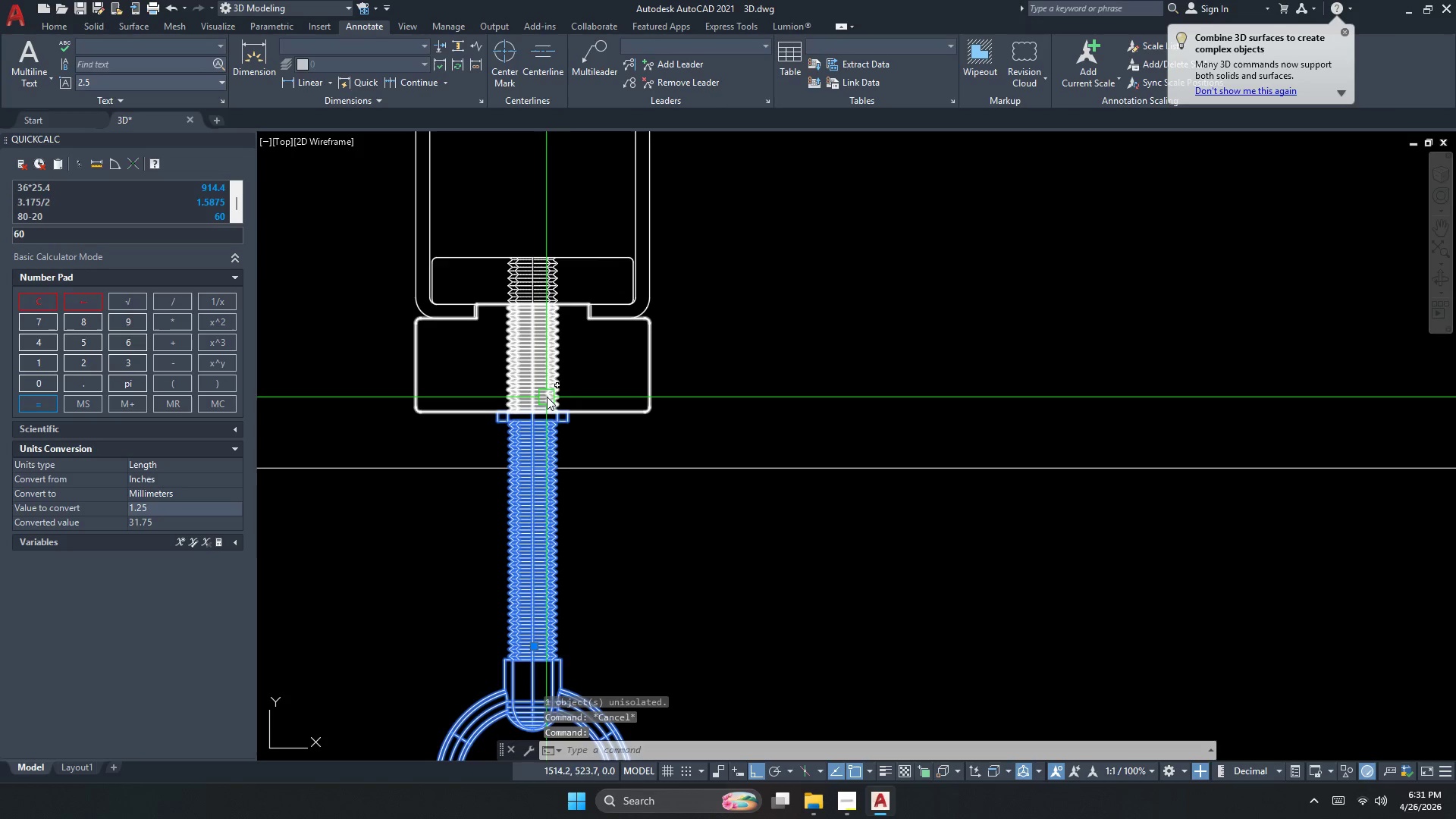 
left_click([815, 234])
 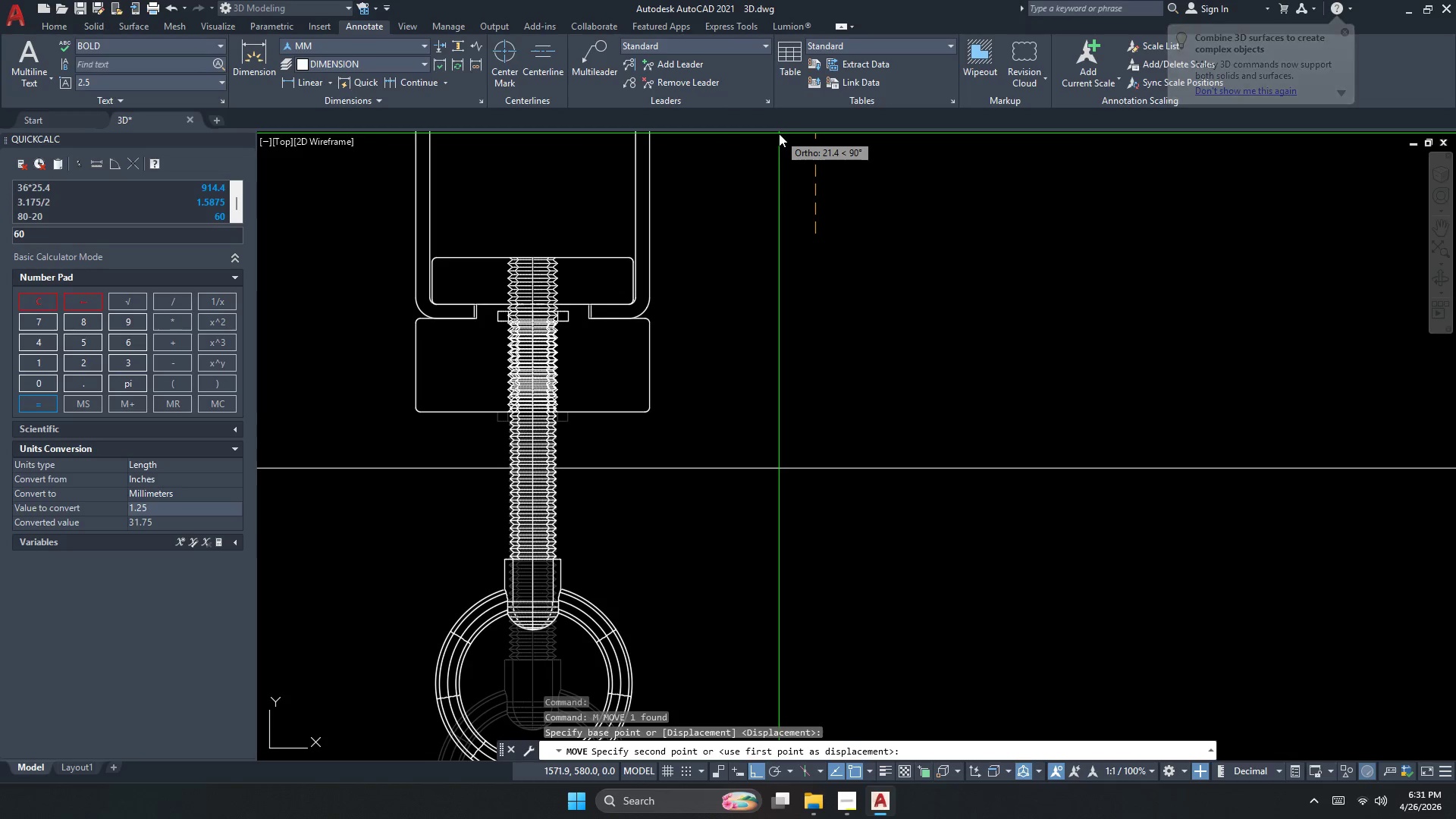 
left_click([770, 152])
 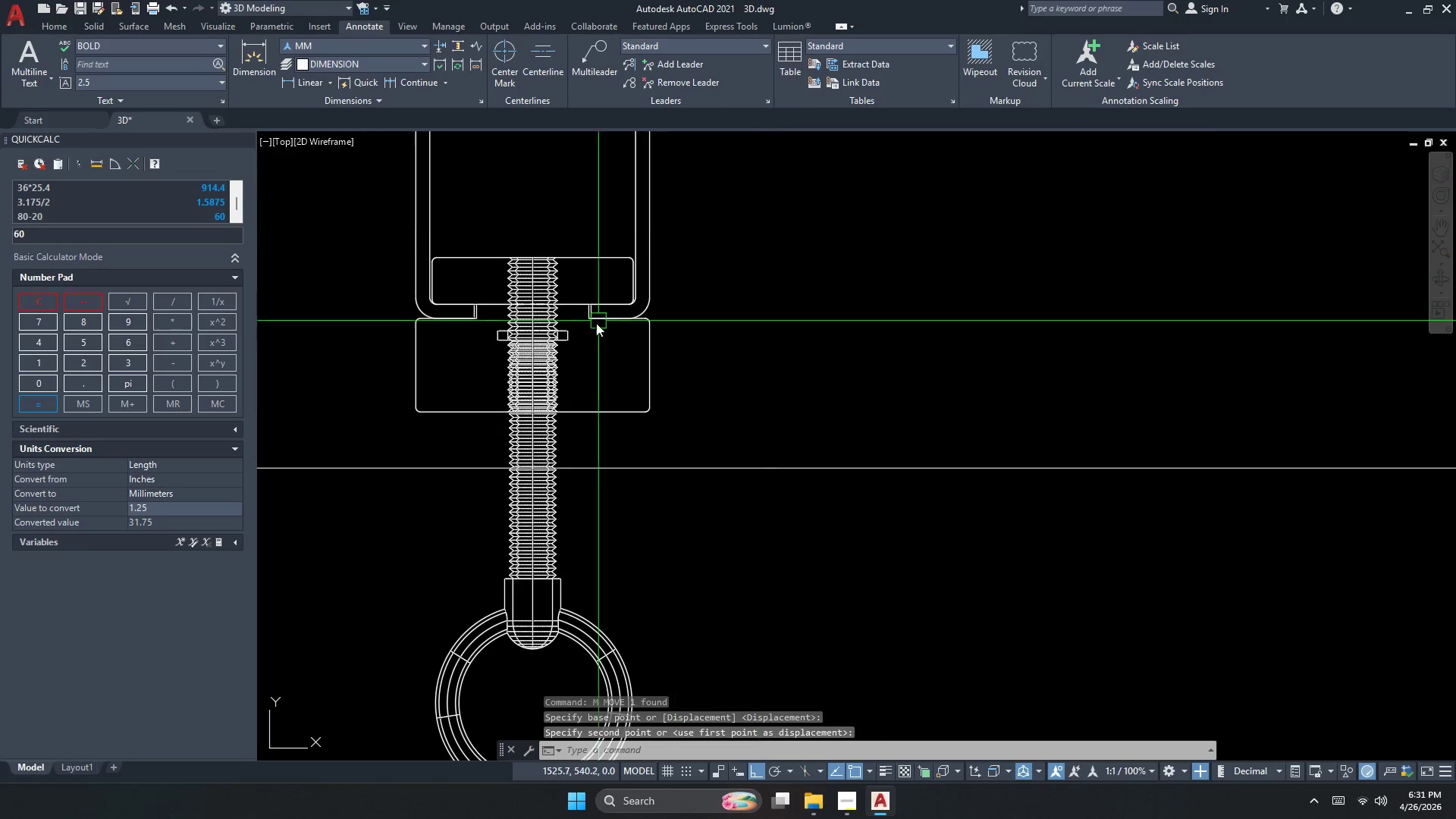 
key(Escape)
 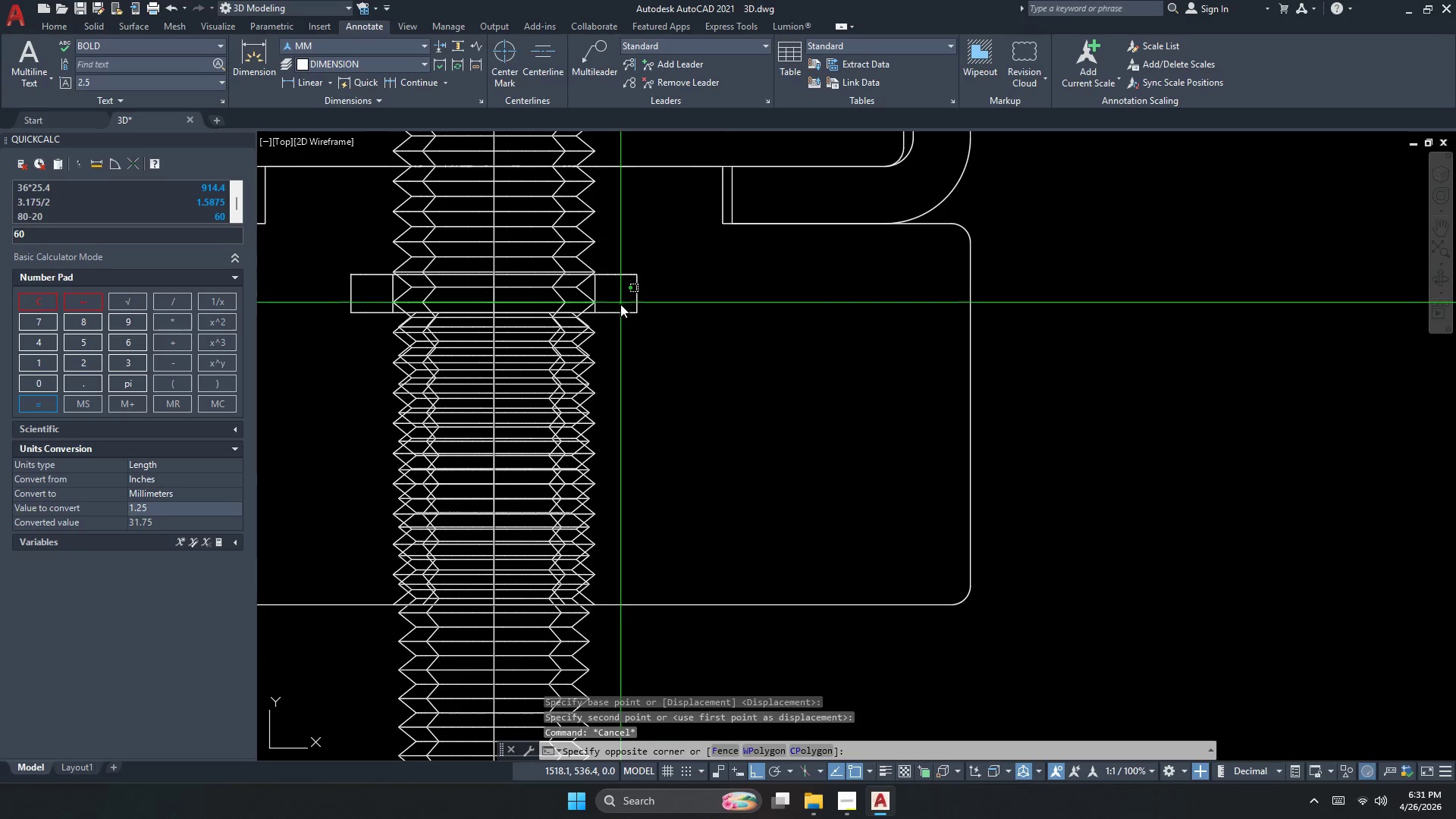 
scroll: coordinate [481, 362], scroll_direction: up, amount: 3.0
 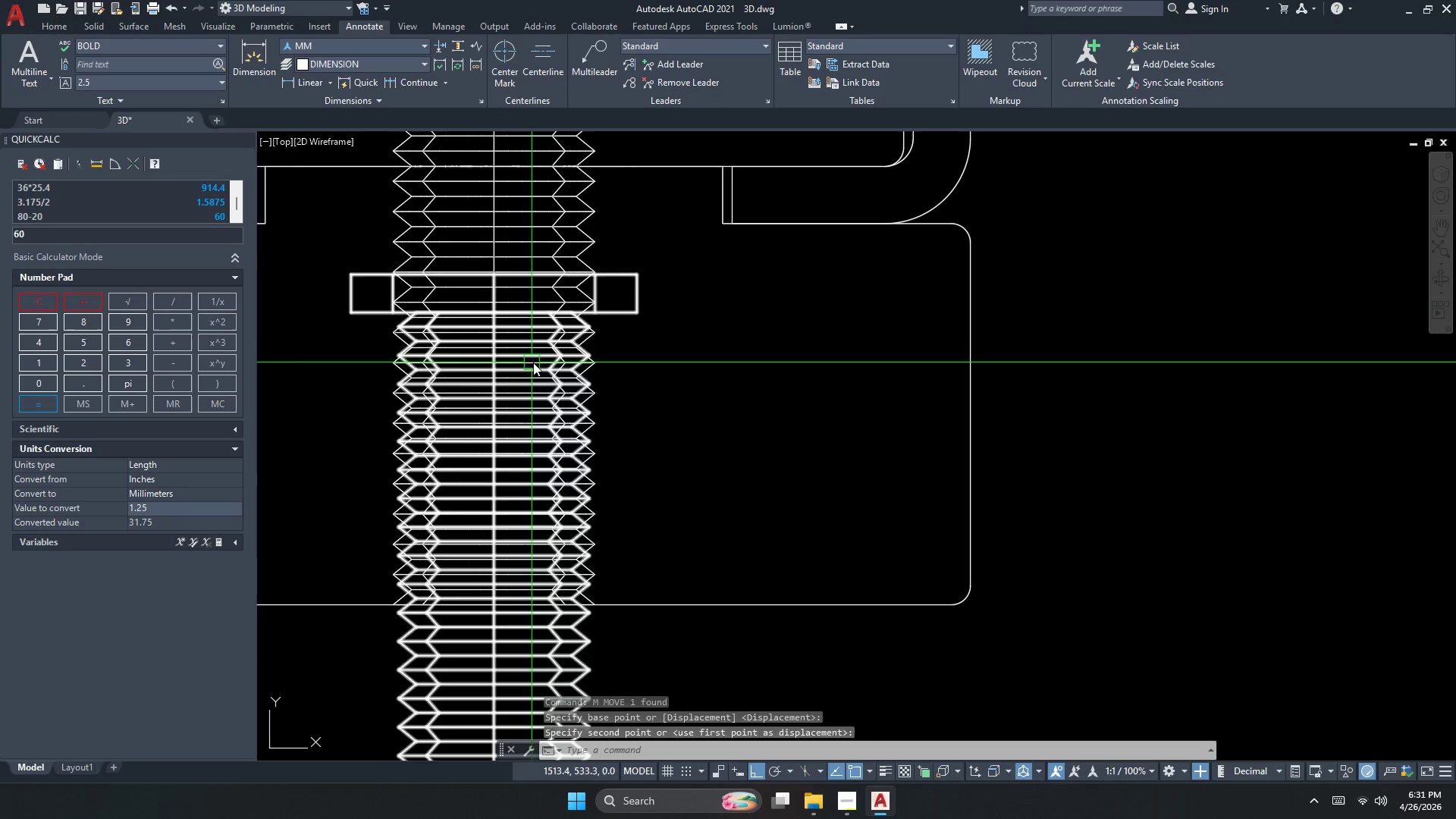 
double_click([624, 325])
 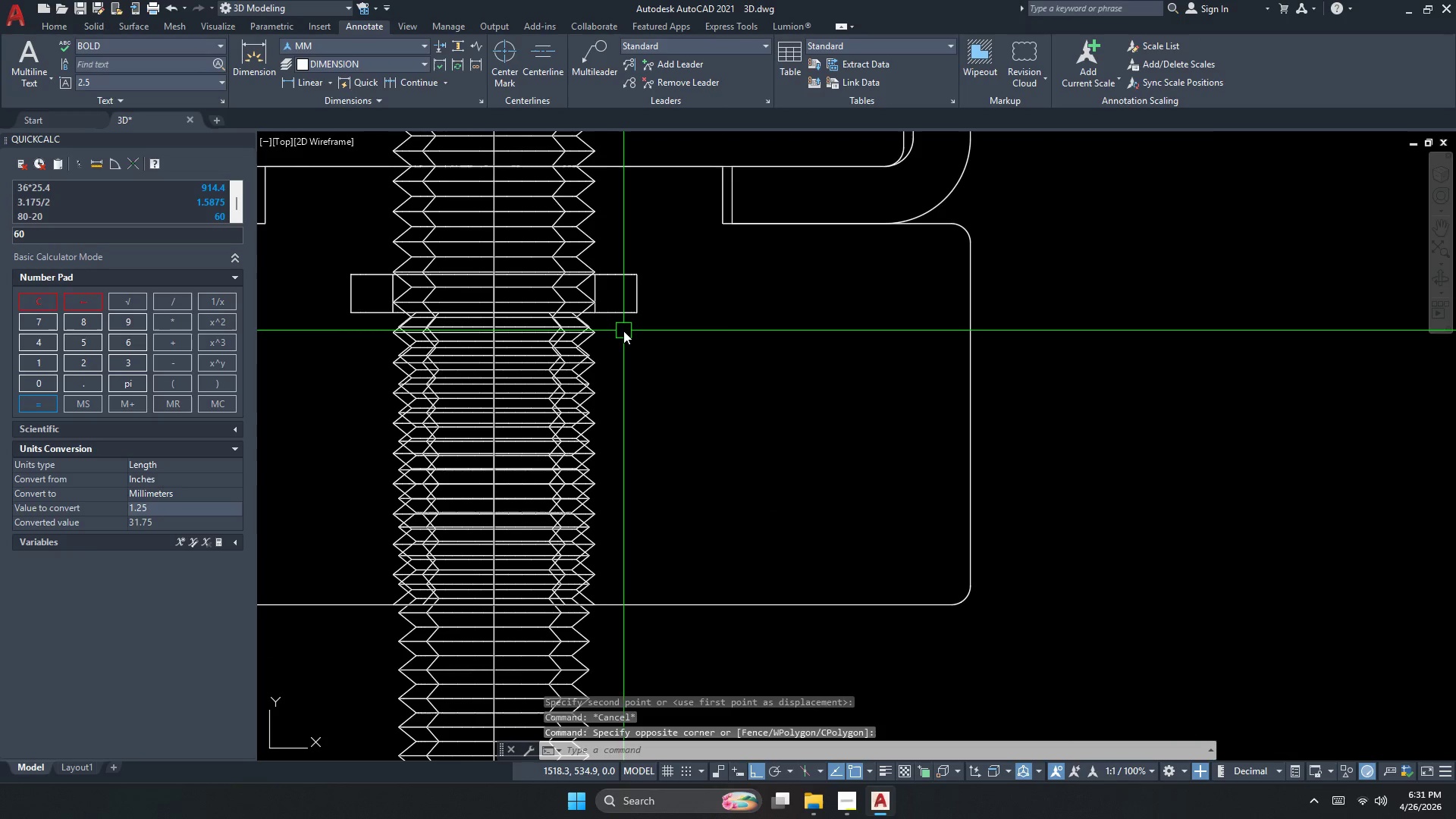 
key(Escape)
 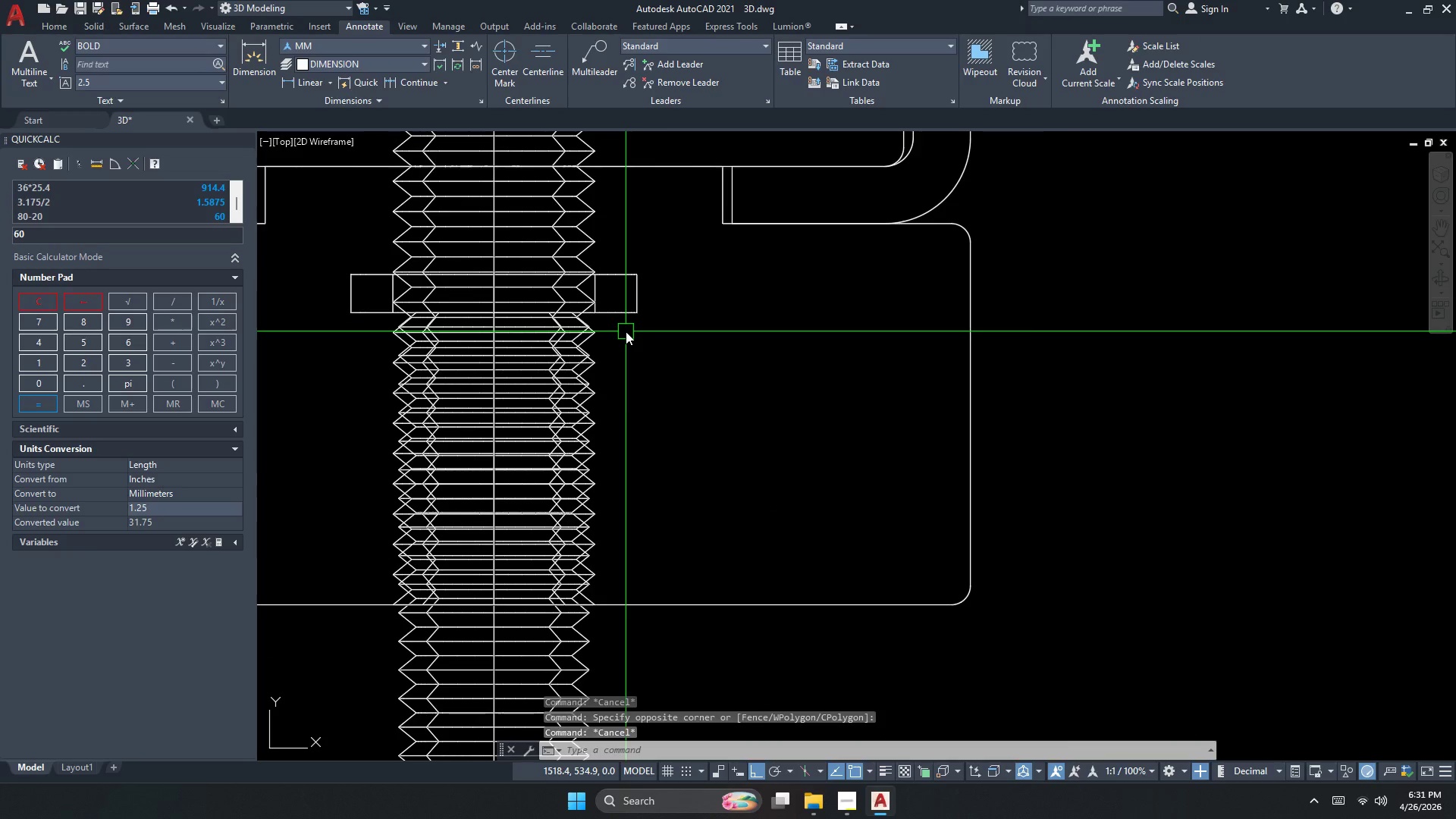 
key(Control+Z)
 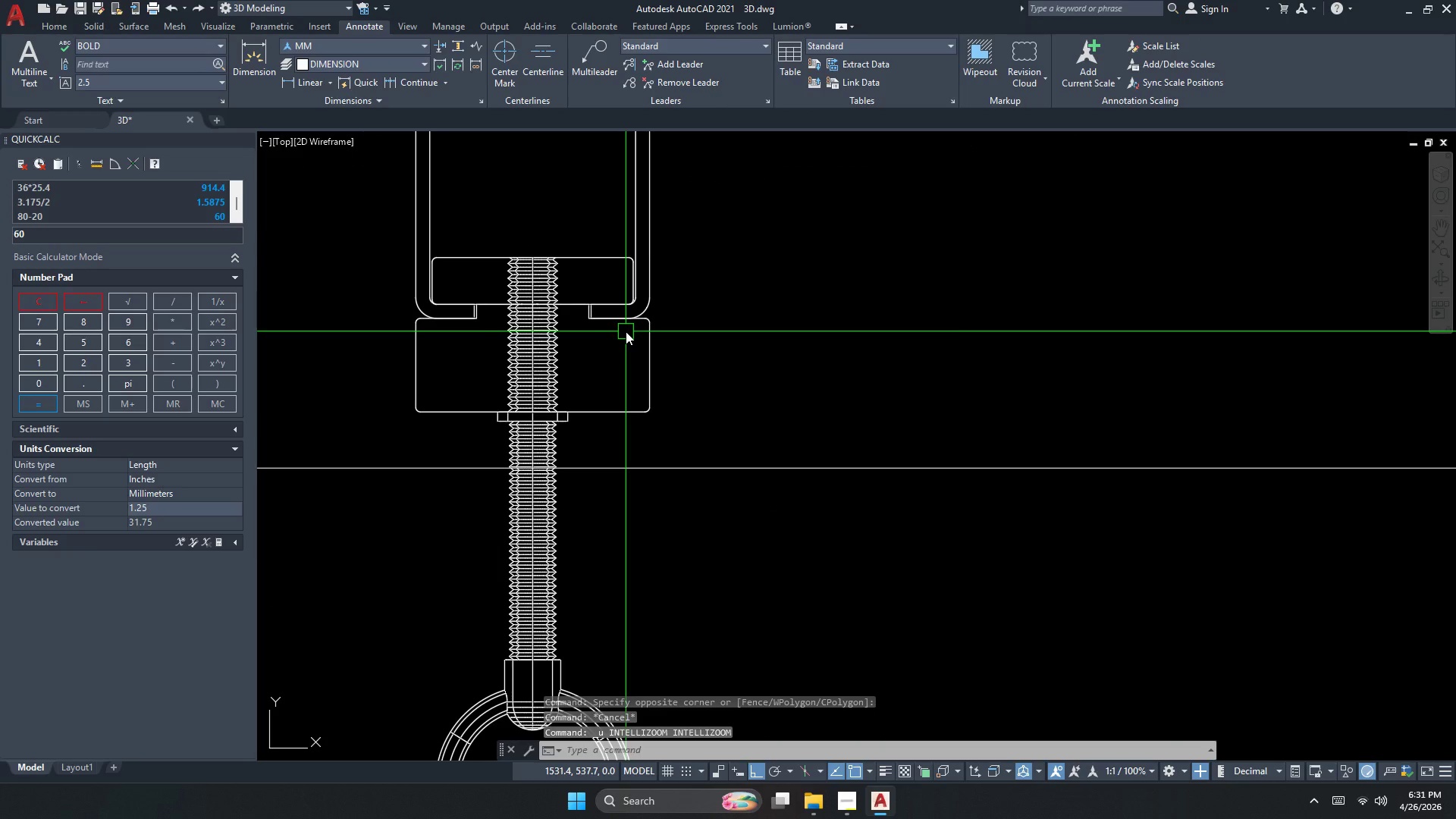 
key(Control+ControlLeft)
 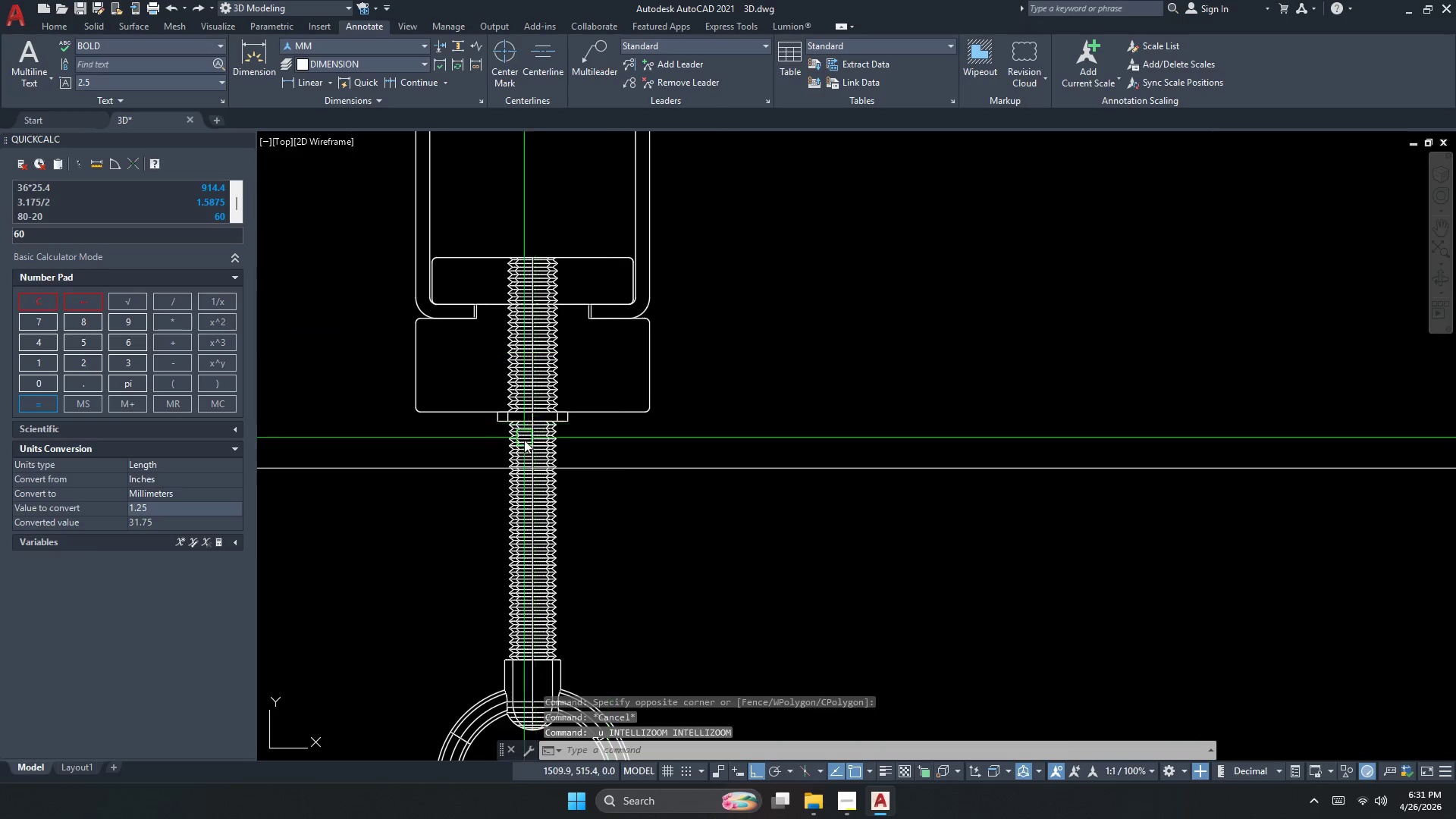 
key(Escape)
 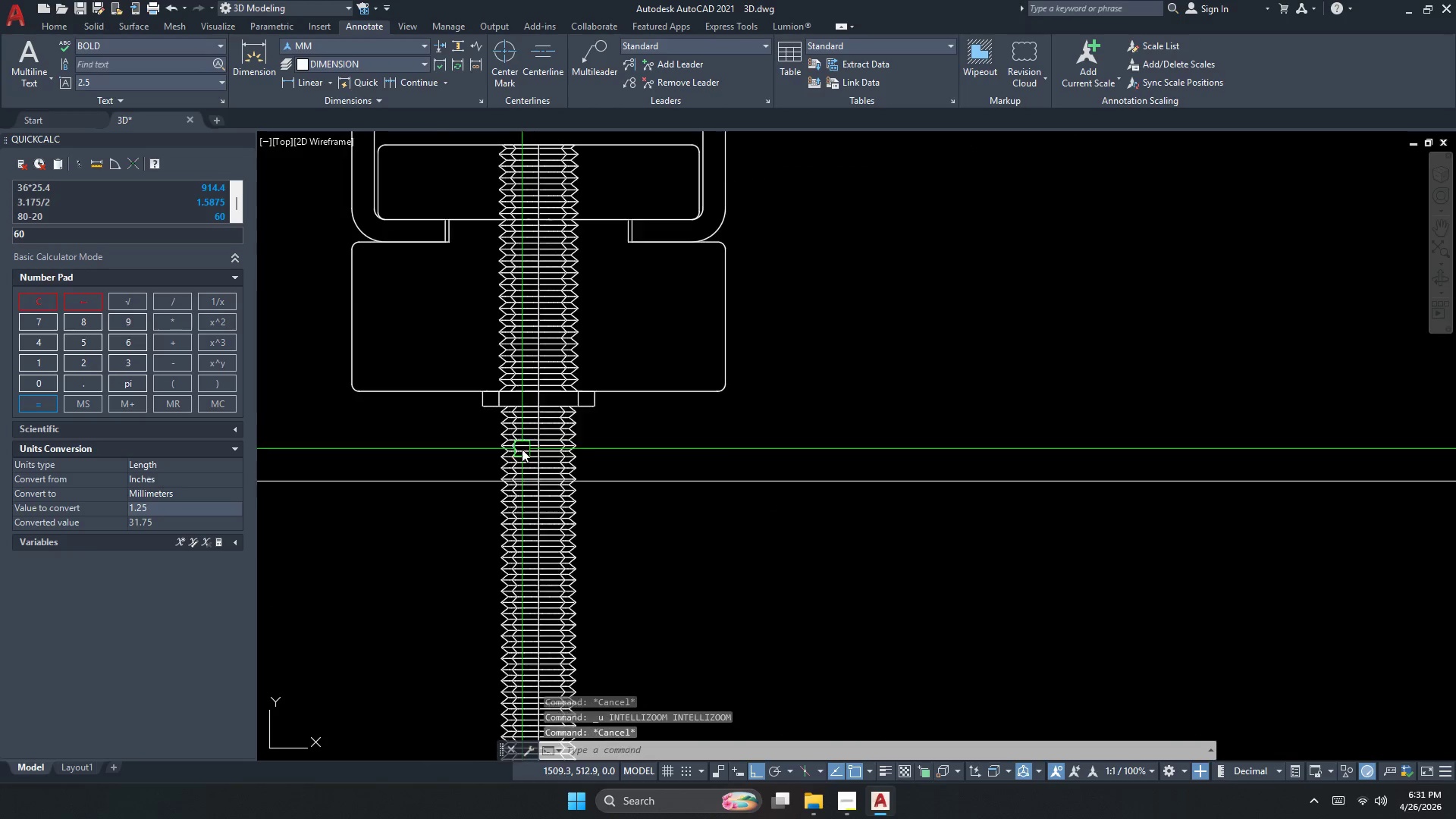 
left_click([545, 444])
 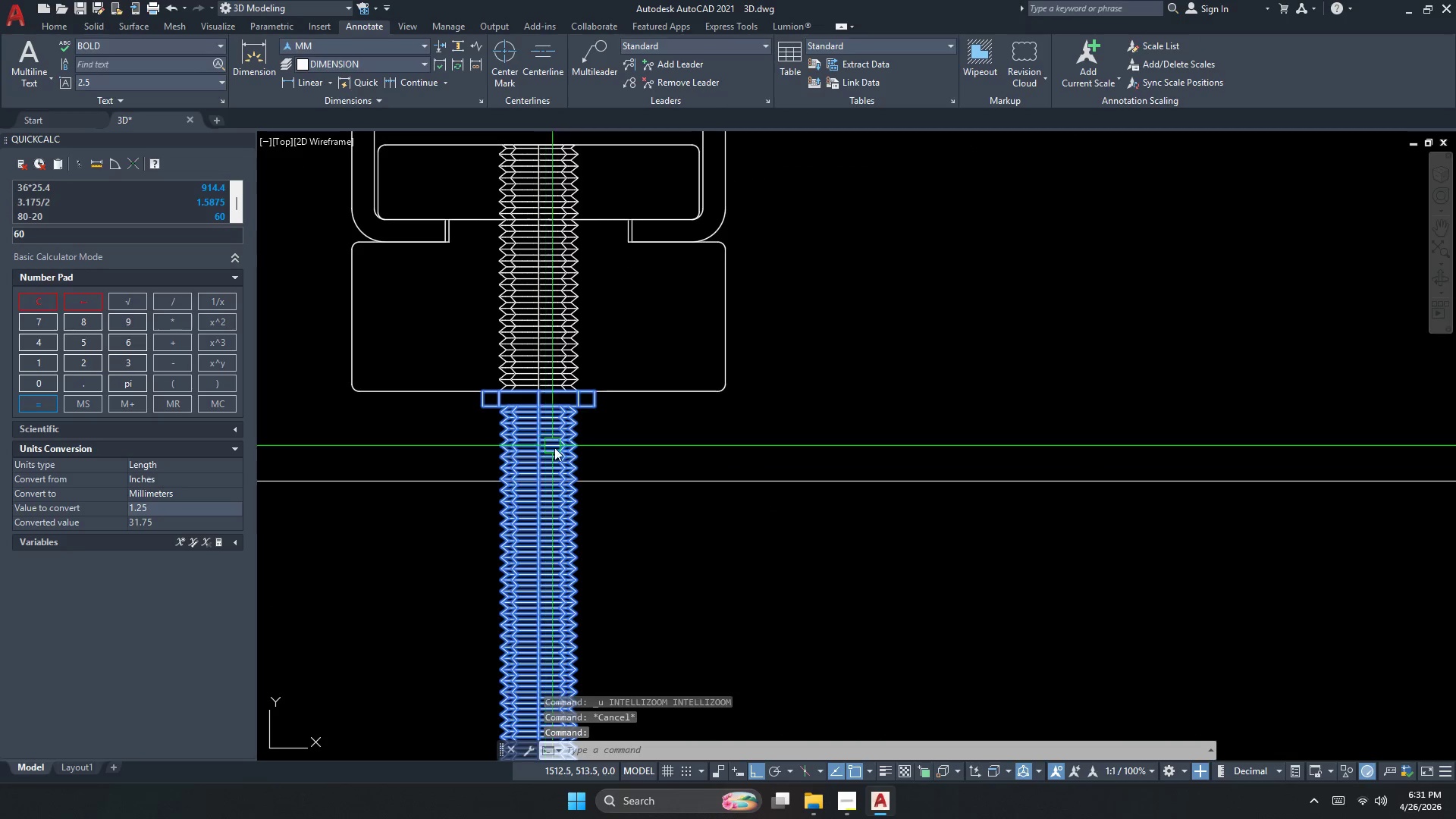 
key(M)
 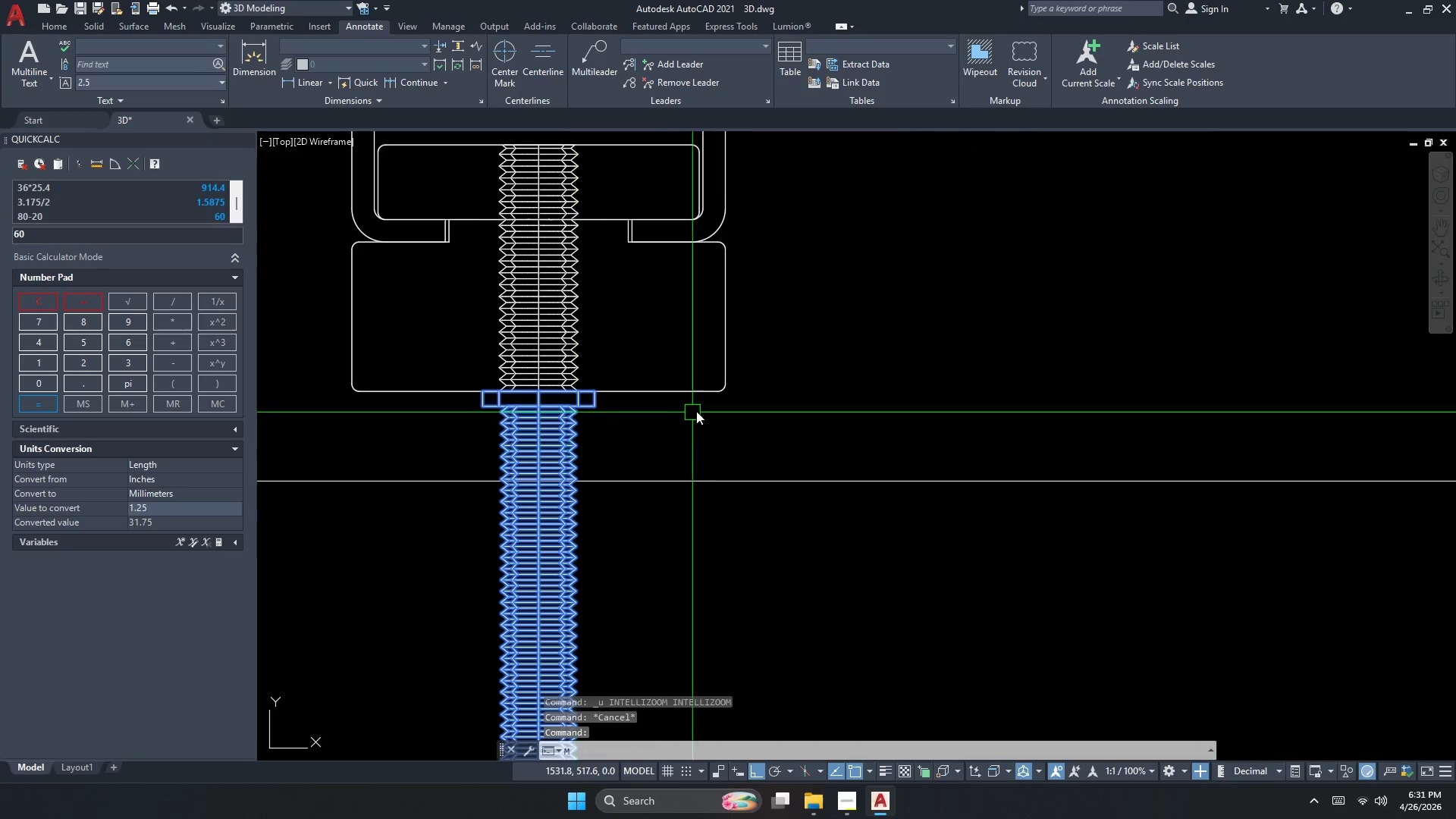 
scroll: coordinate [522, 447], scroll_direction: up, amount: 1.0
 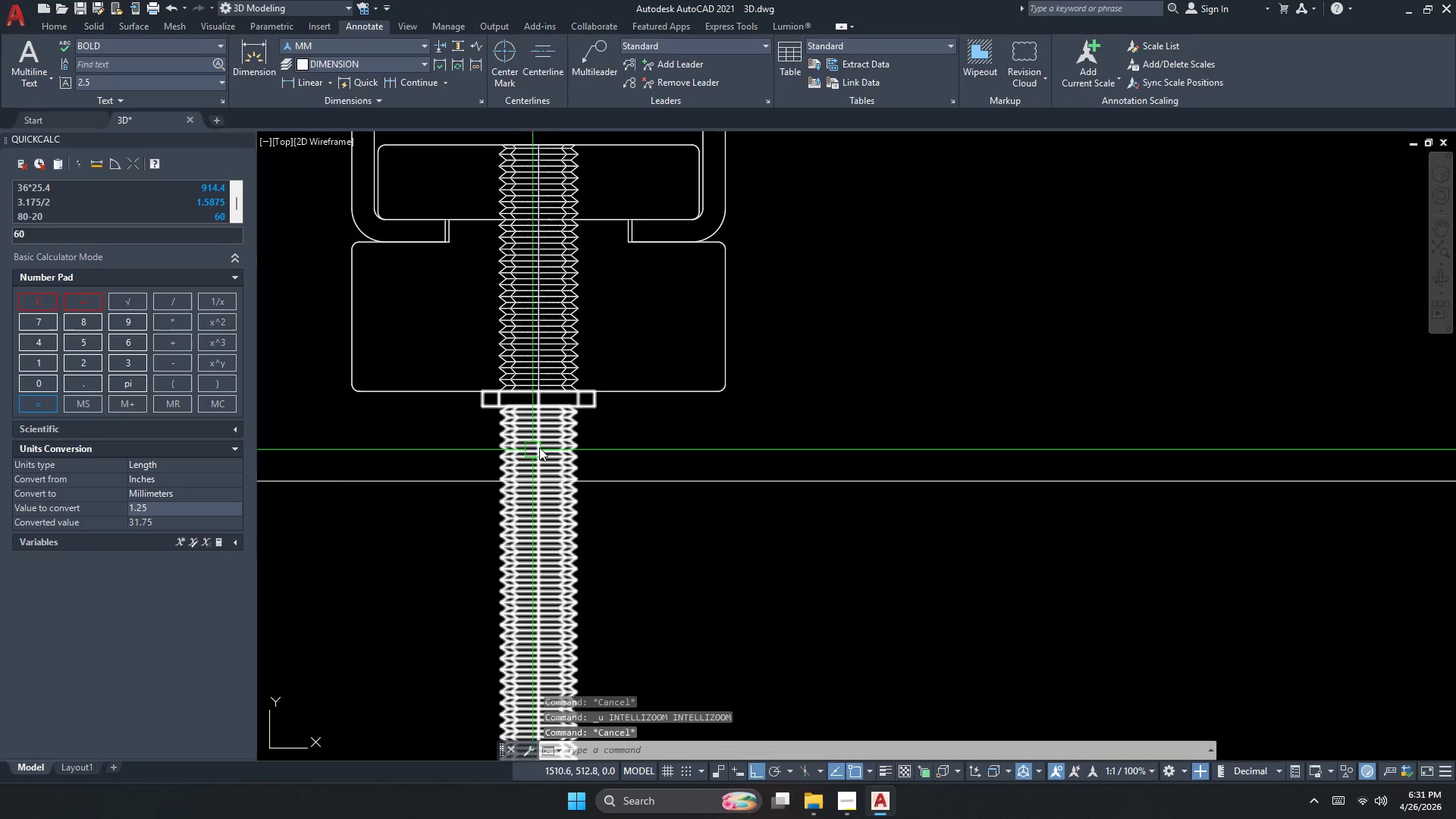 
key(Space)
 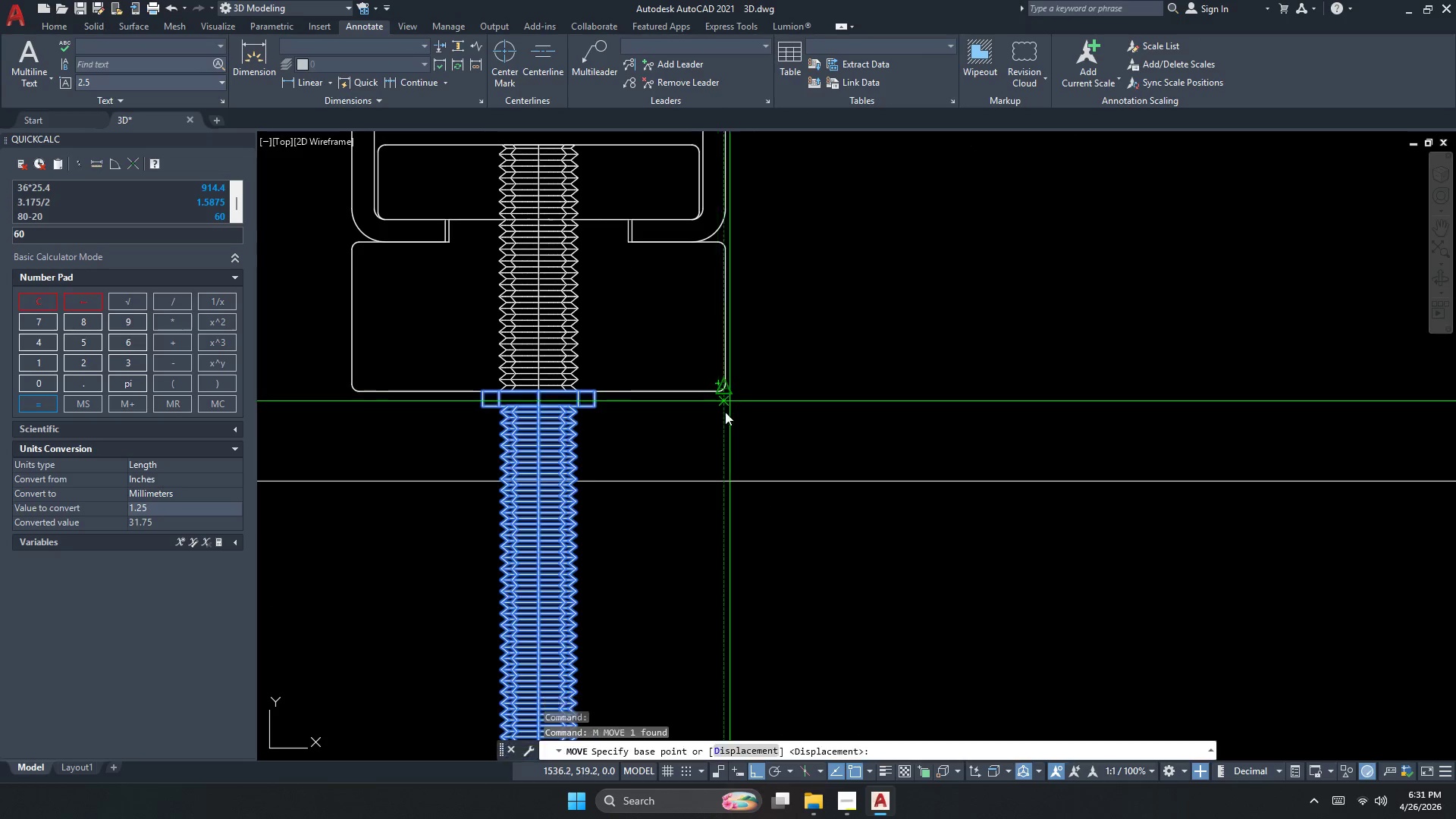 
left_click_drag(start_coordinate=[821, 440], to_coordinate=[818, 413])
 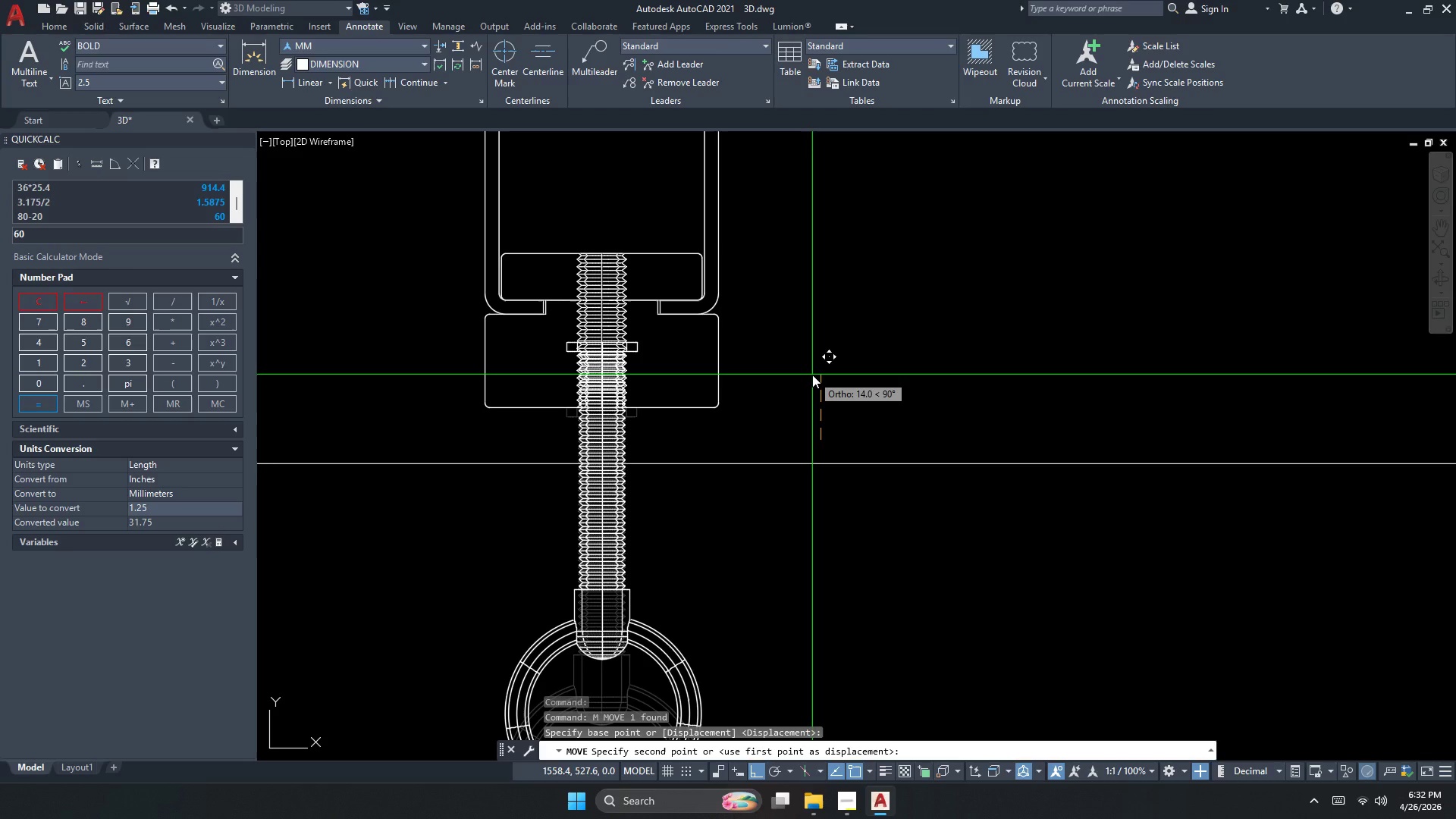 
scroll: coordinate [706, 434], scroll_direction: down, amount: 1.0
 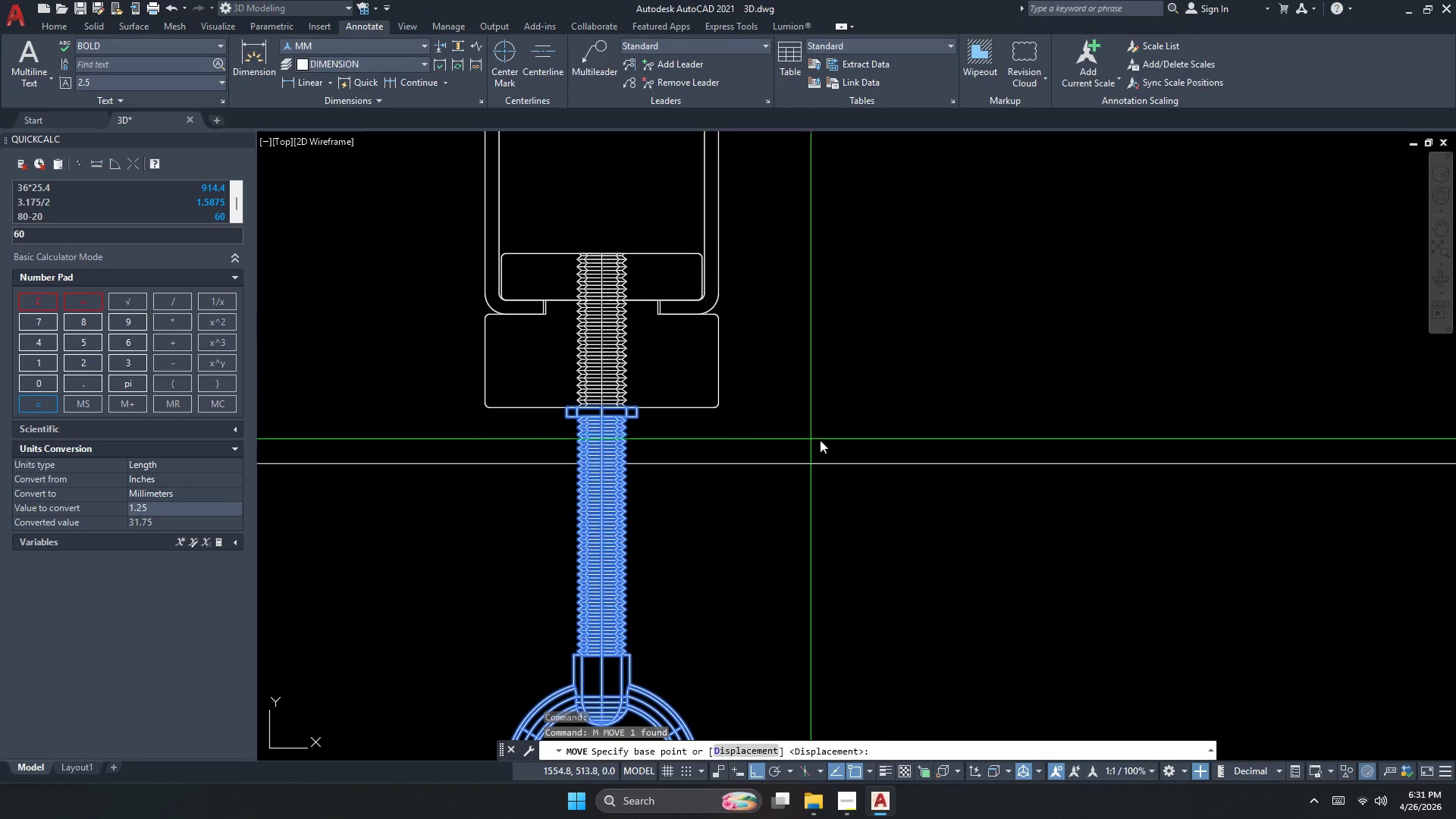 
key(Numpad3)
 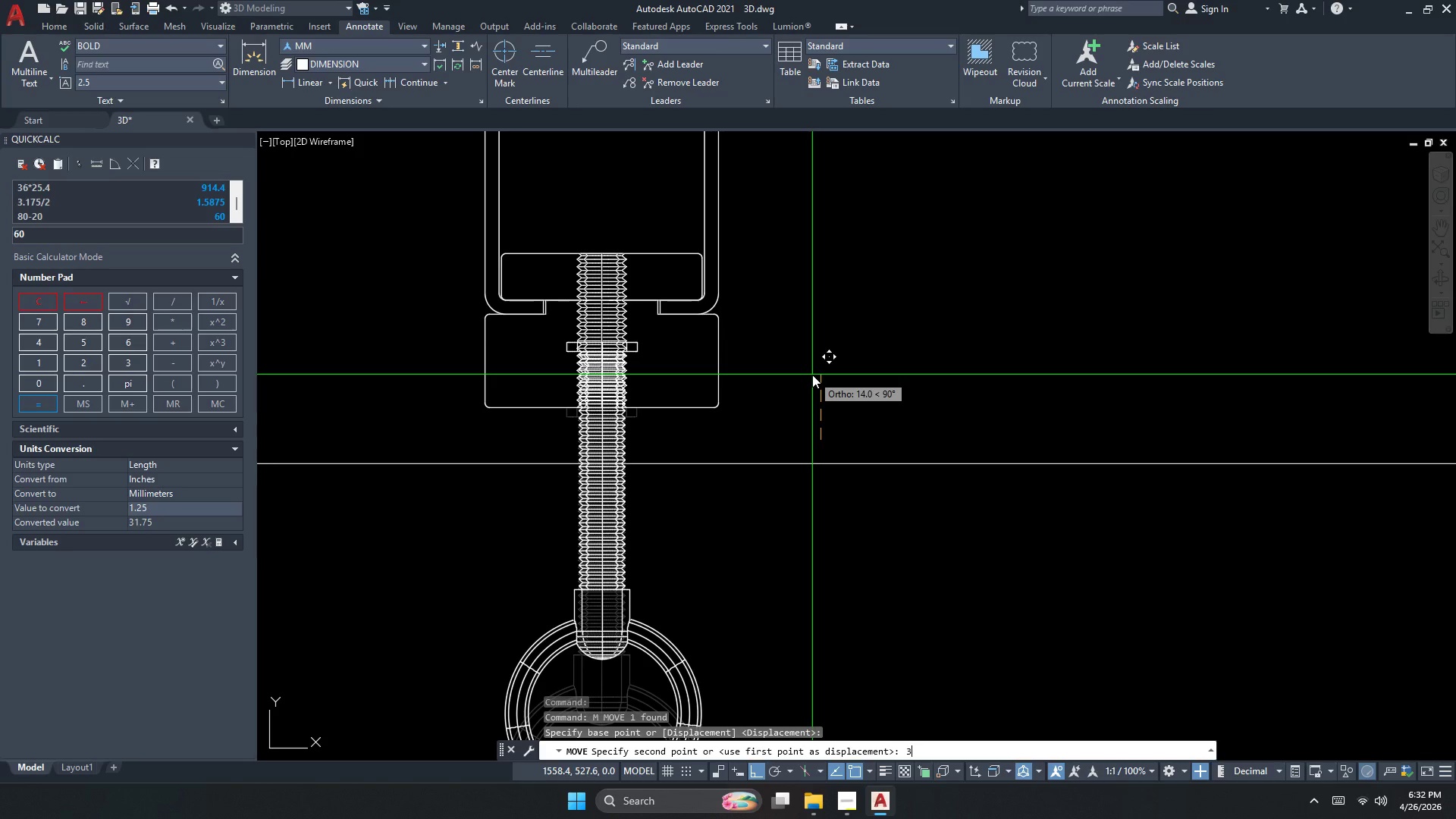 
key(Numpad0)
 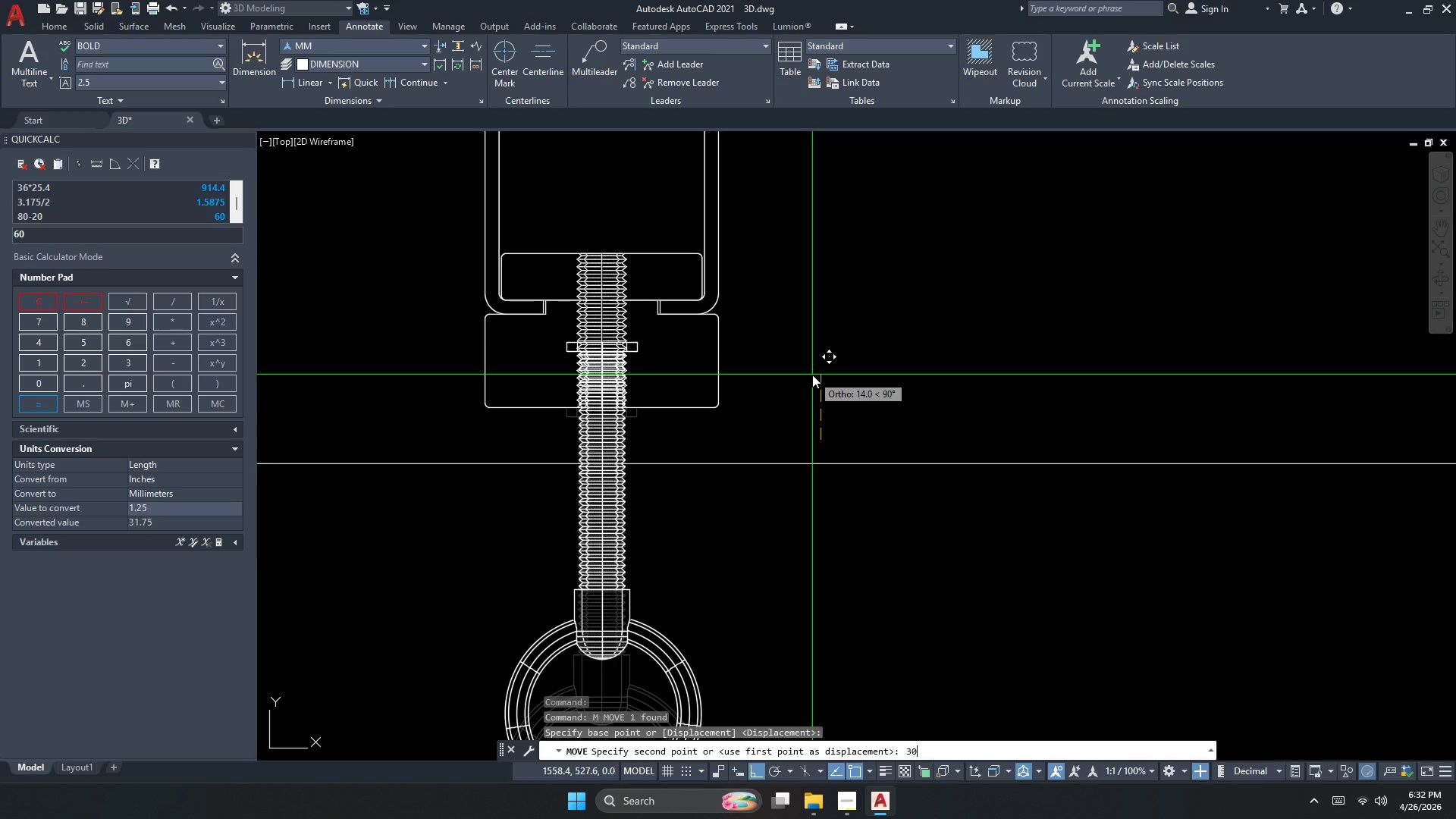 
key(NumpadEnter)
 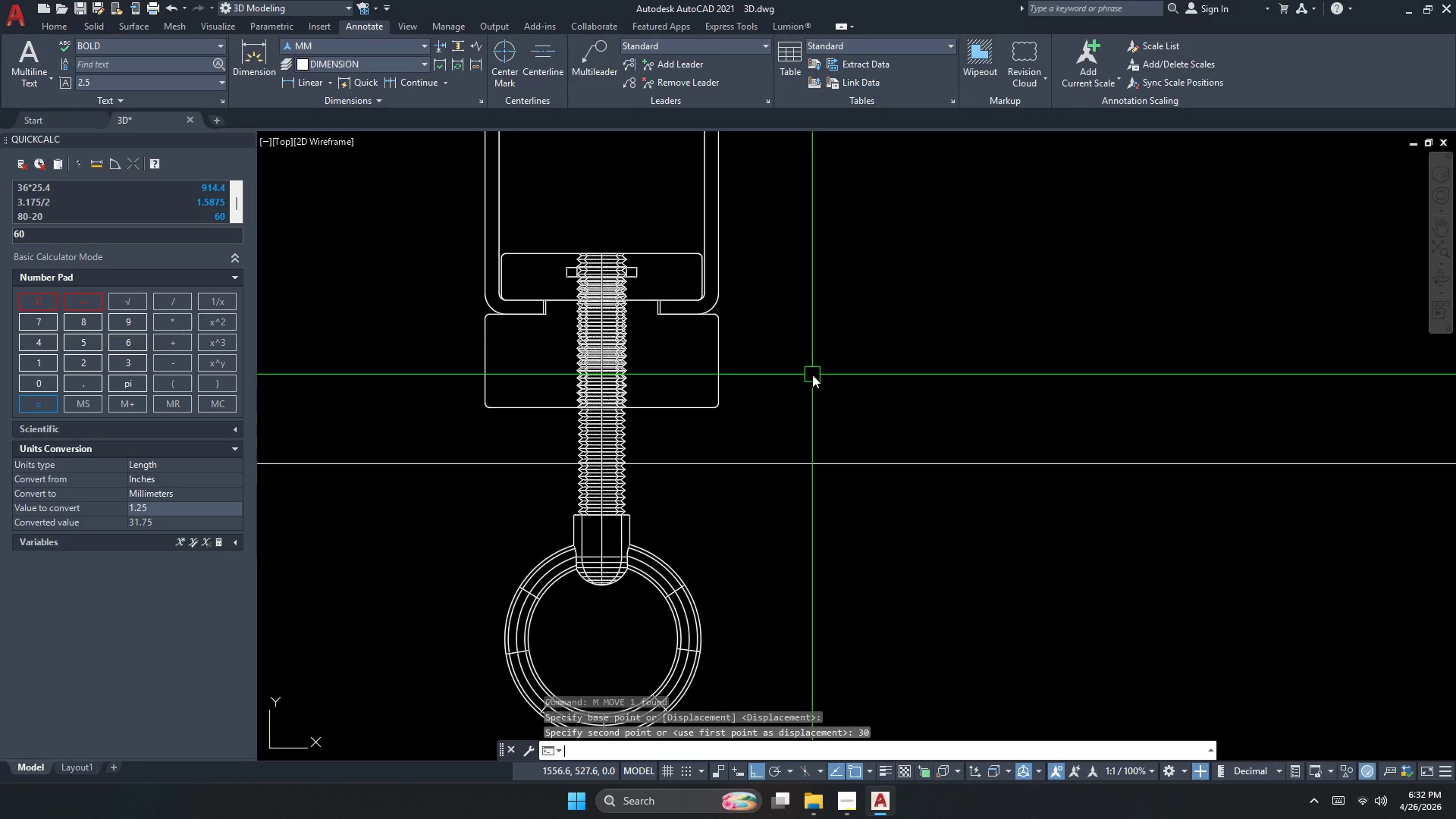 
key(Escape)
 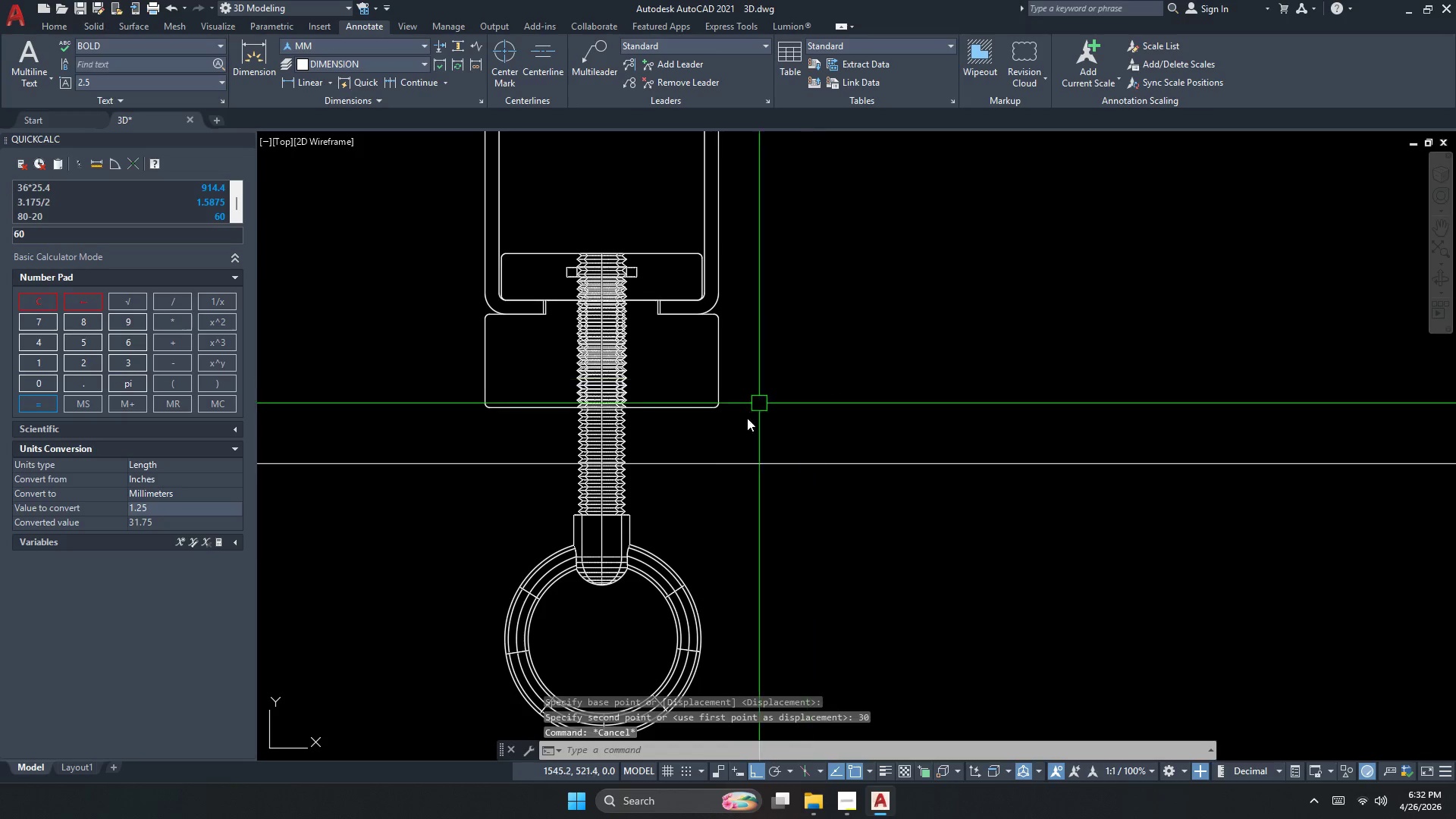 
key(Escape)
 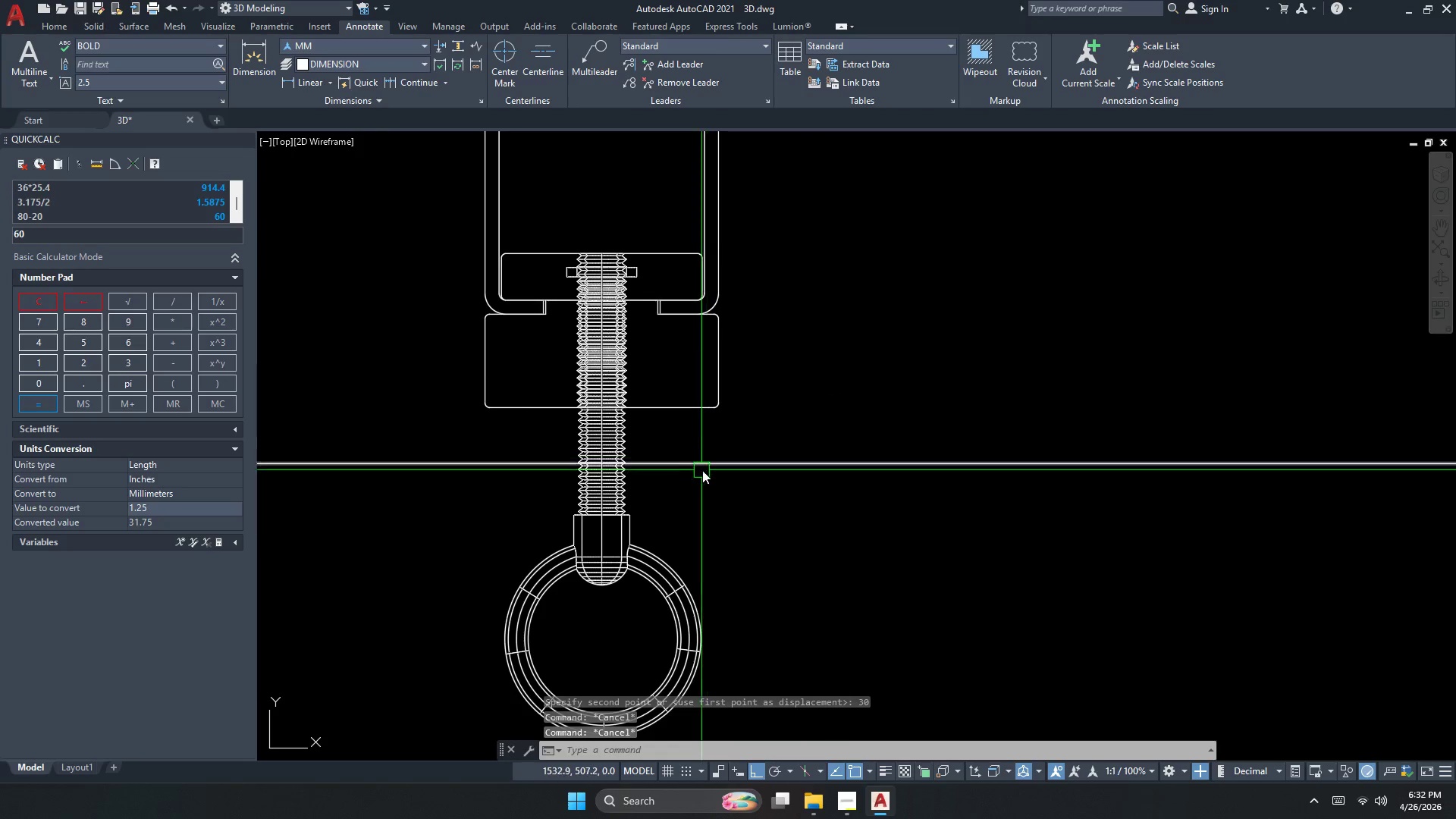 
key(Control+ControlLeft)
 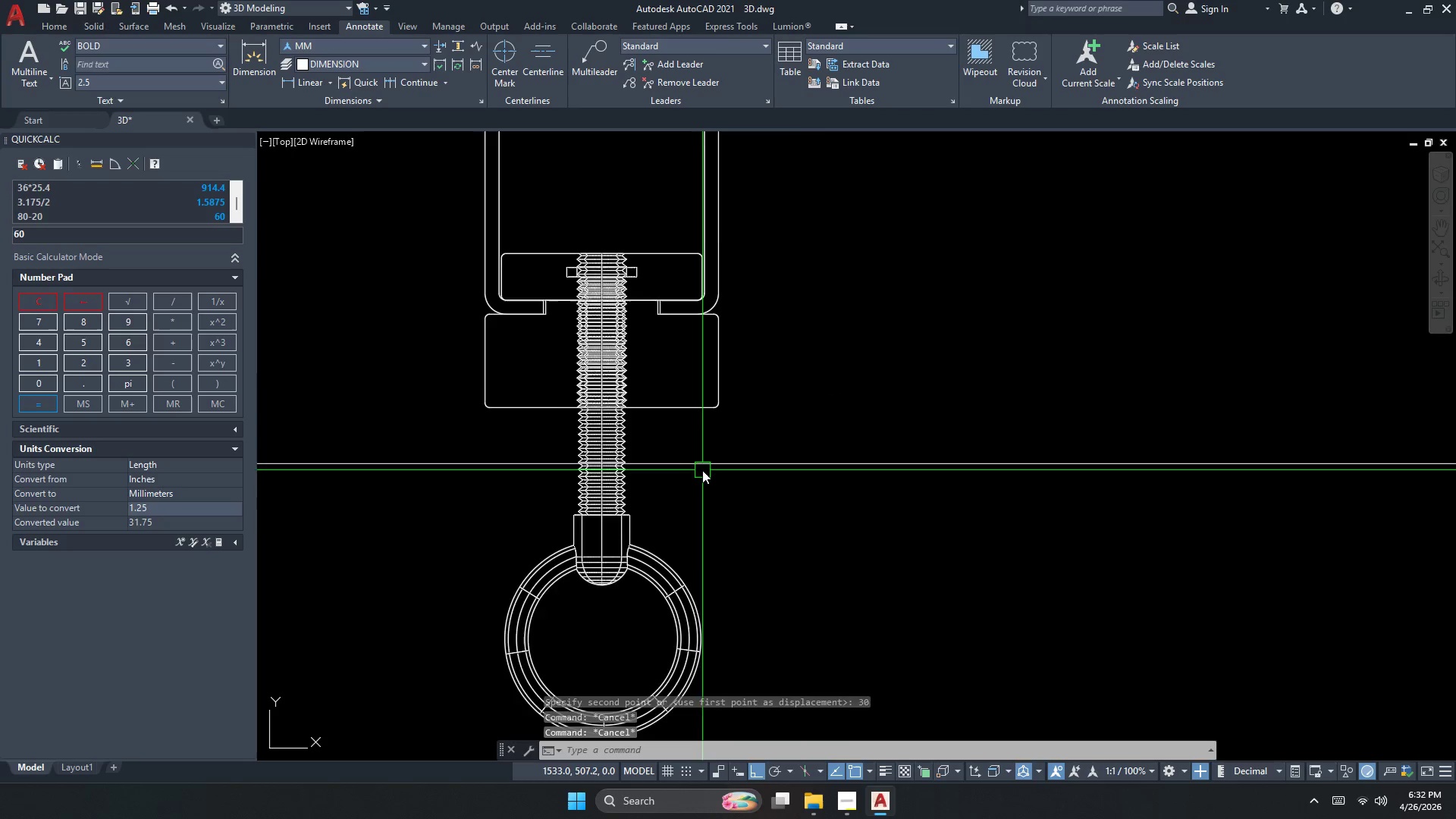 
key(Control+Z)
 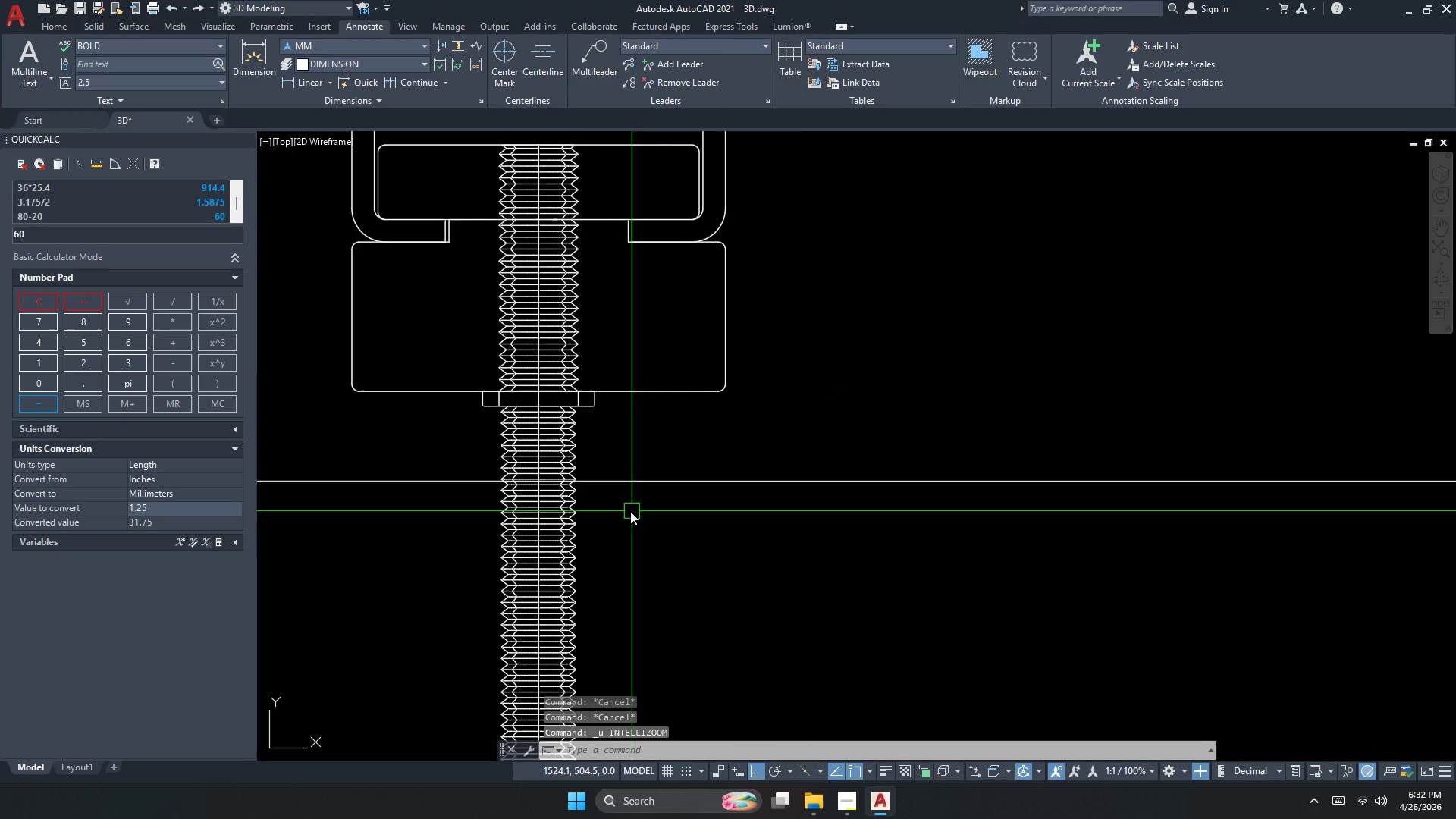 
left_click([574, 500])
 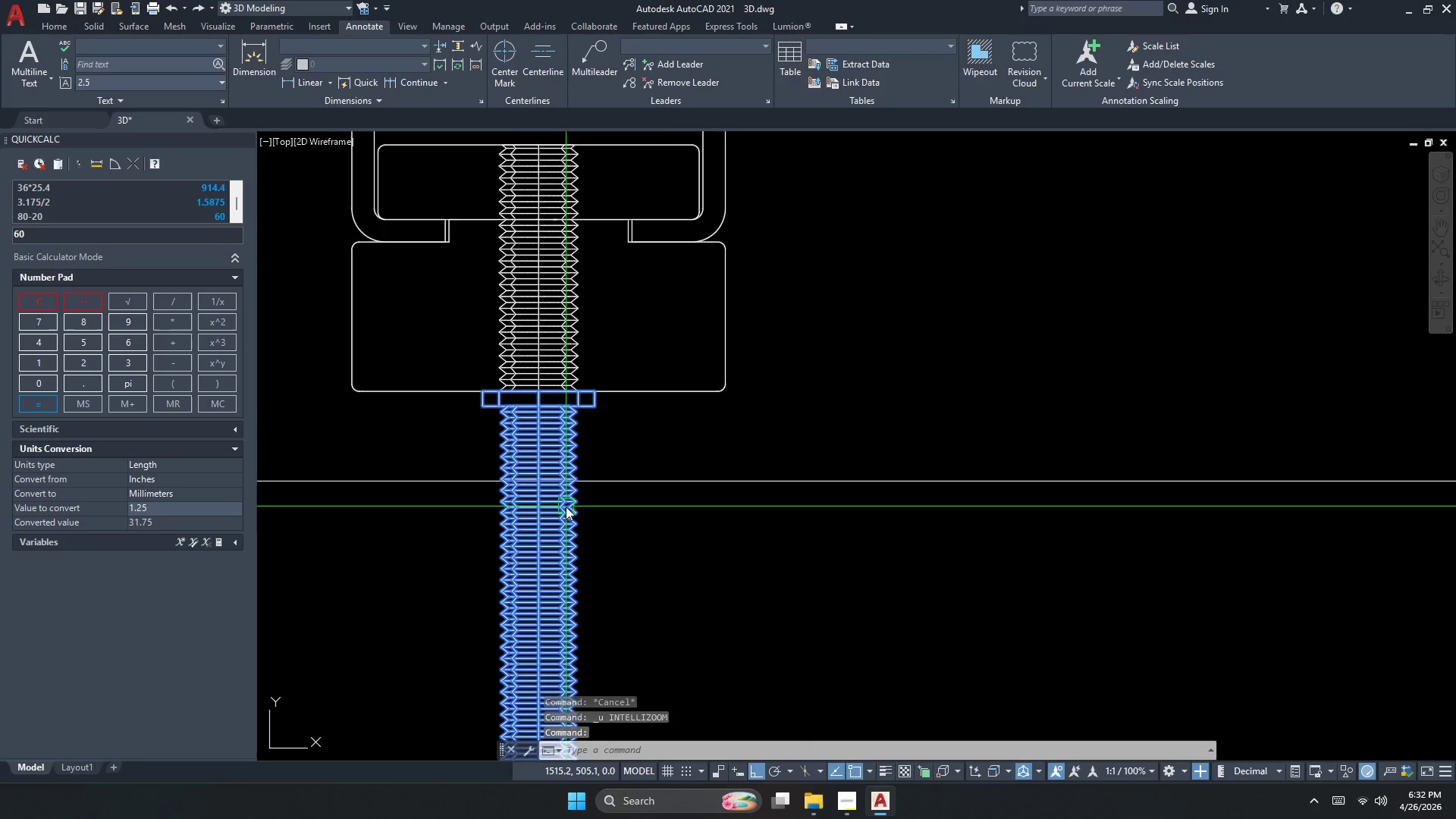 
key(M)
 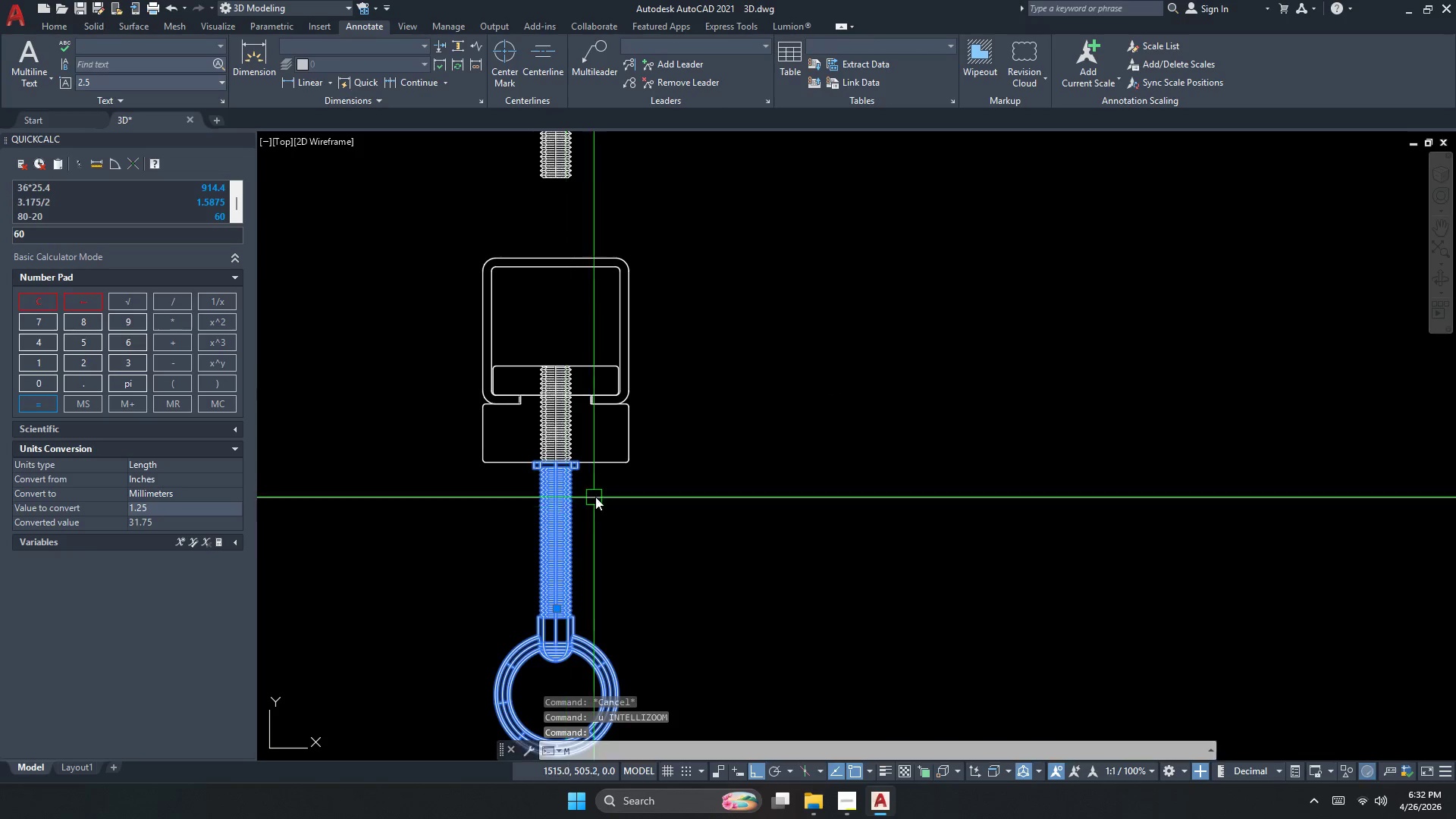 
key(Space)
 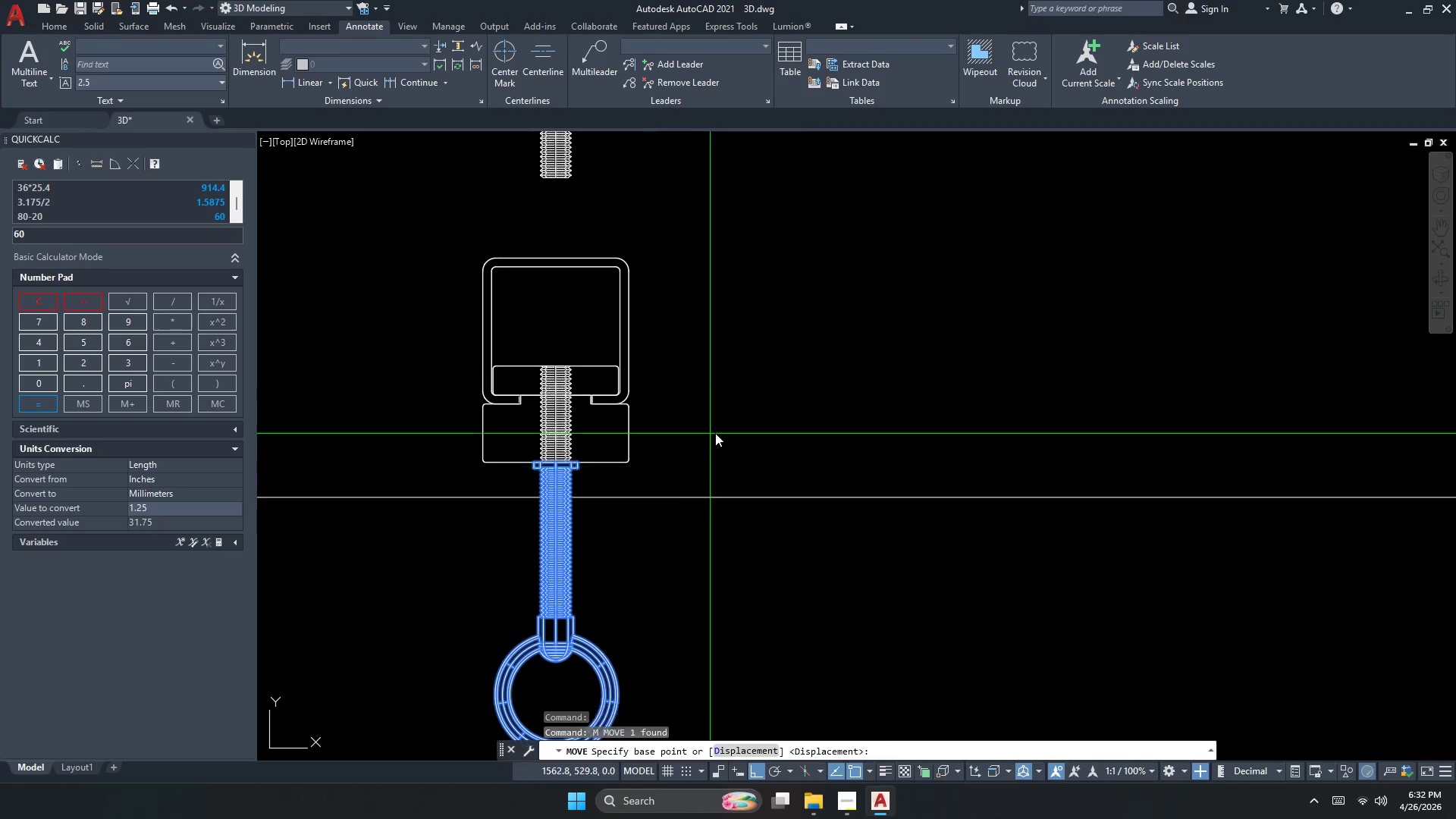 
left_click_drag(start_coordinate=[718, 432], to_coordinate=[720, 419])
 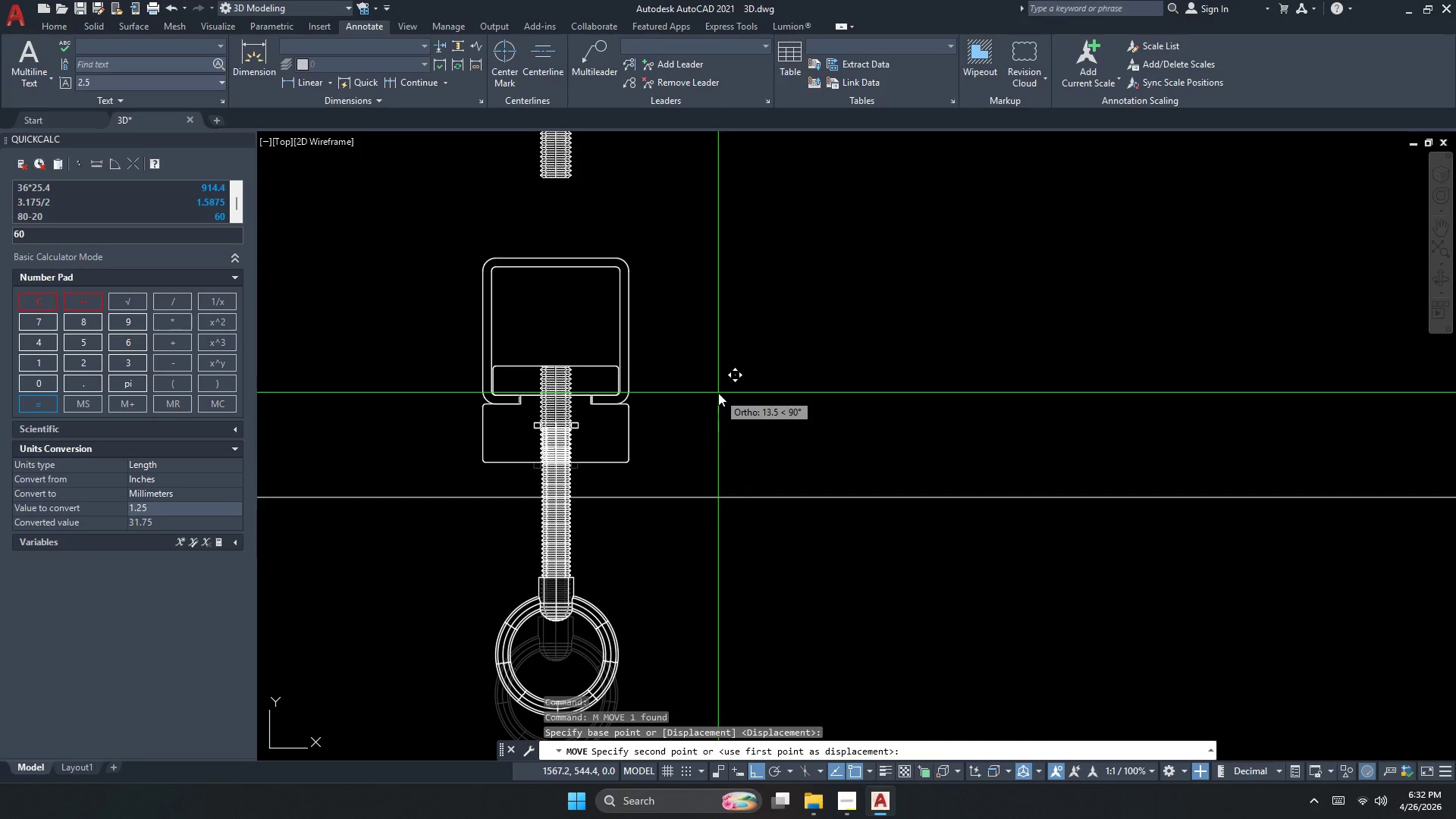 
scroll: coordinate [566, 507], scroll_direction: down, amount: 2.0
 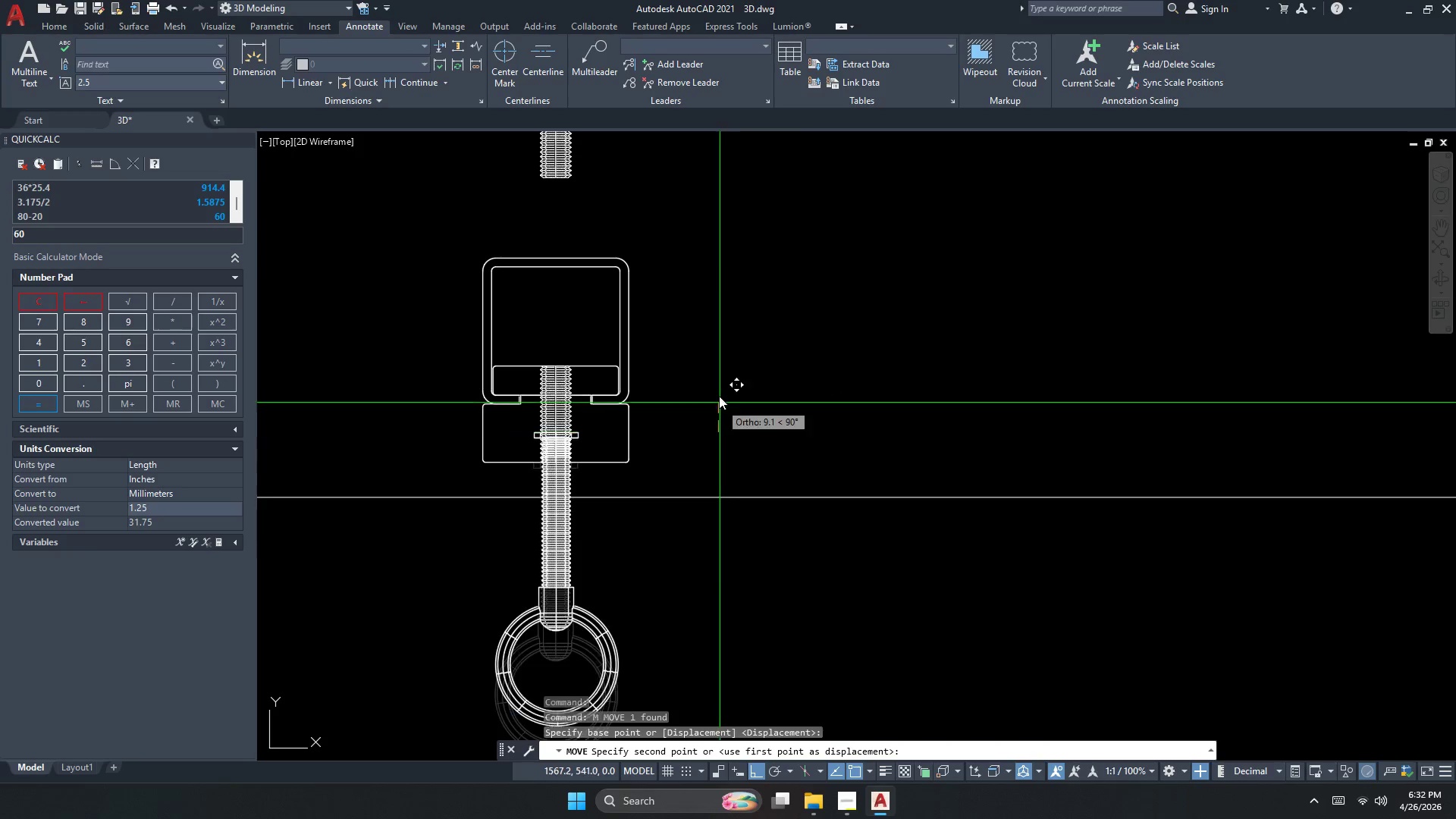 
key(Numpad5)
 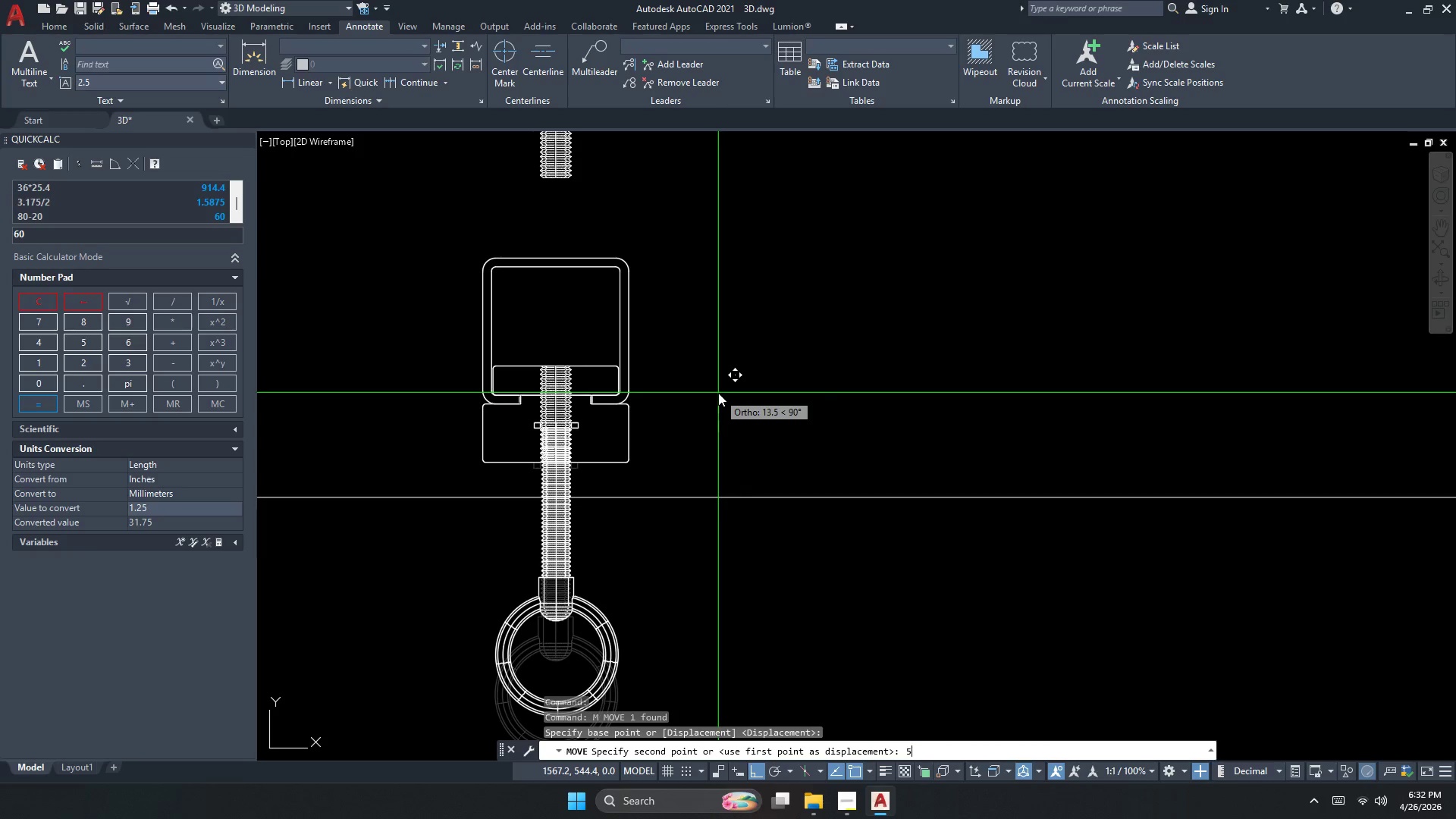 
key(Numpad0)
 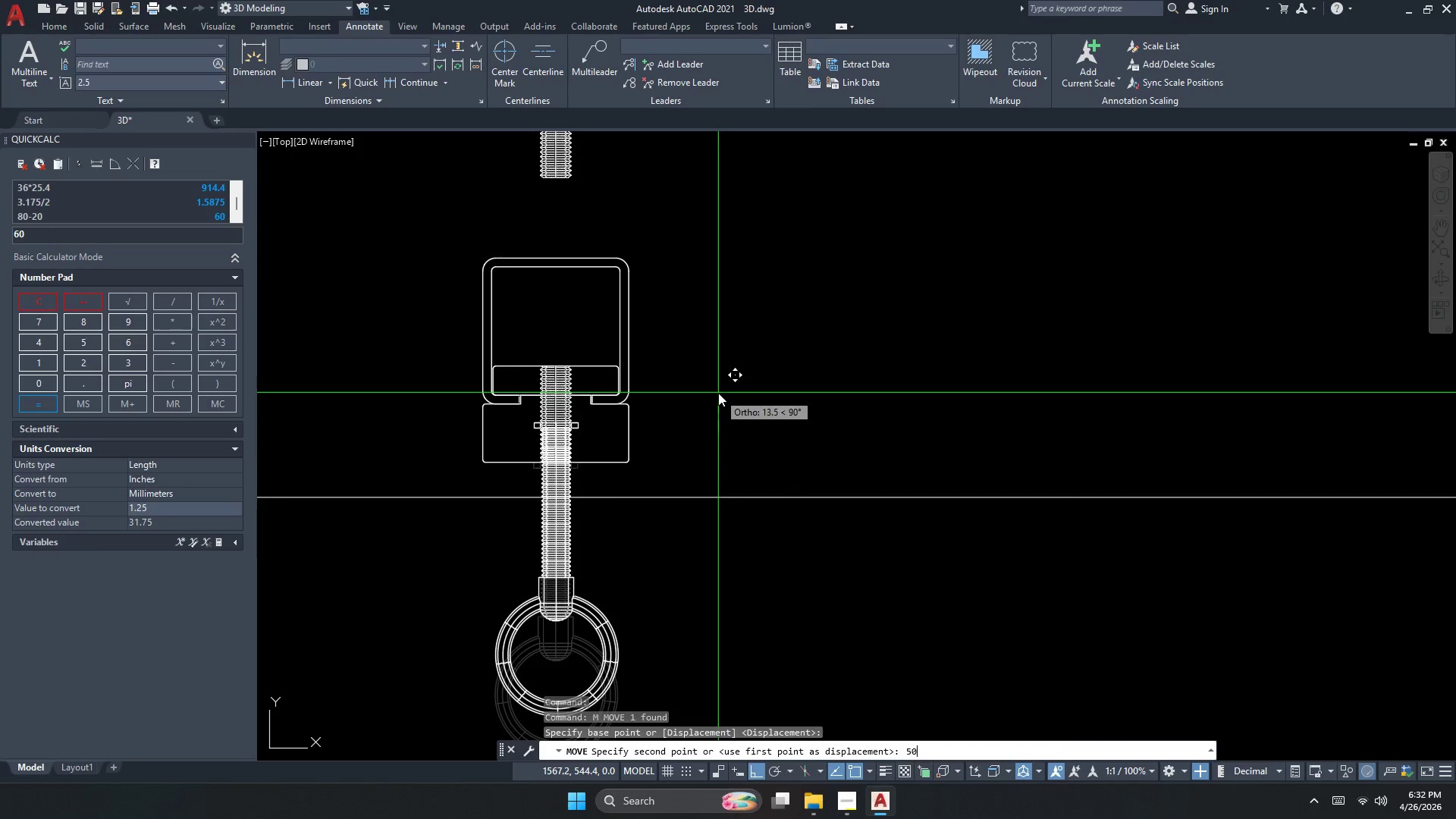 
key(NumpadEnter)
 